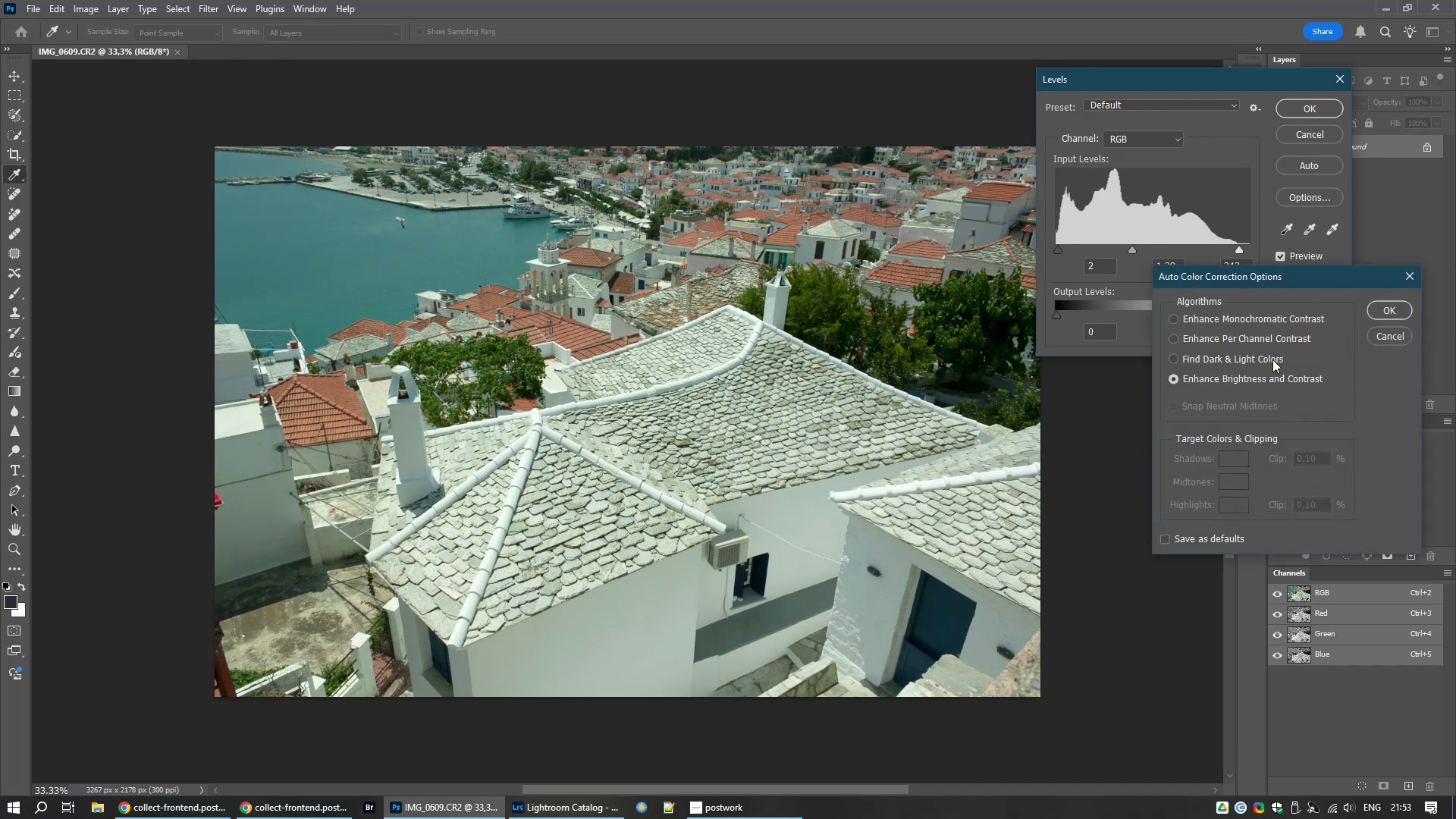 
left_click([1271, 357])
 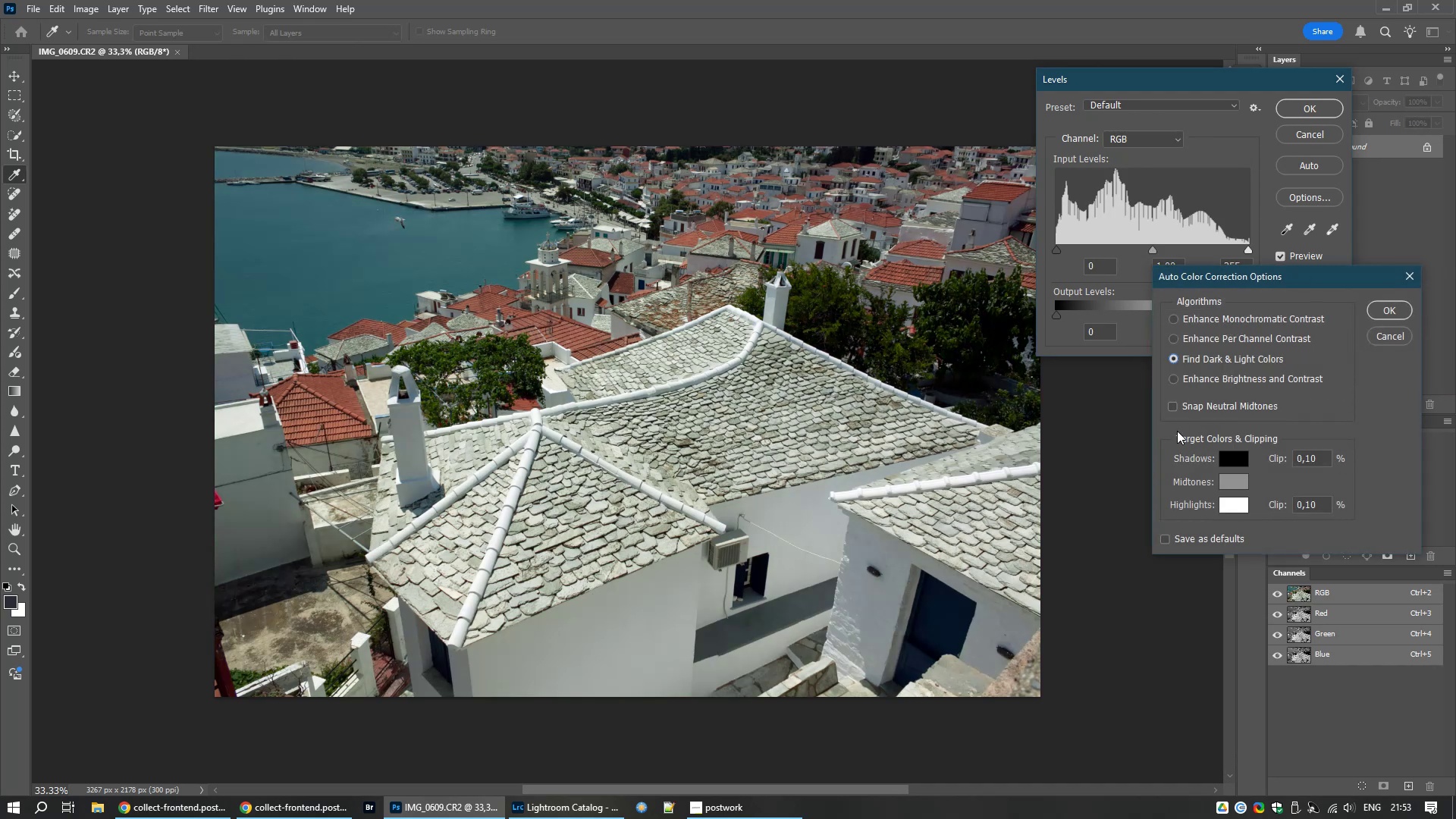 
left_click([1381, 306])
 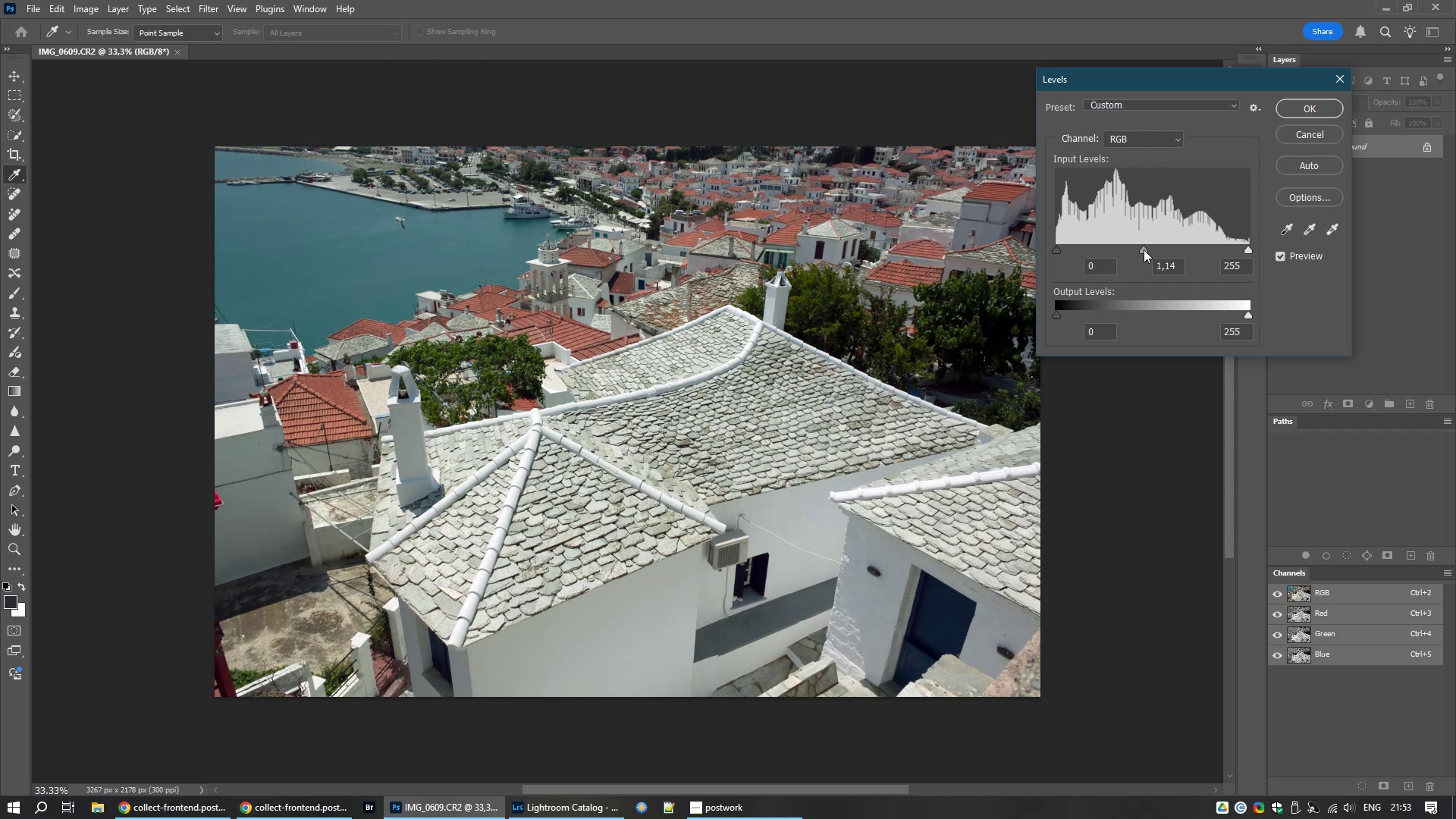 
wait(7.54)
 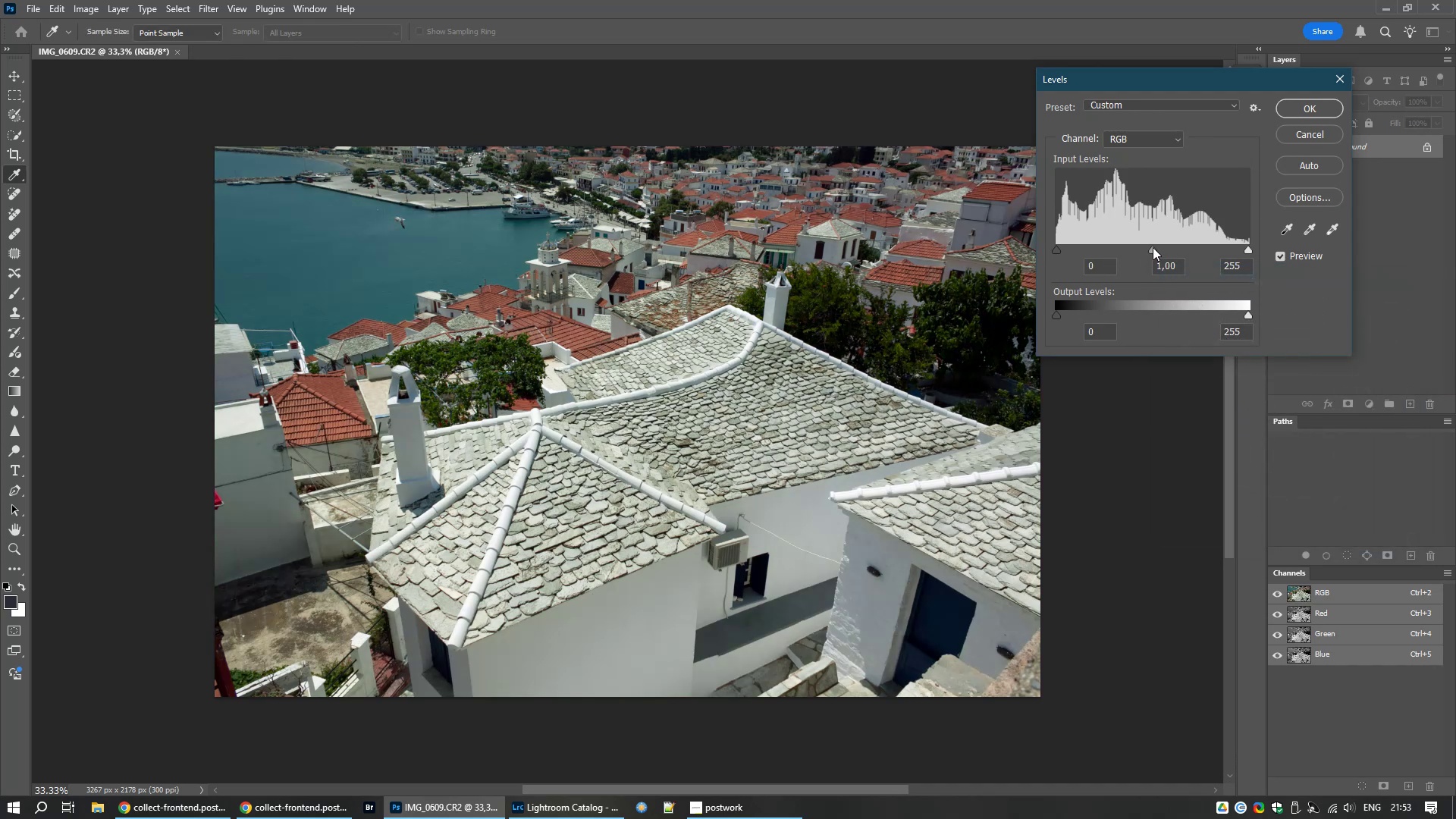 
left_click([1317, 108])
 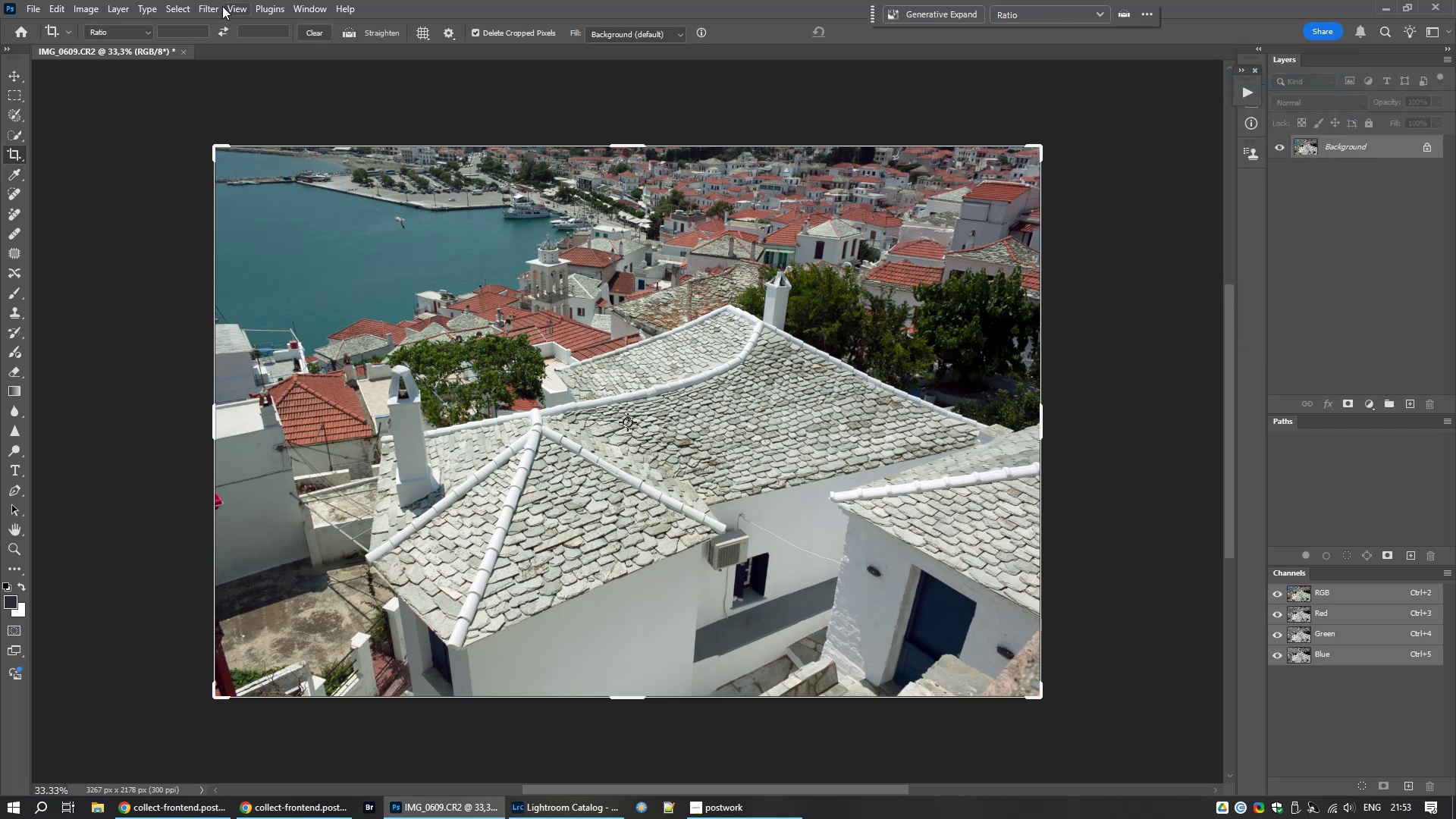 
left_click([209, 10])
 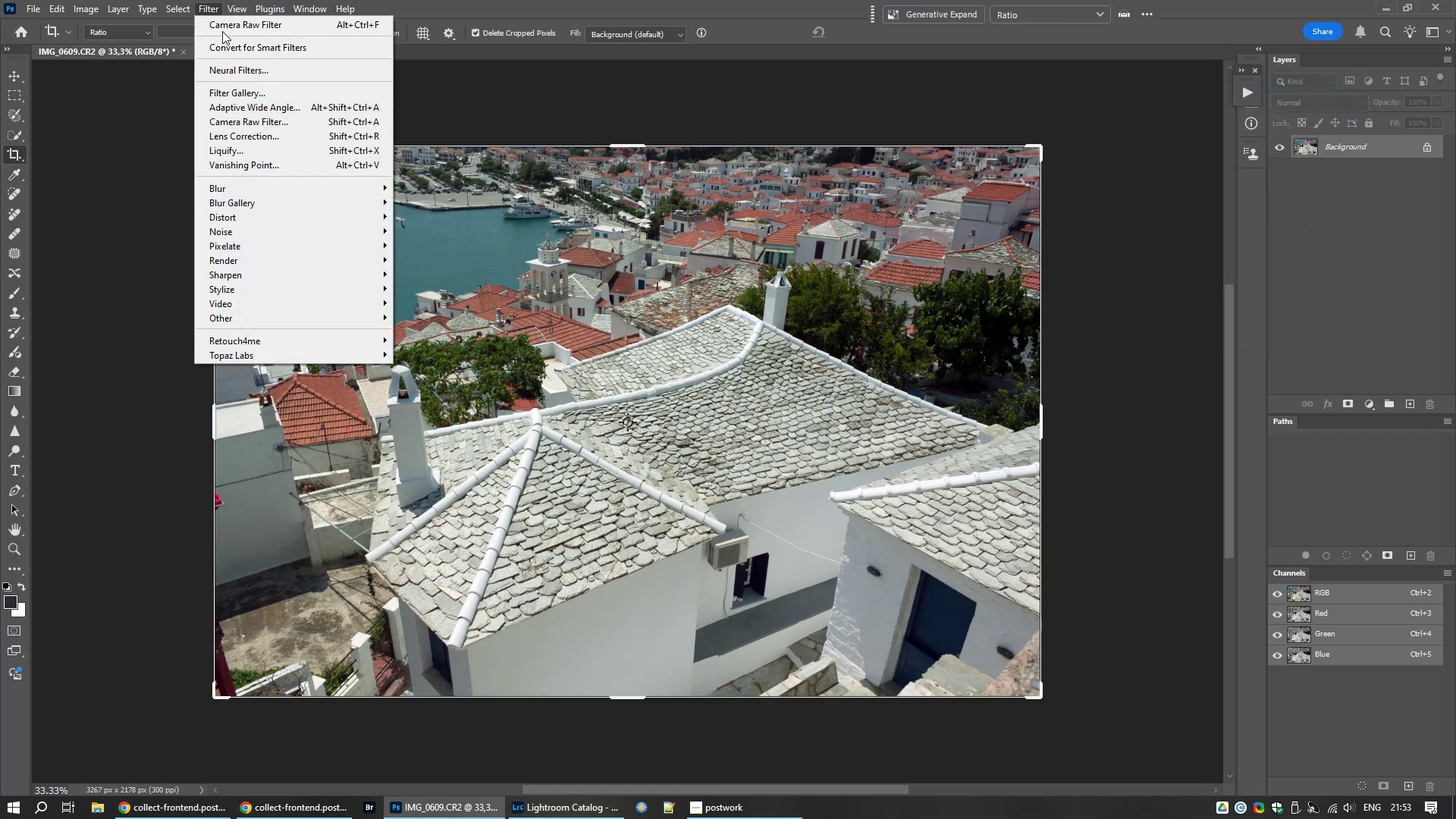 
left_click([228, 24])
 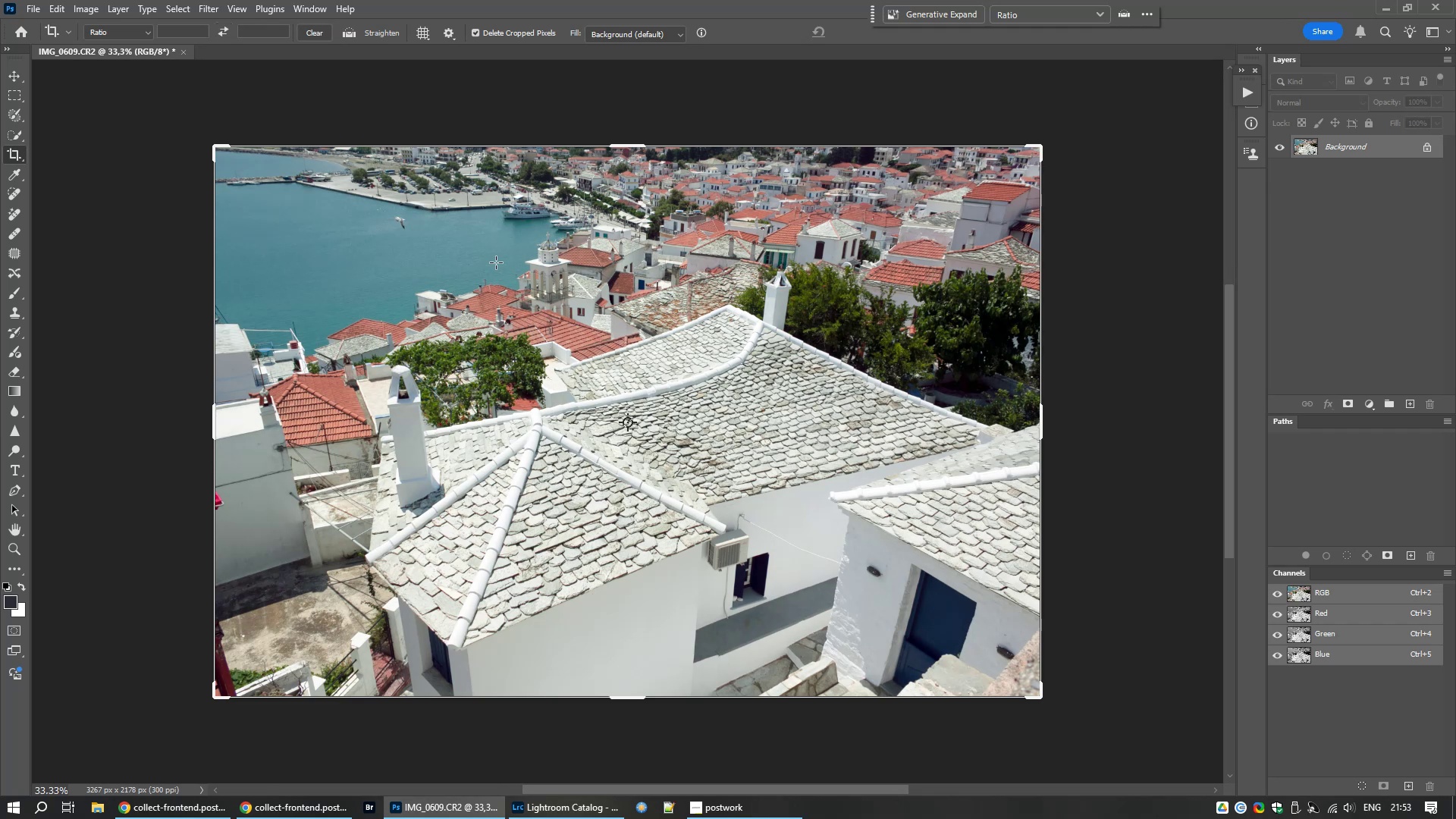 
wait(7.2)
 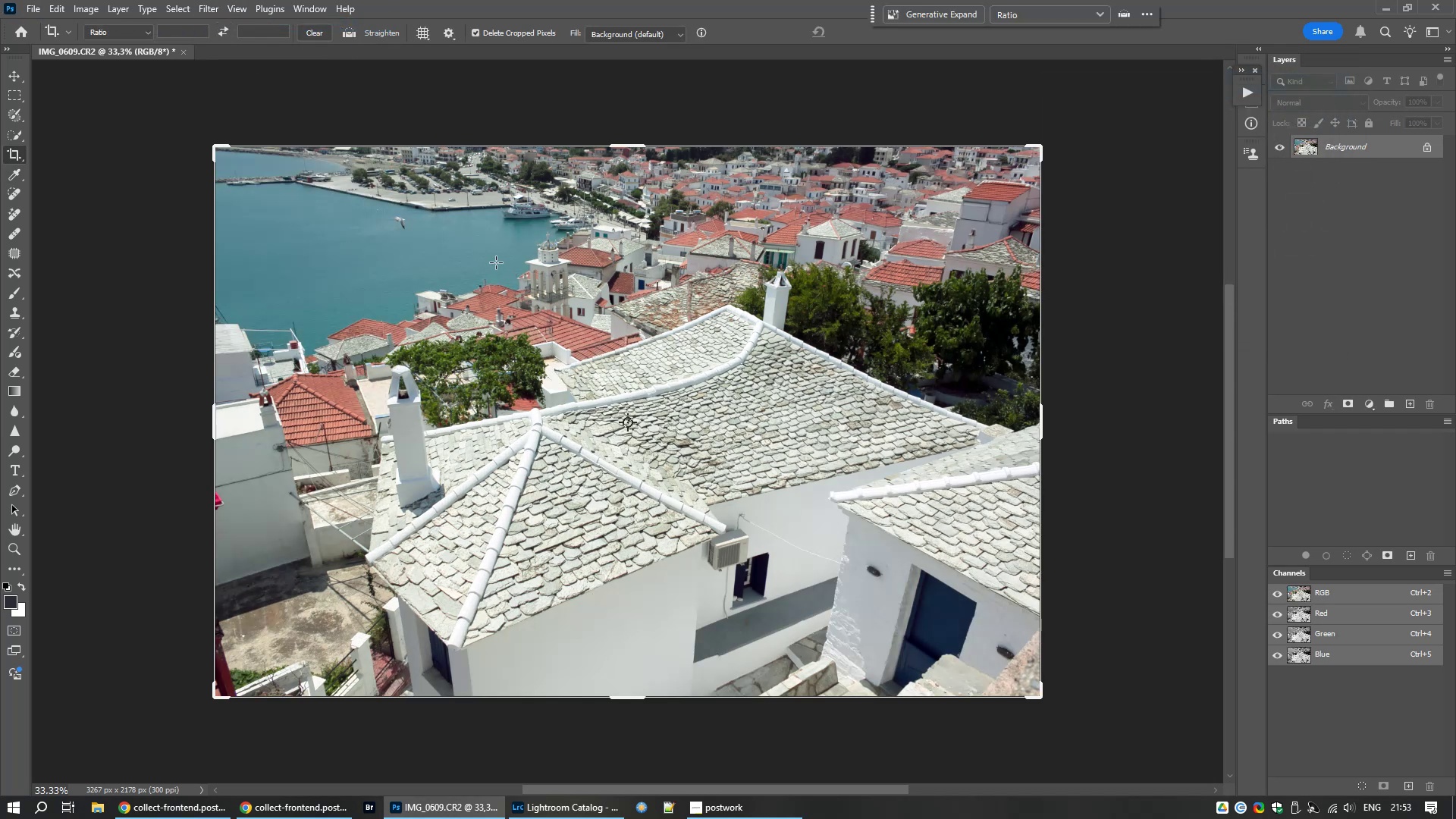 
key(Control+S)
 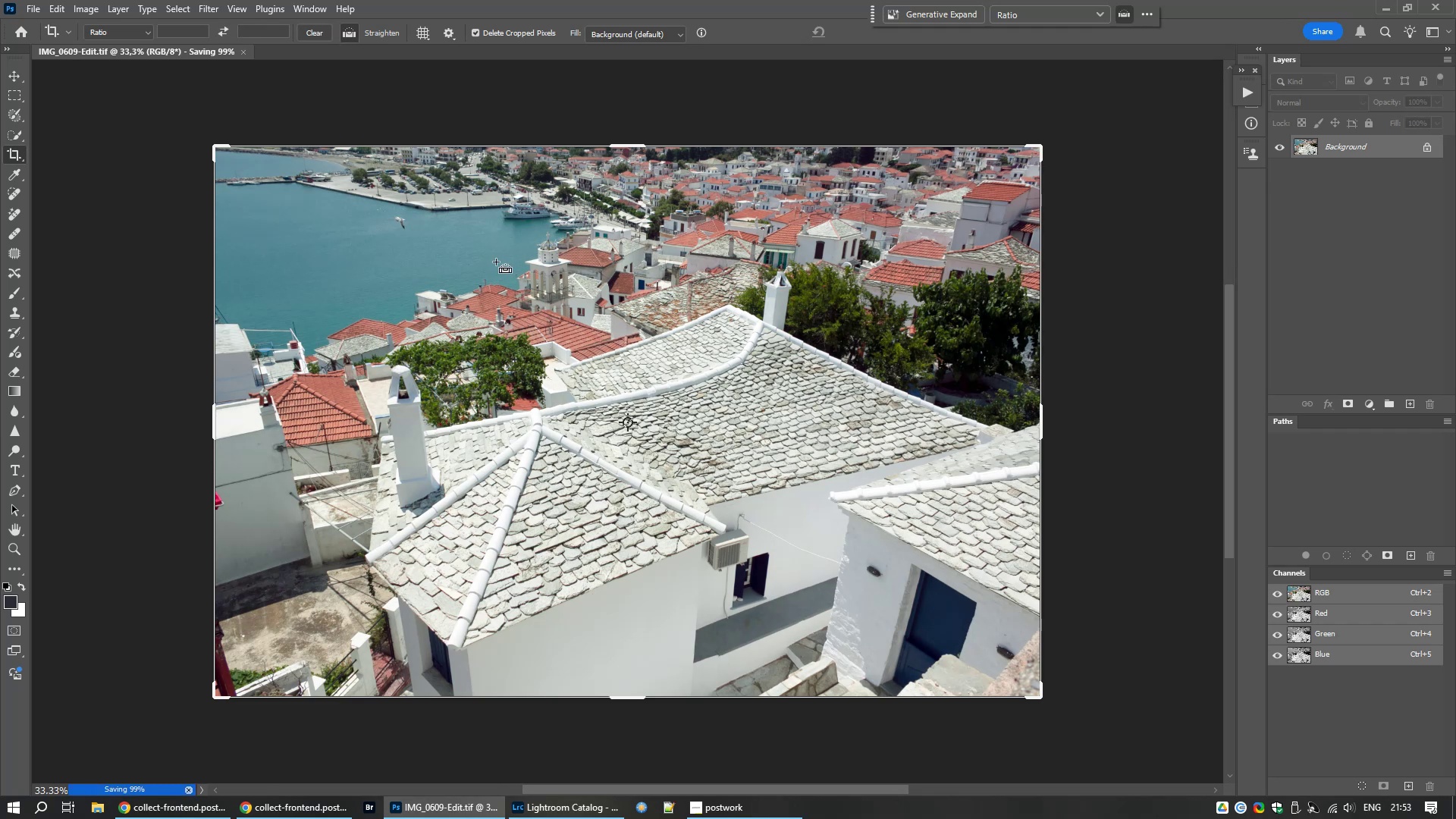 
key(Control+W)
 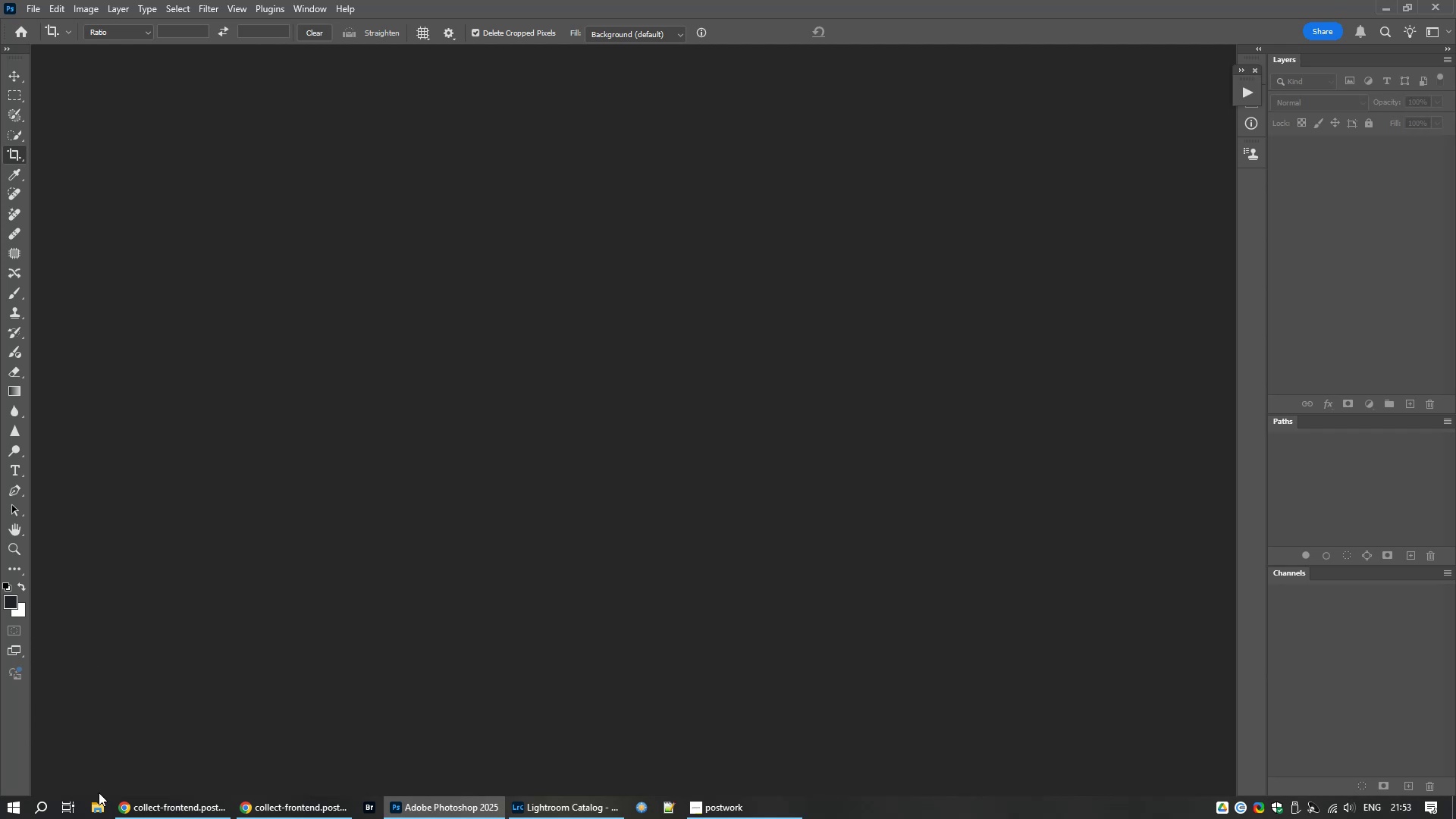 
wait(5.34)
 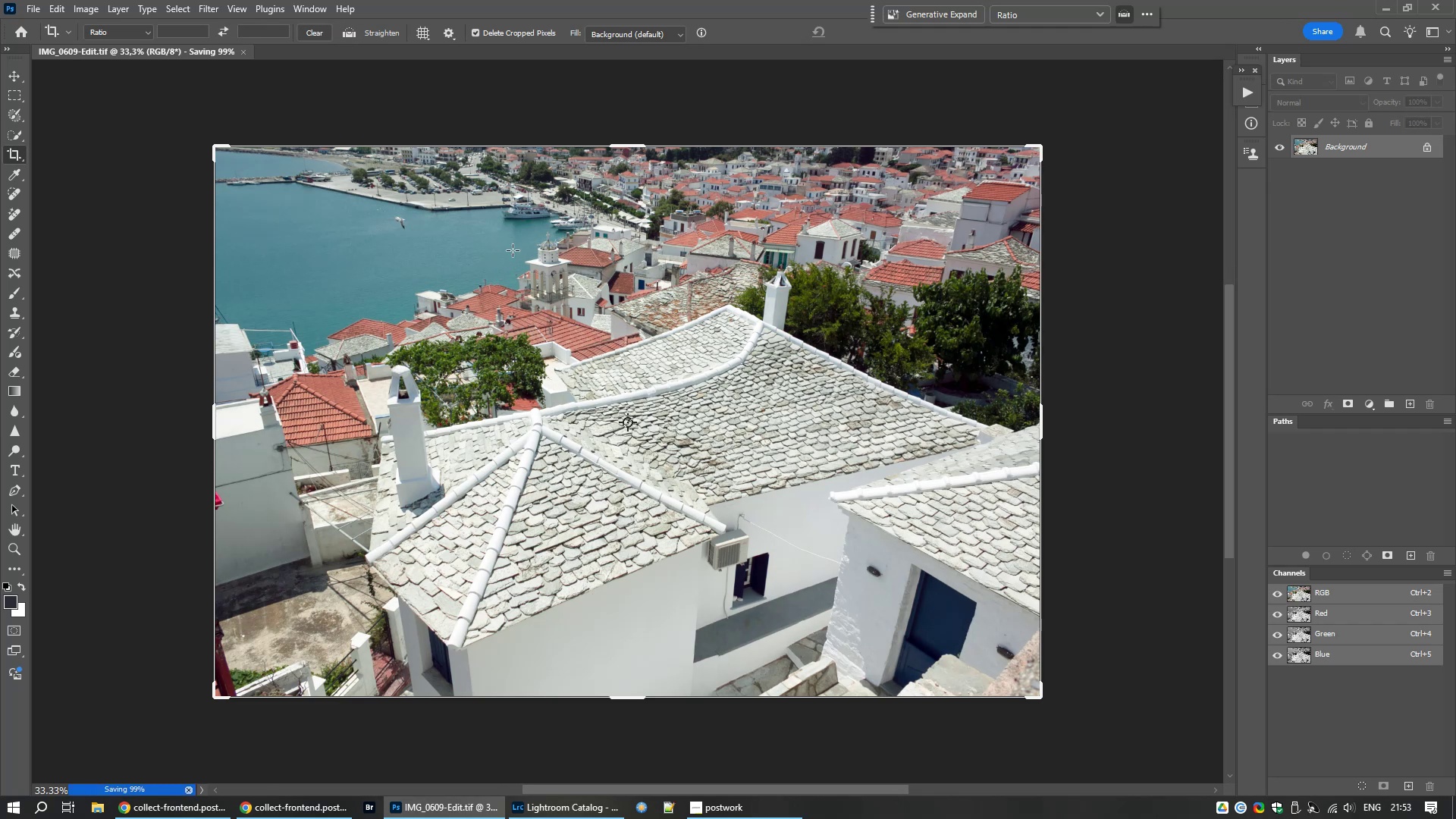 
left_click([171, 807])
 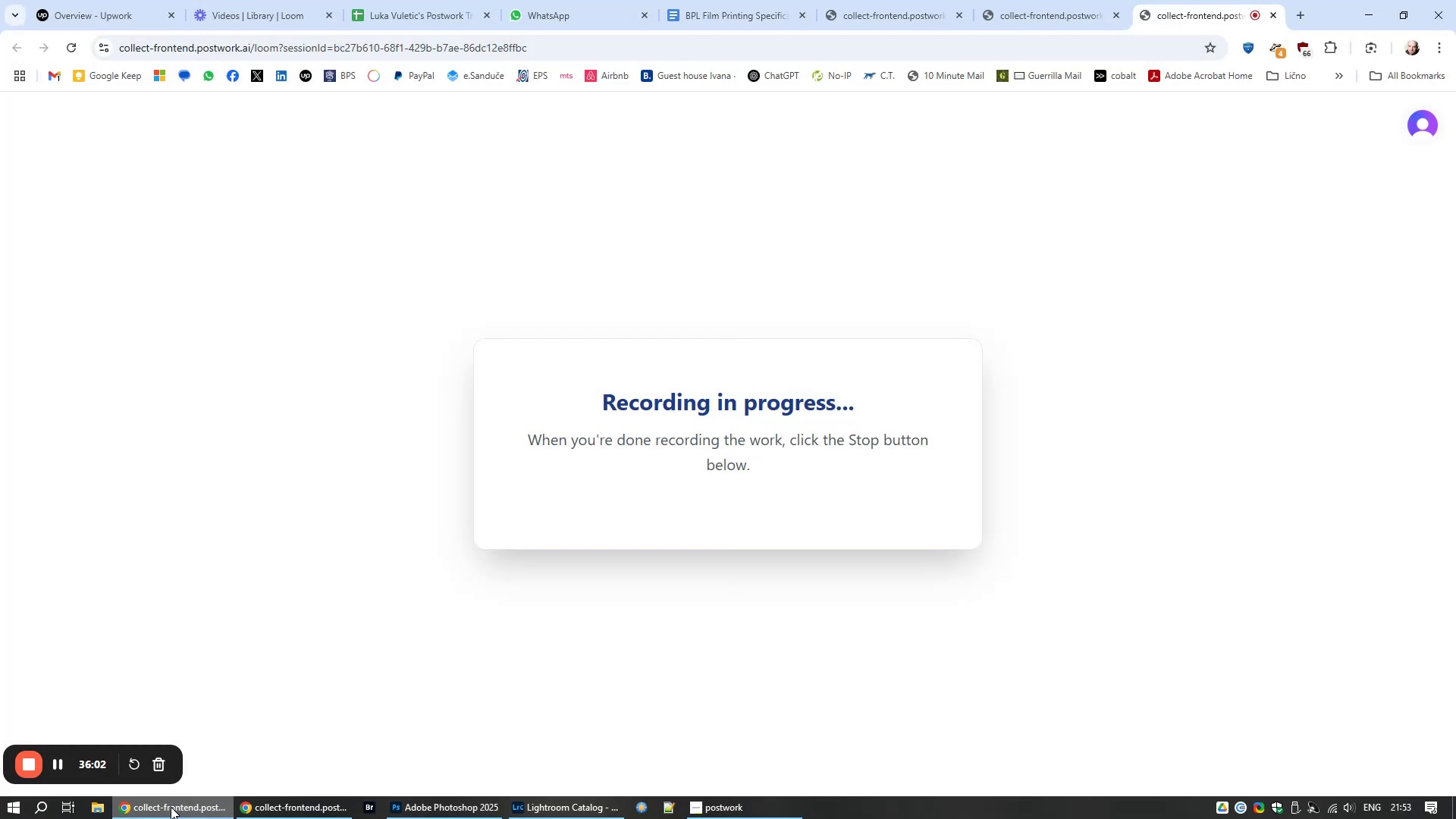 
left_click([171, 807])
 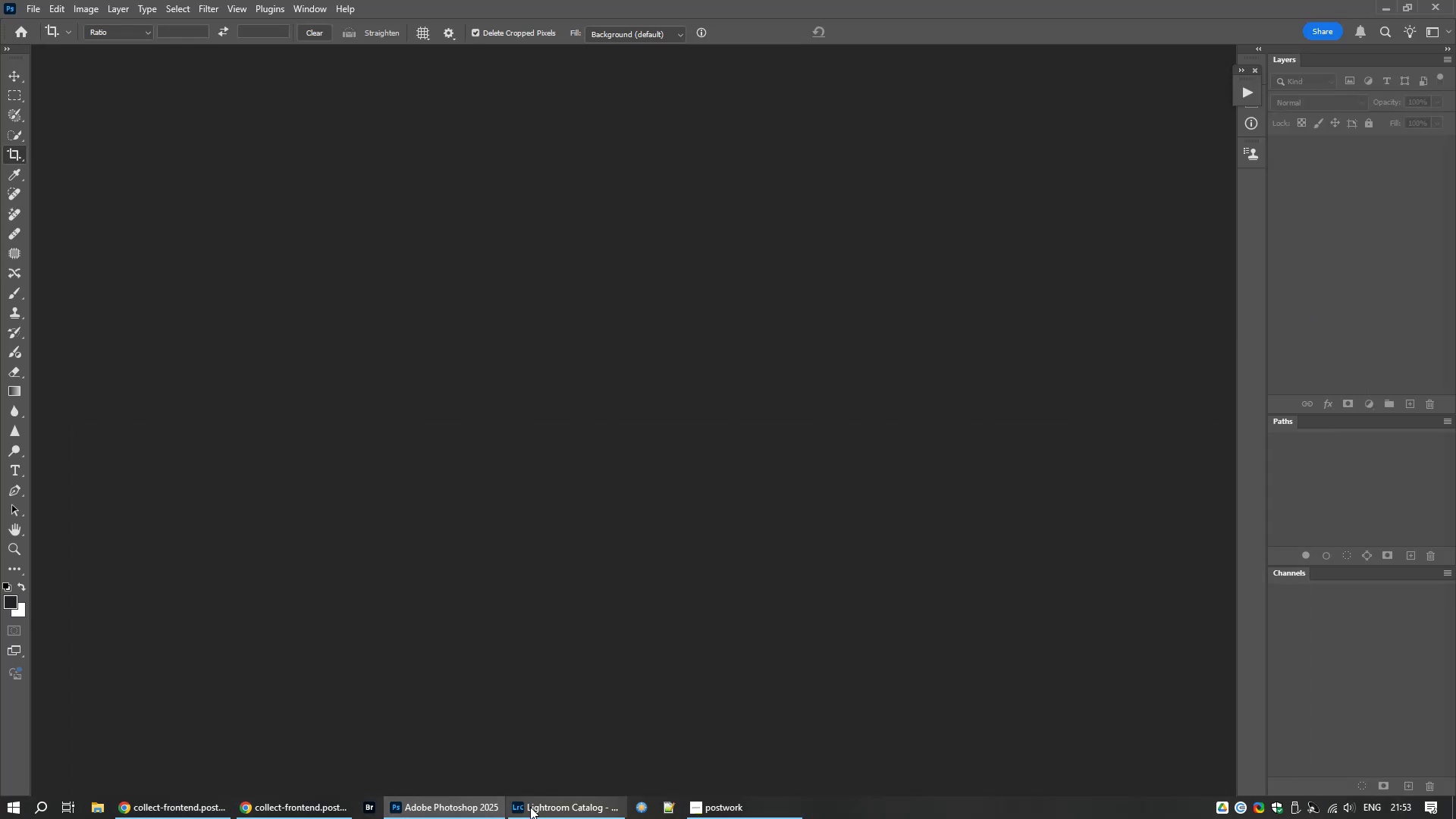 
left_click([560, 818])
 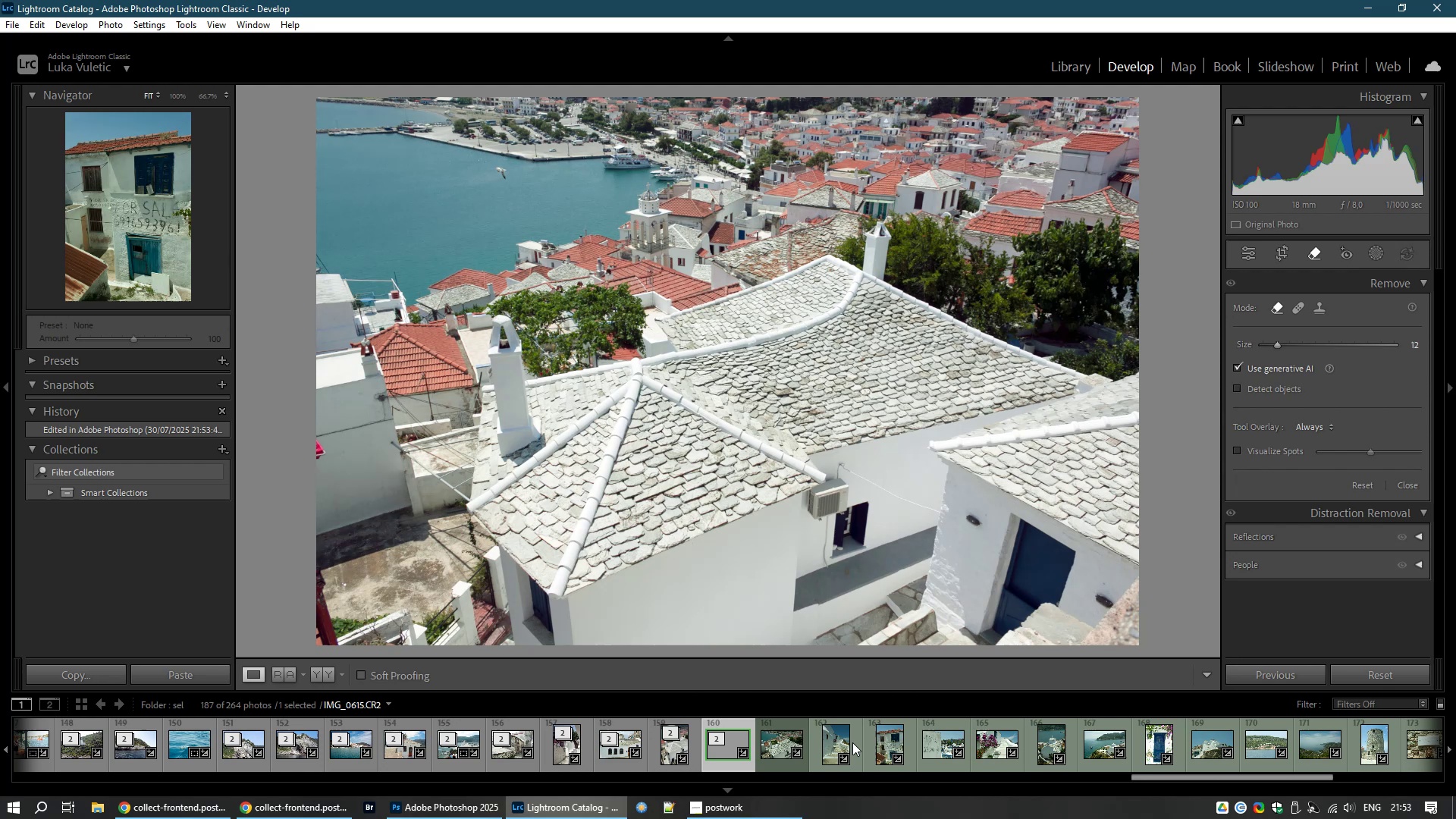 
wait(5.03)
 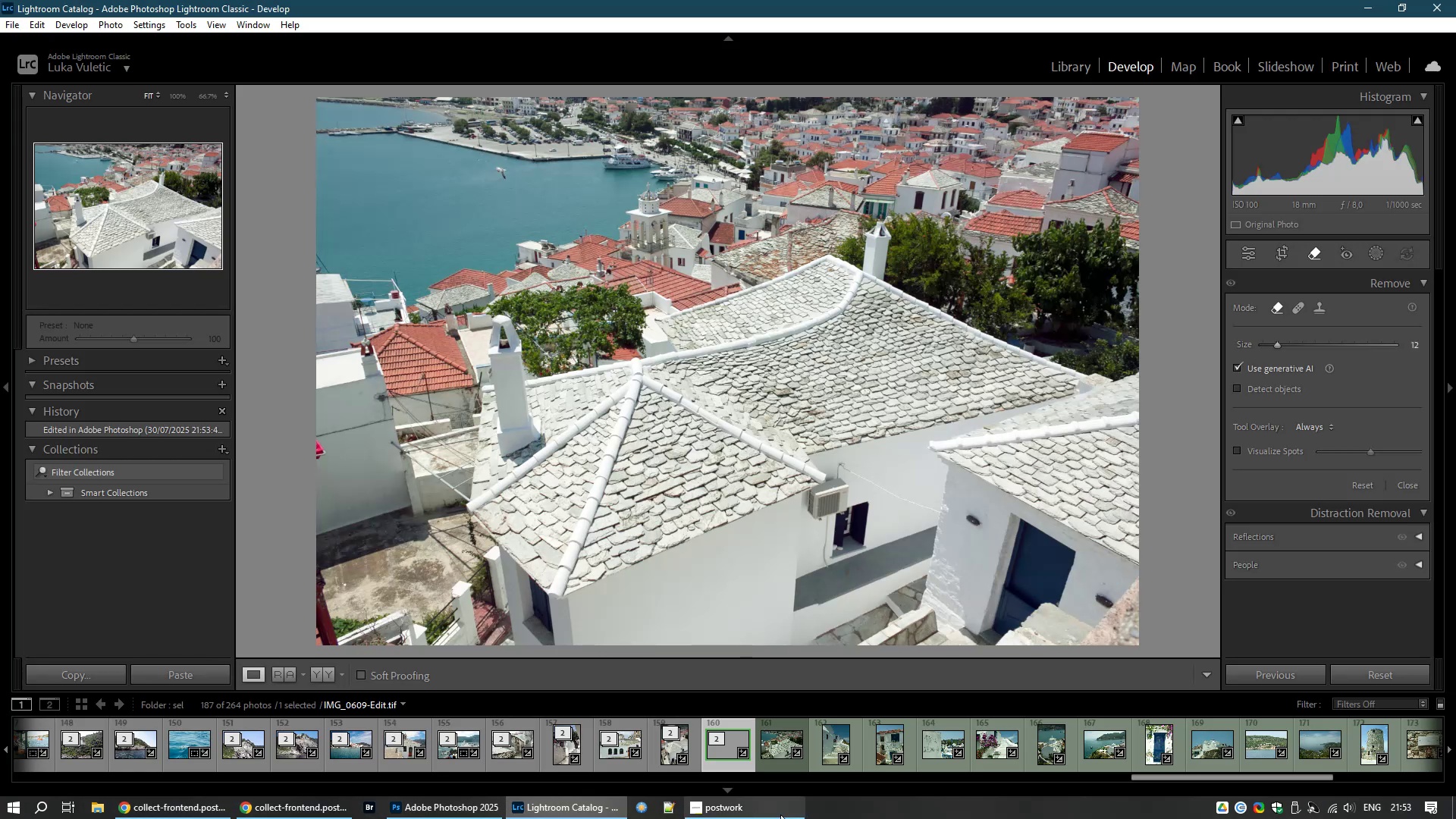 
left_click([768, 746])
 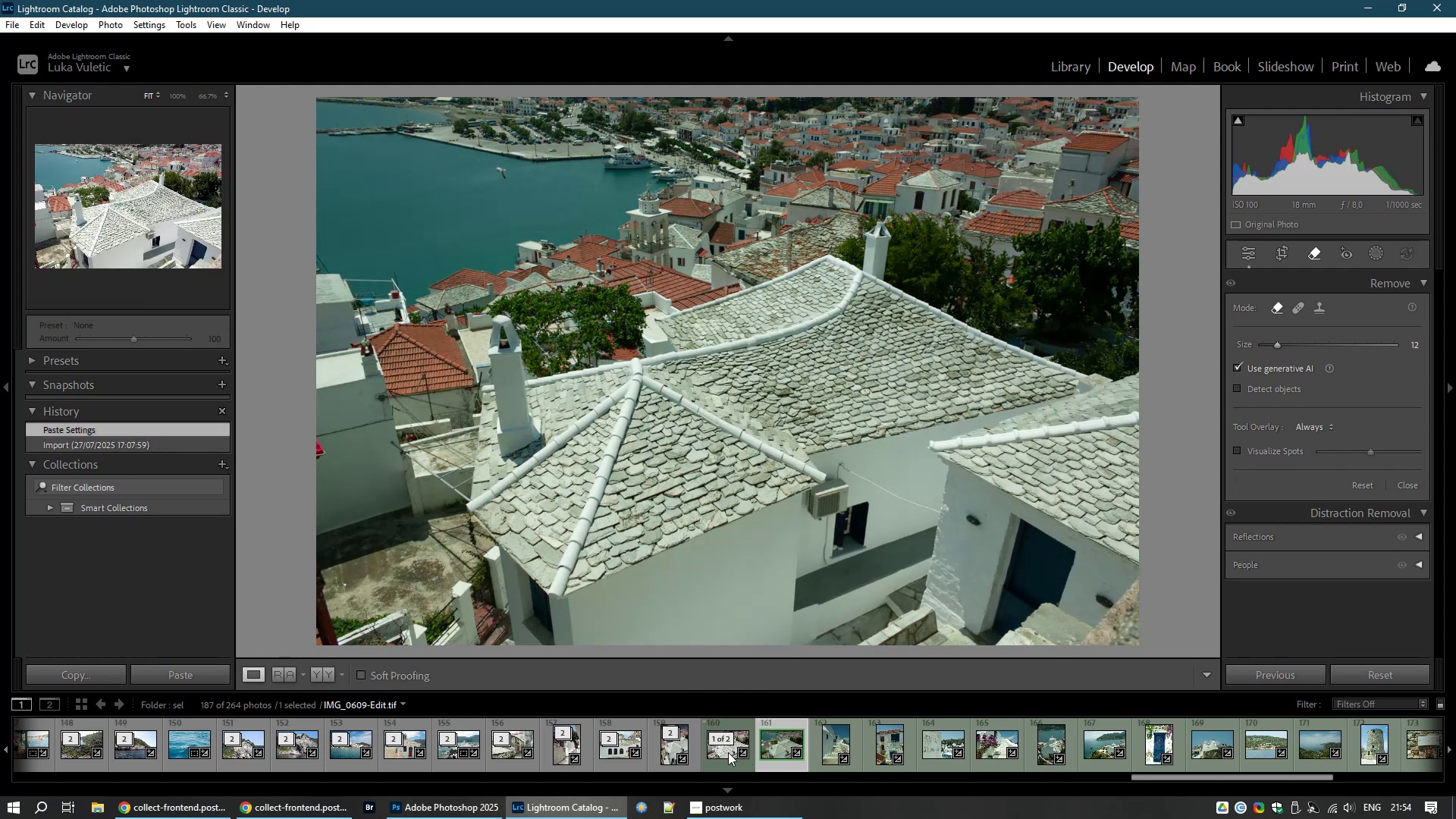 
left_click([725, 749])
 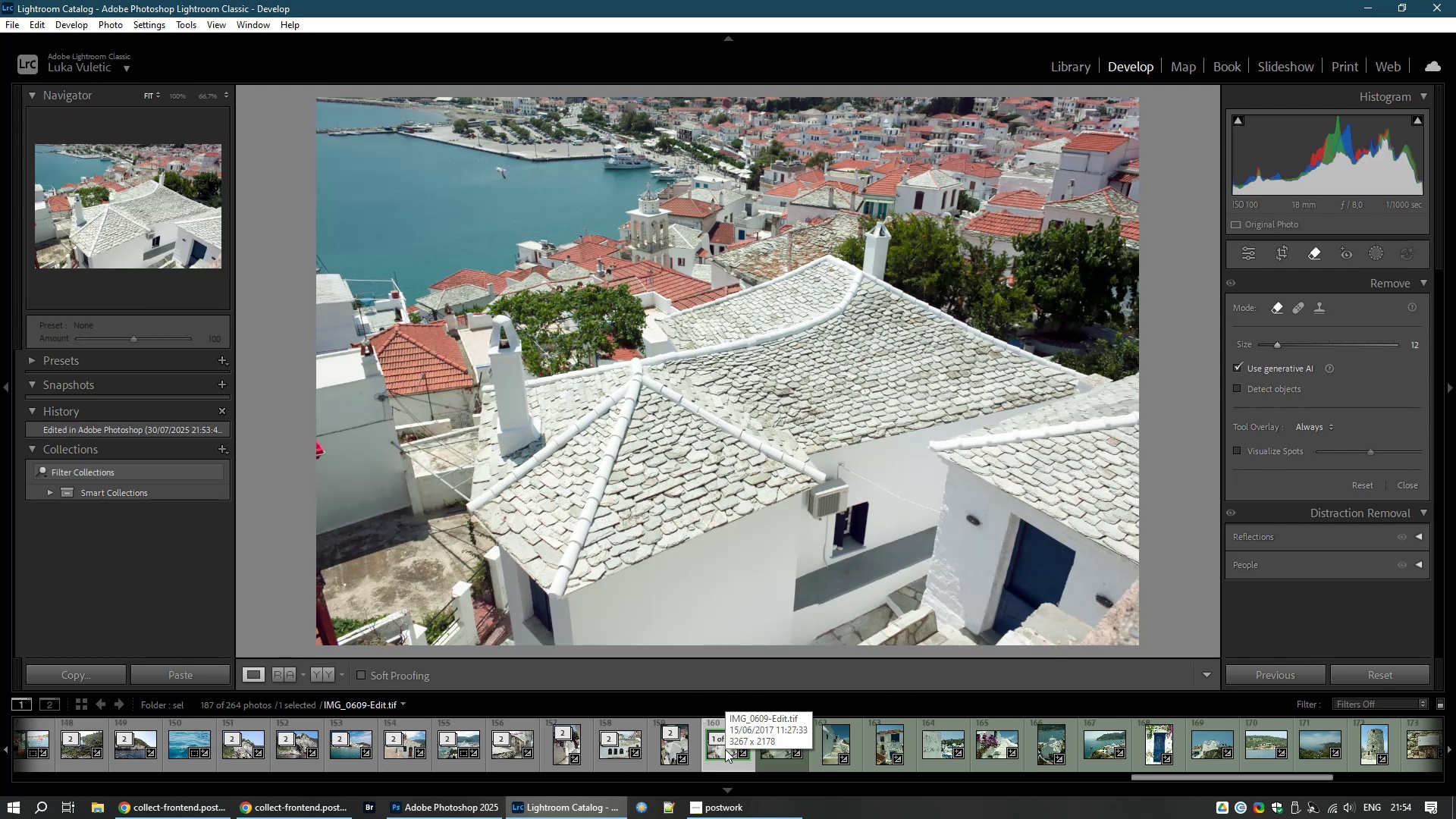 
wait(9.99)
 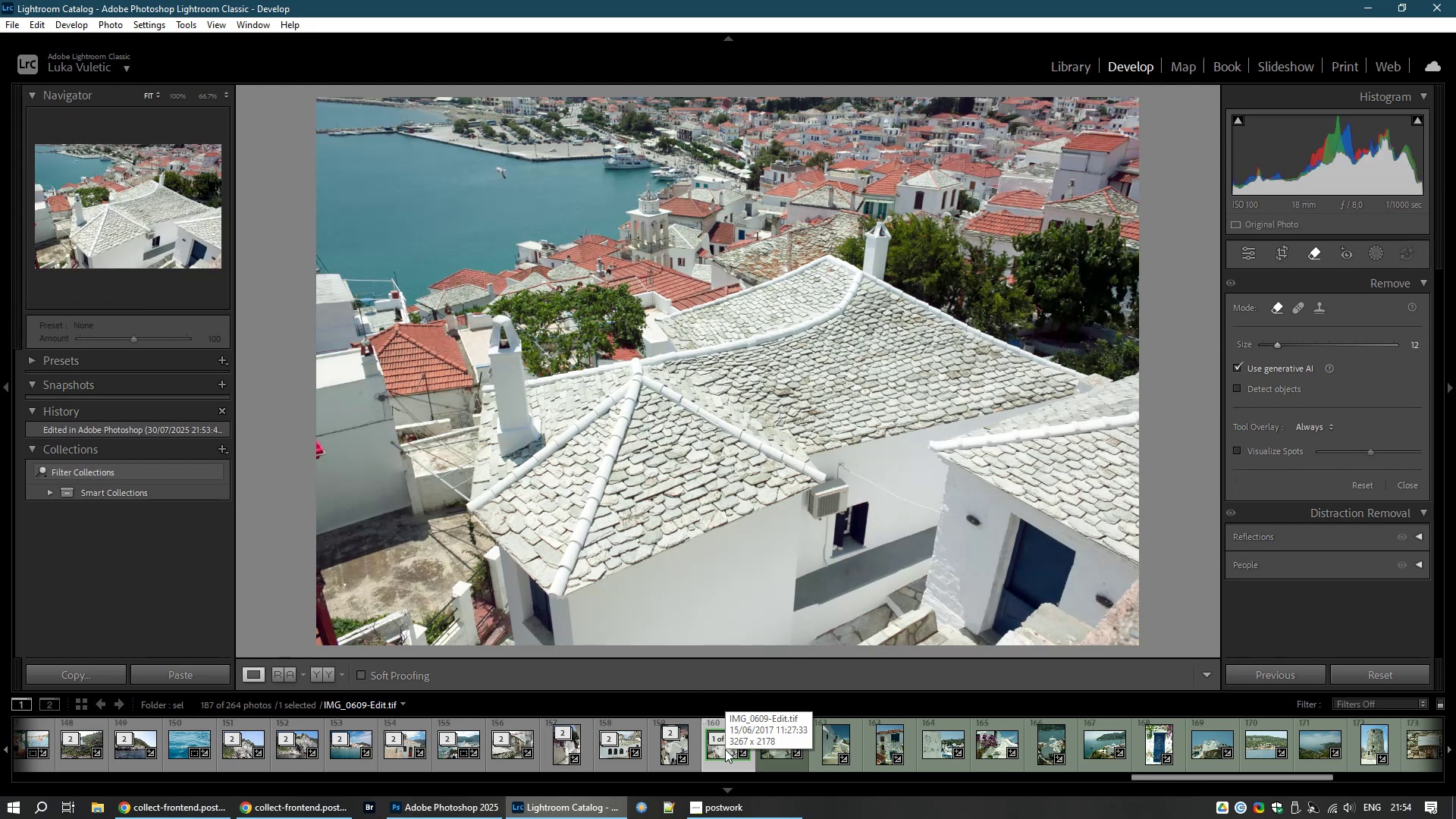 
left_click([1241, 256])
 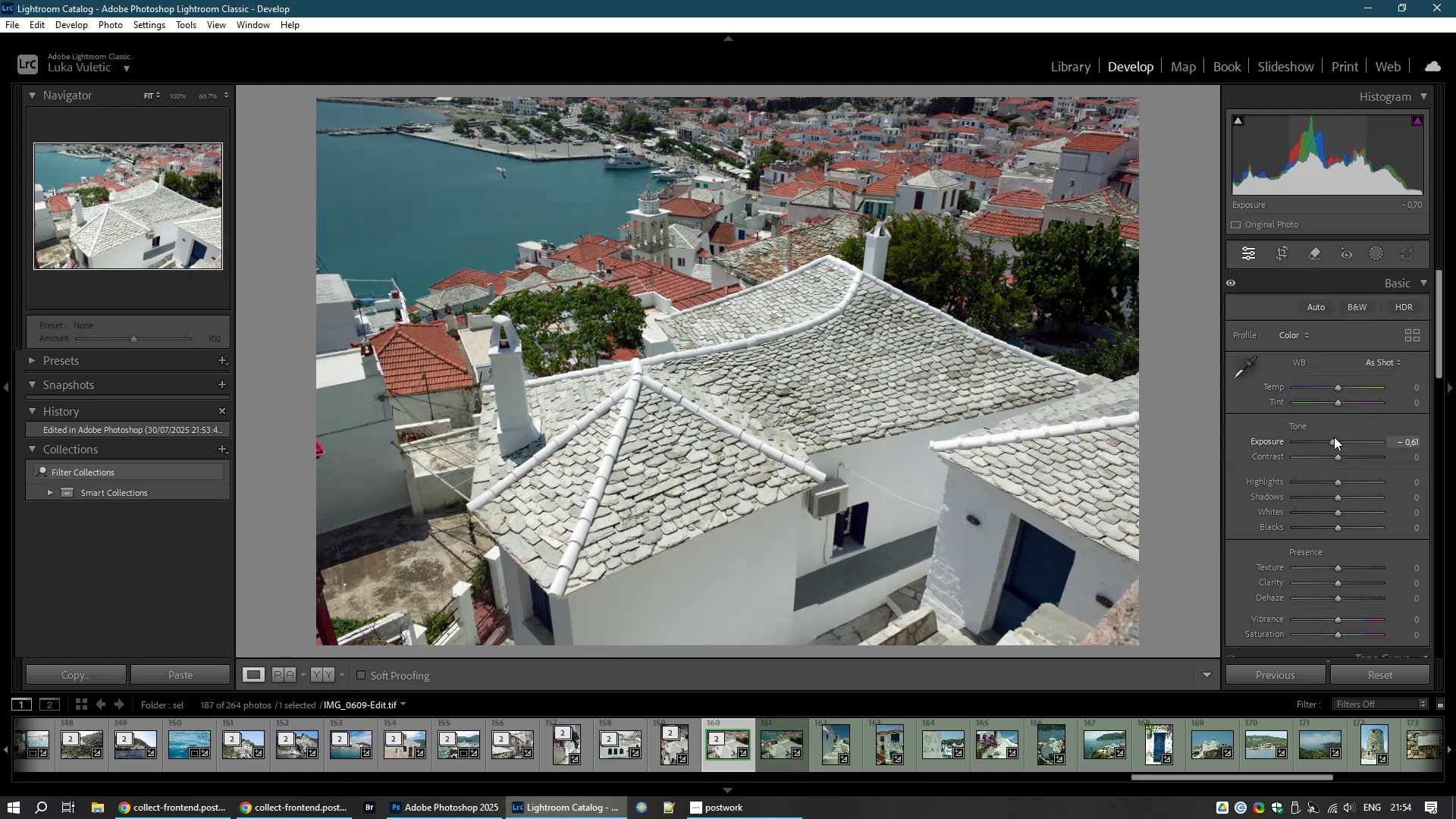 
wait(9.11)
 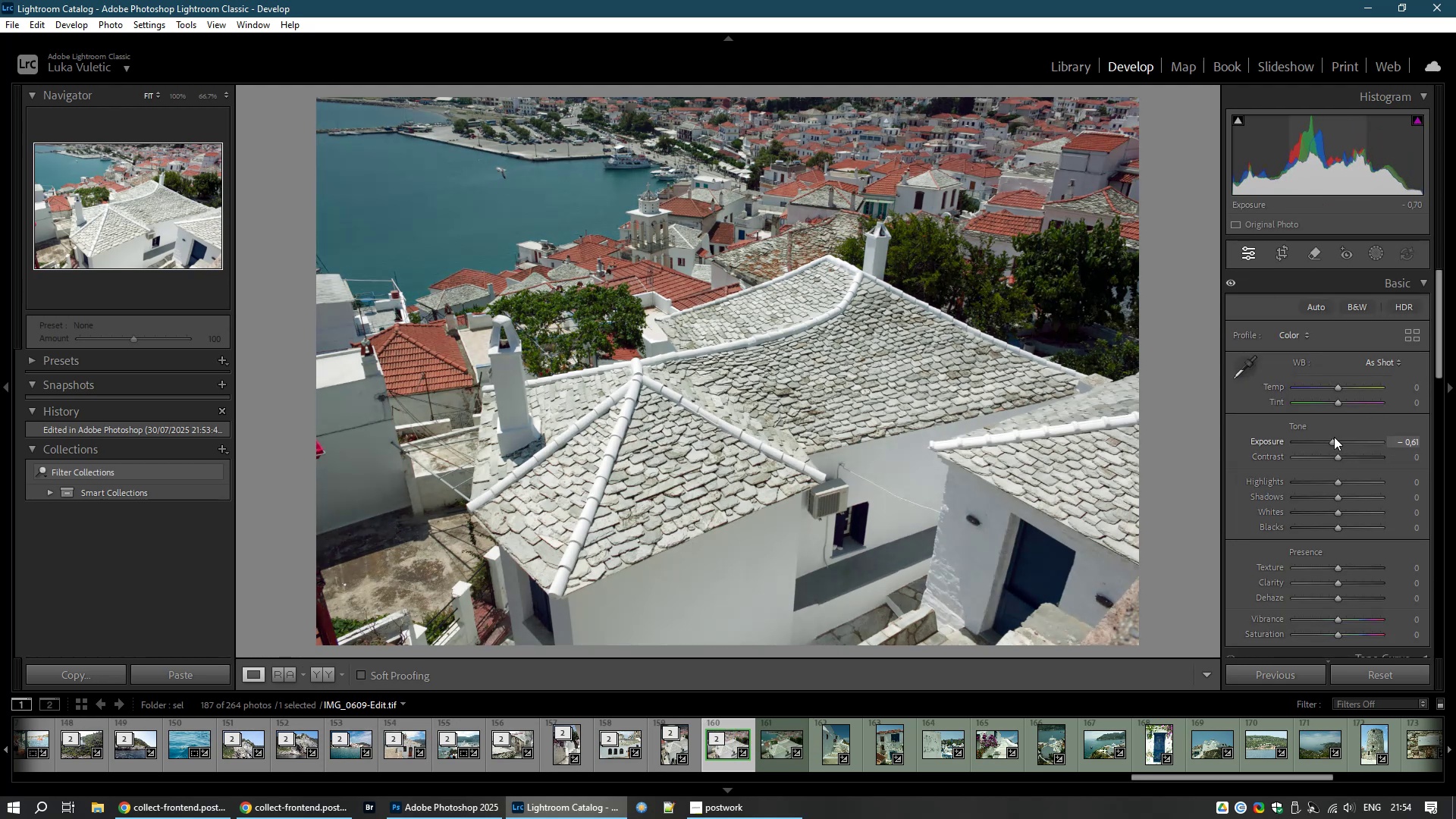 
hold_key(key=ControlLeft, duration=1.0)
 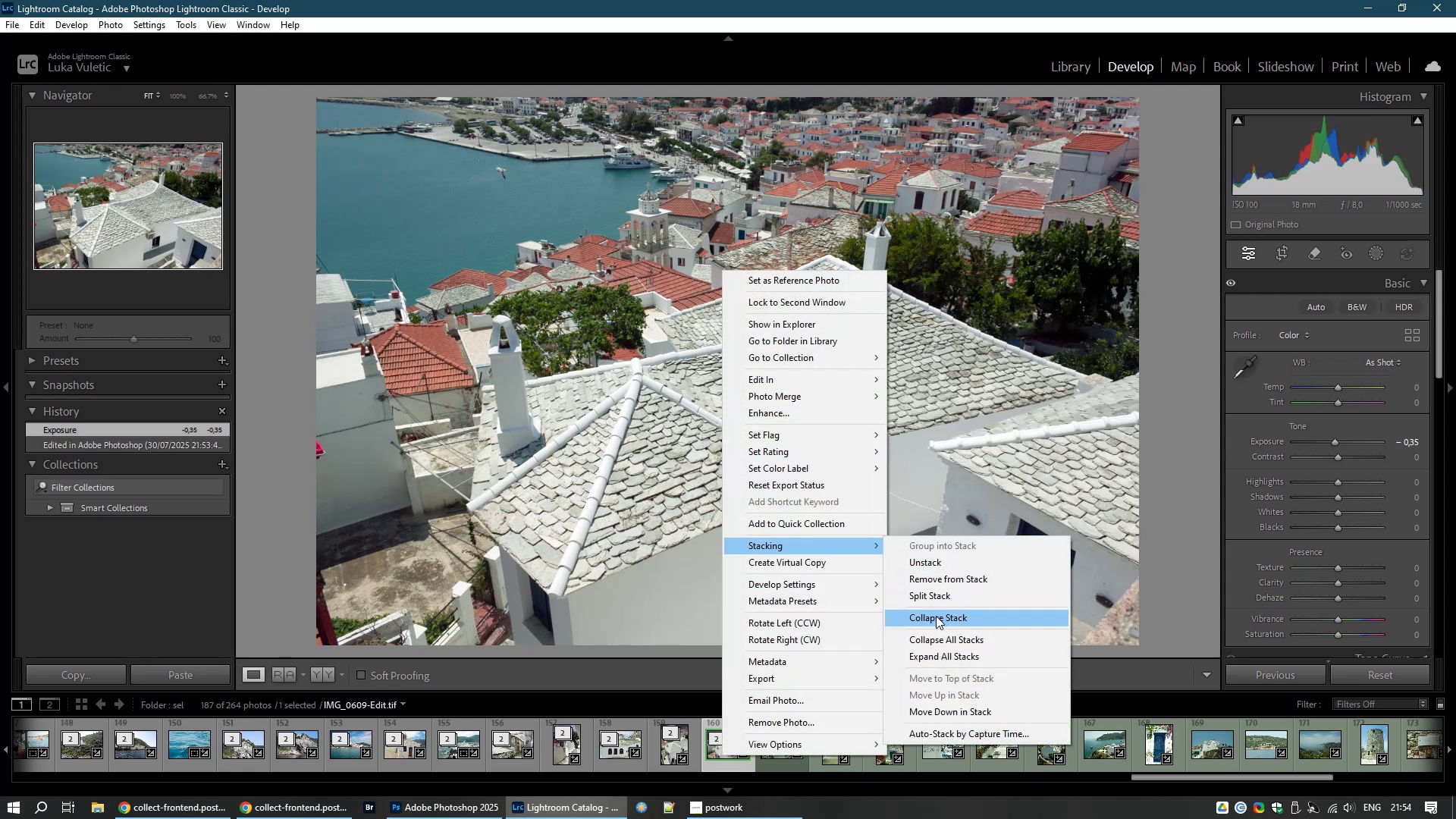 
left_click([934, 622])
 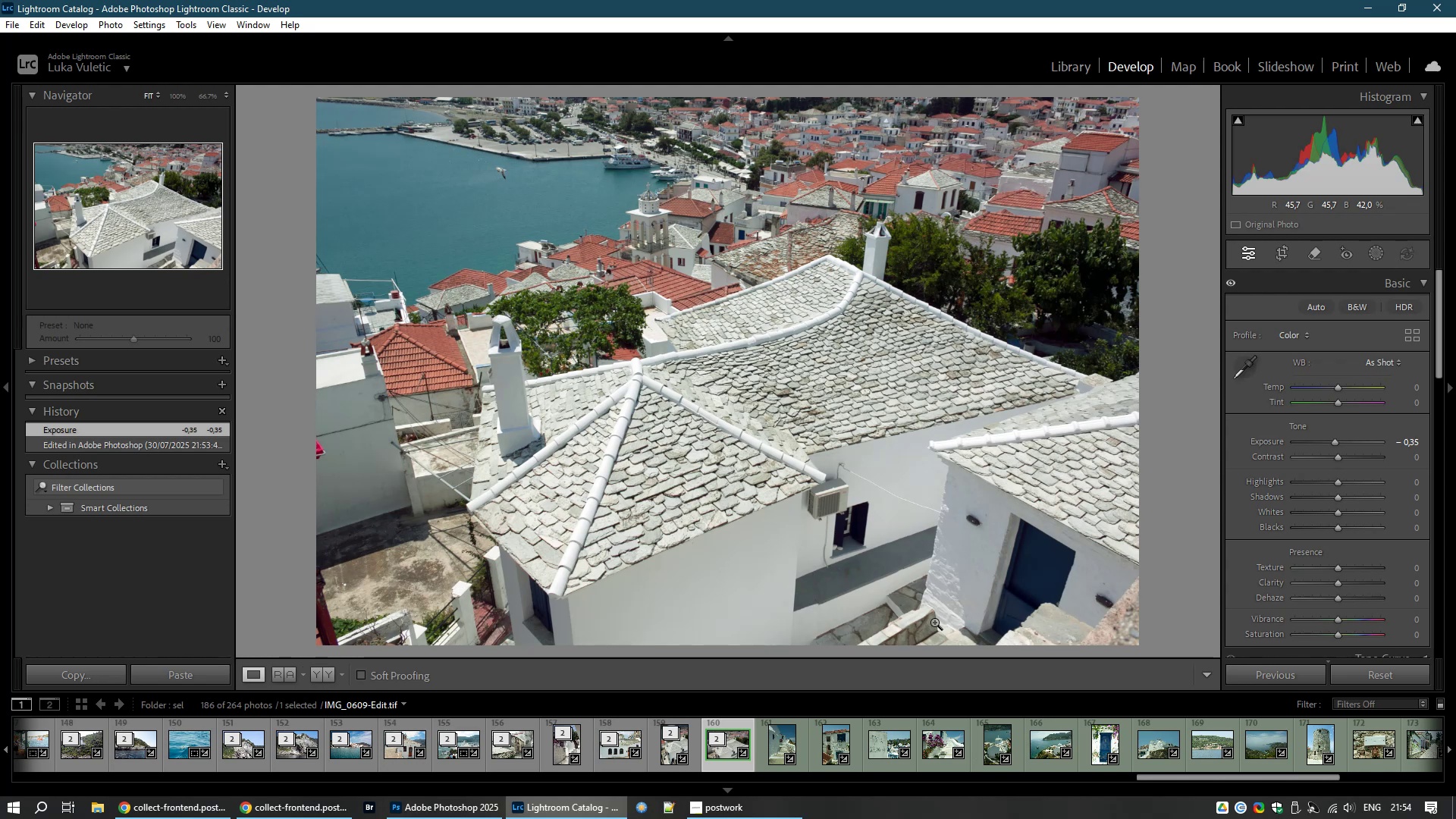 
key(8)
 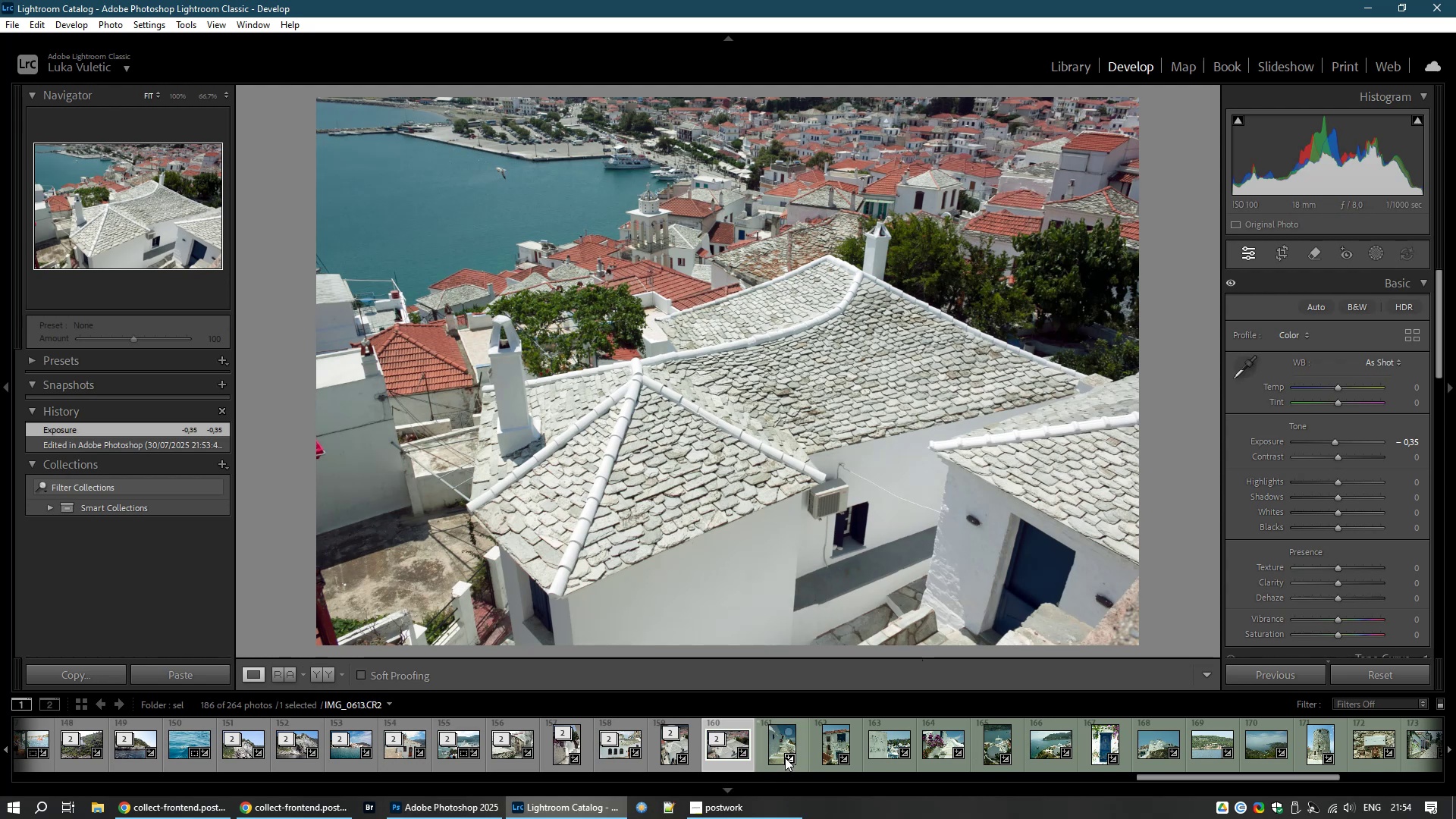 
left_click([777, 760])
 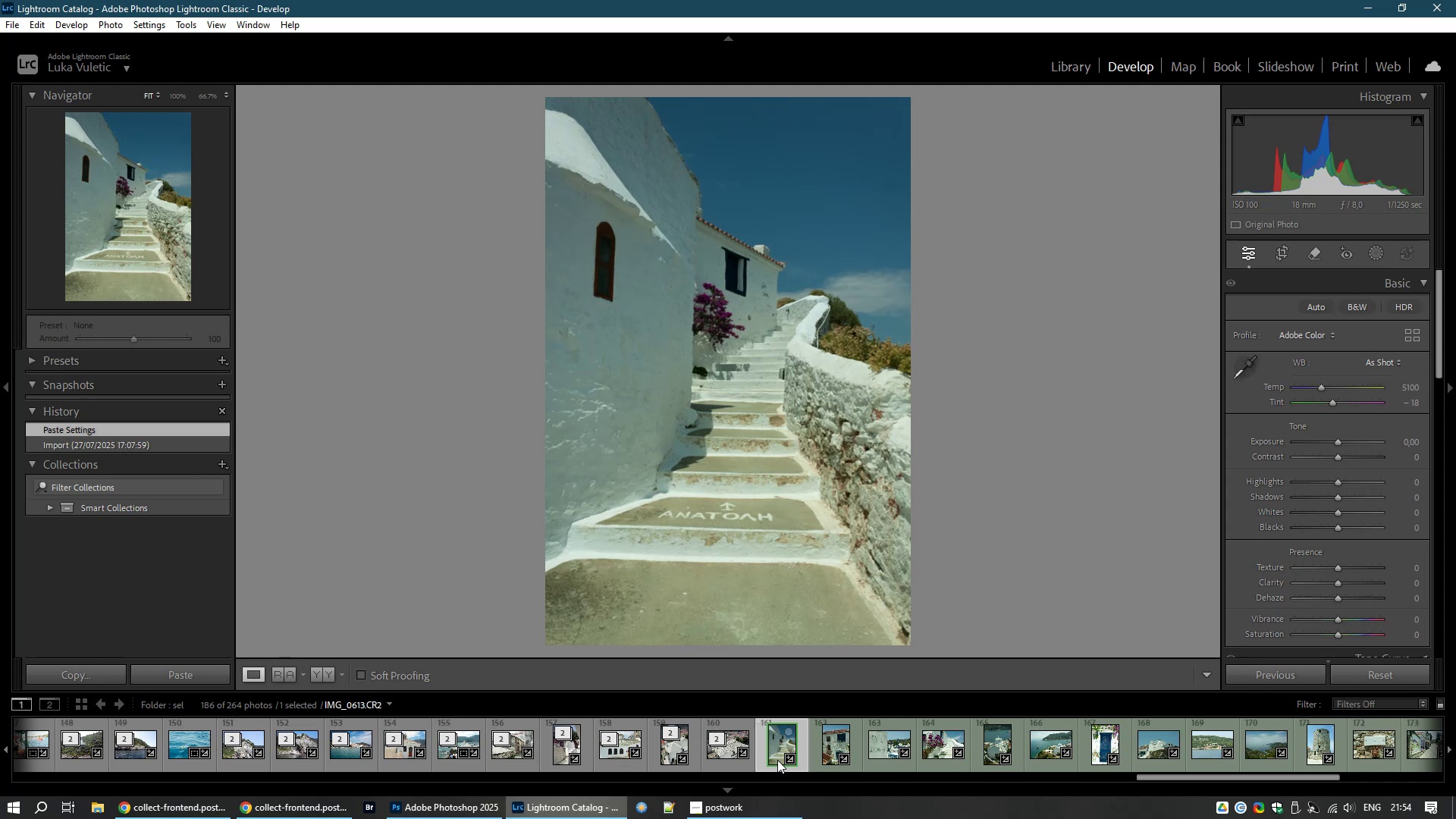 
wait(19.48)
 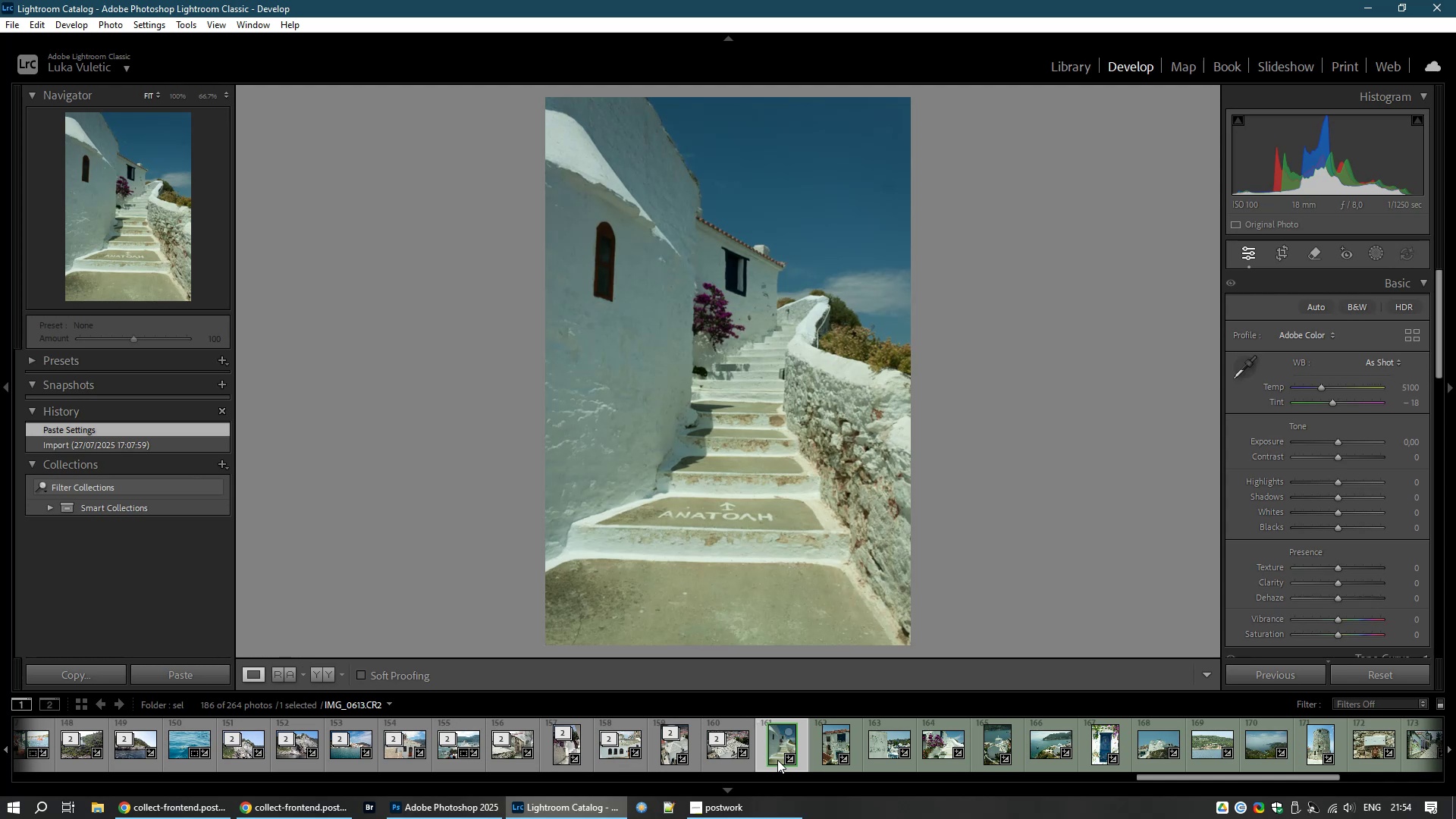 
key(Control+E)
 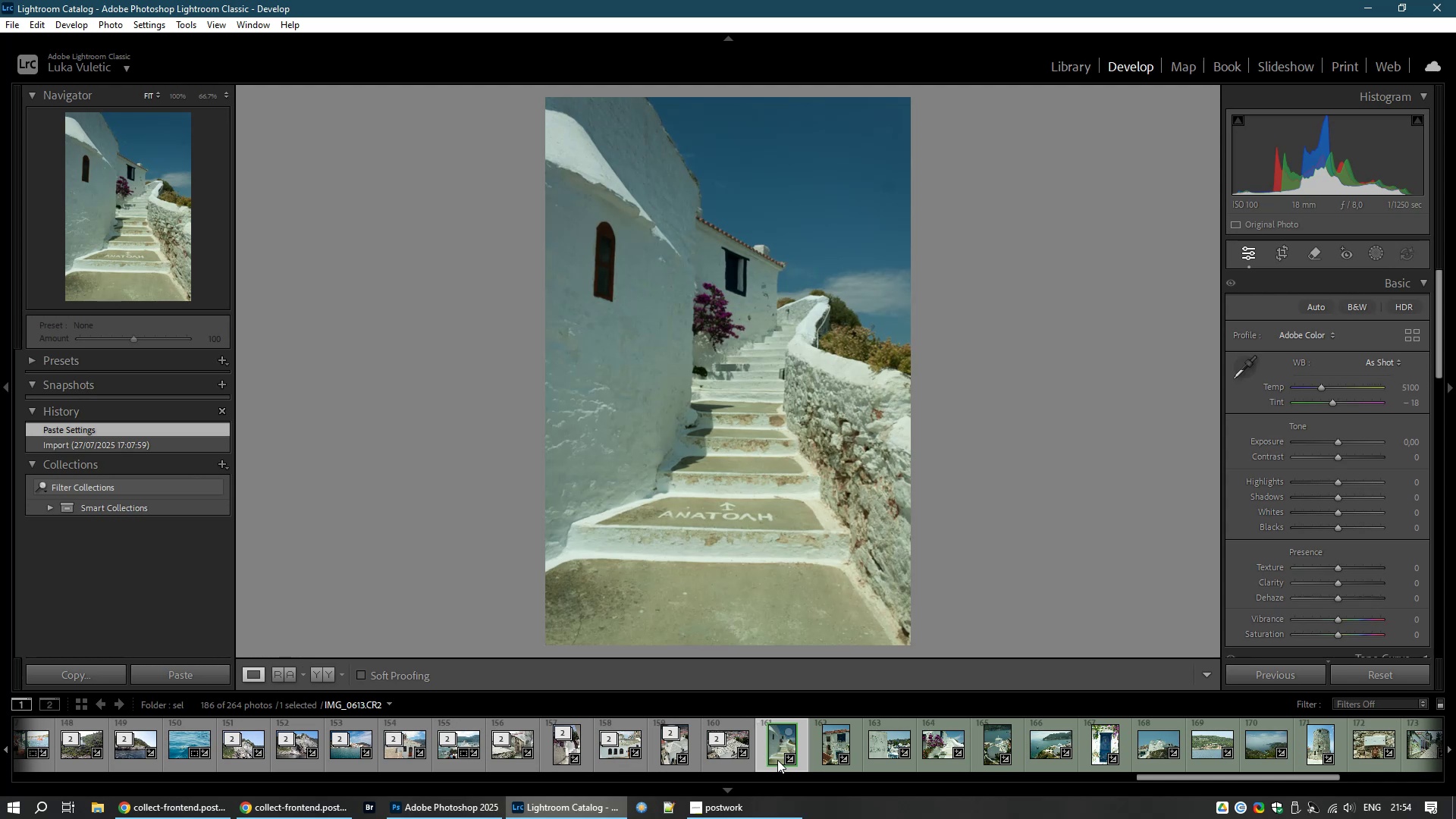 
key(Control+L)
 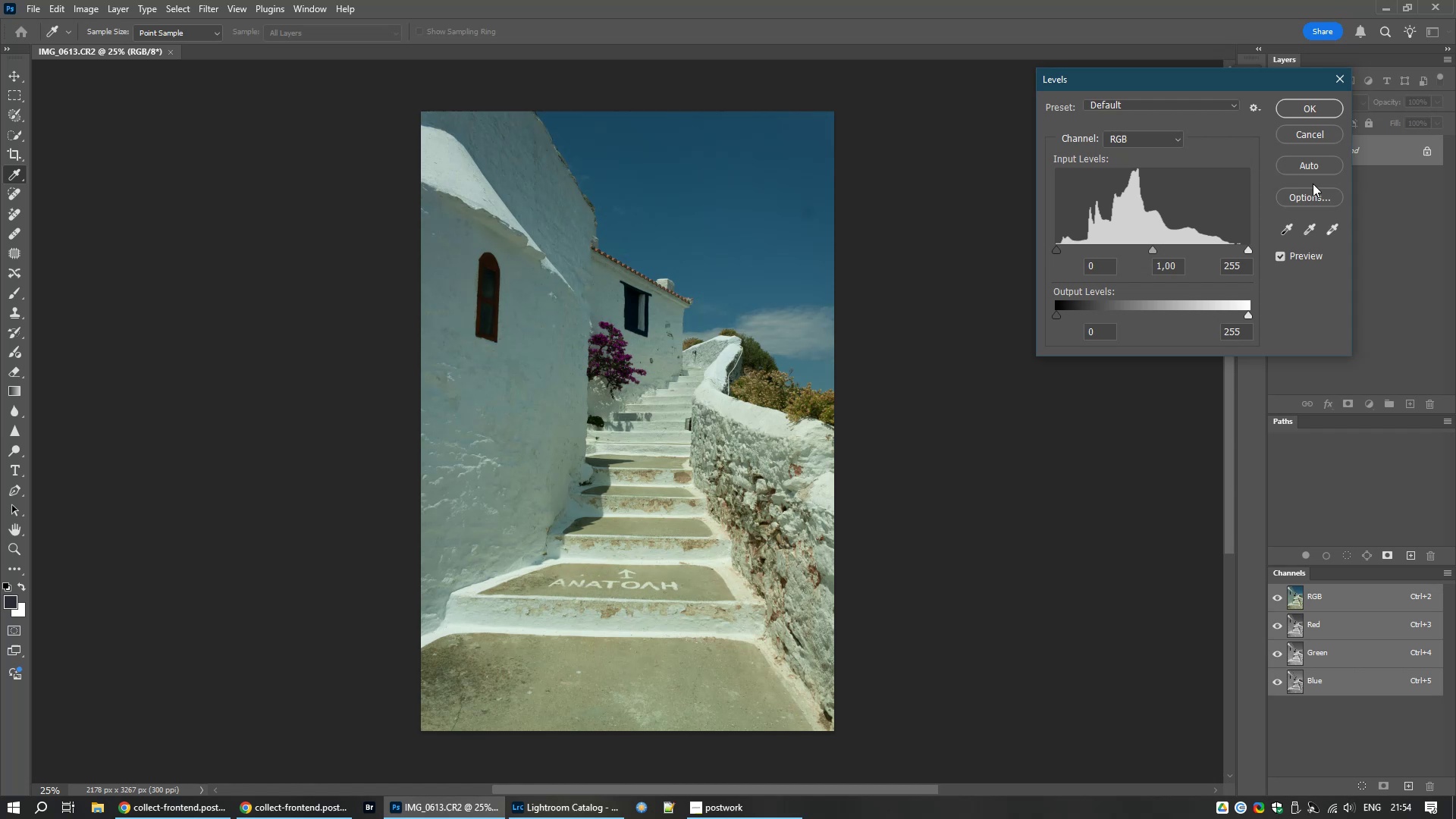 
left_click([1313, 196])
 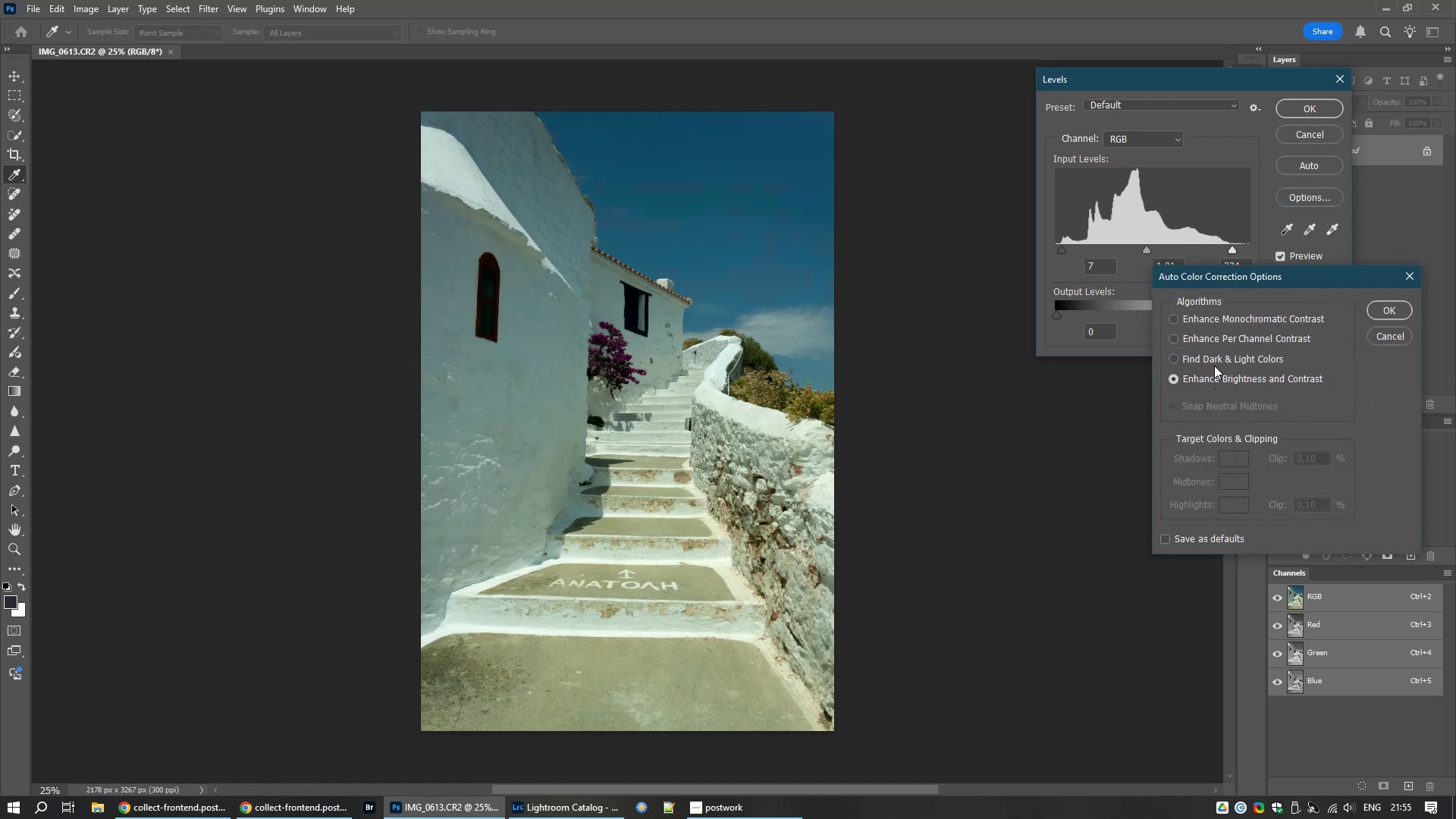 
left_click([1219, 359])
 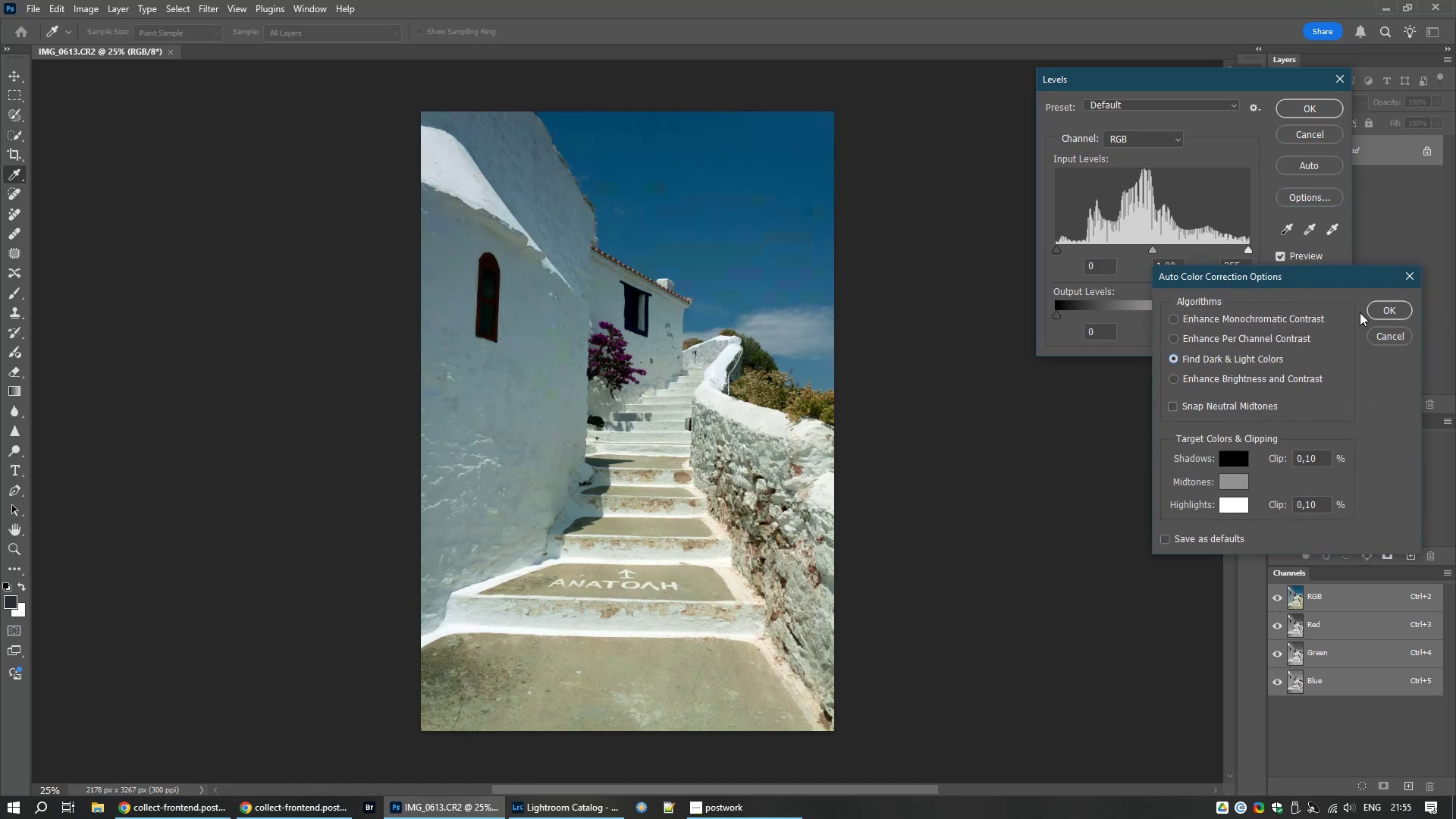 
left_click([1388, 309])
 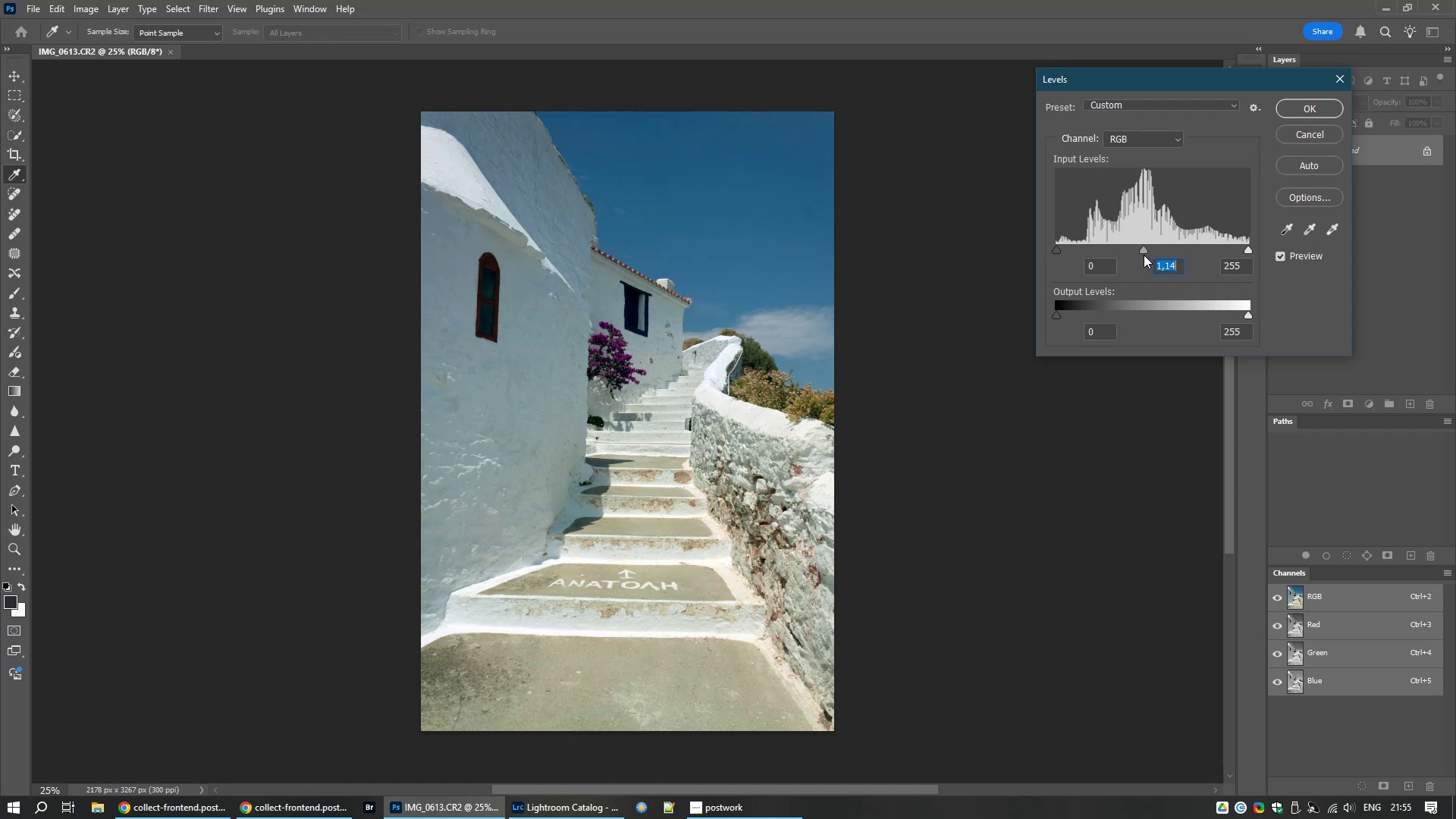 
wait(5.73)
 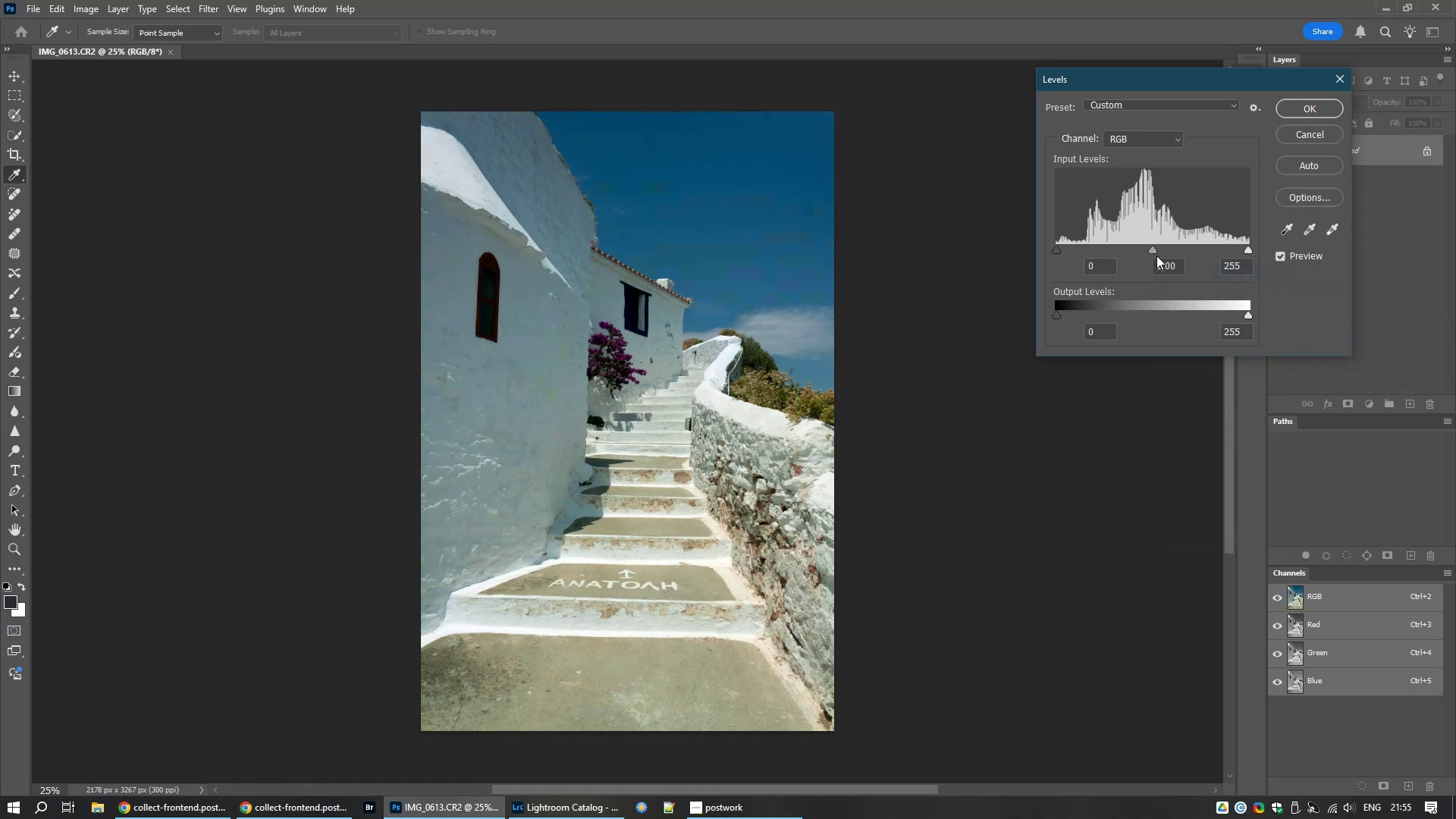 
left_click([1291, 108])
 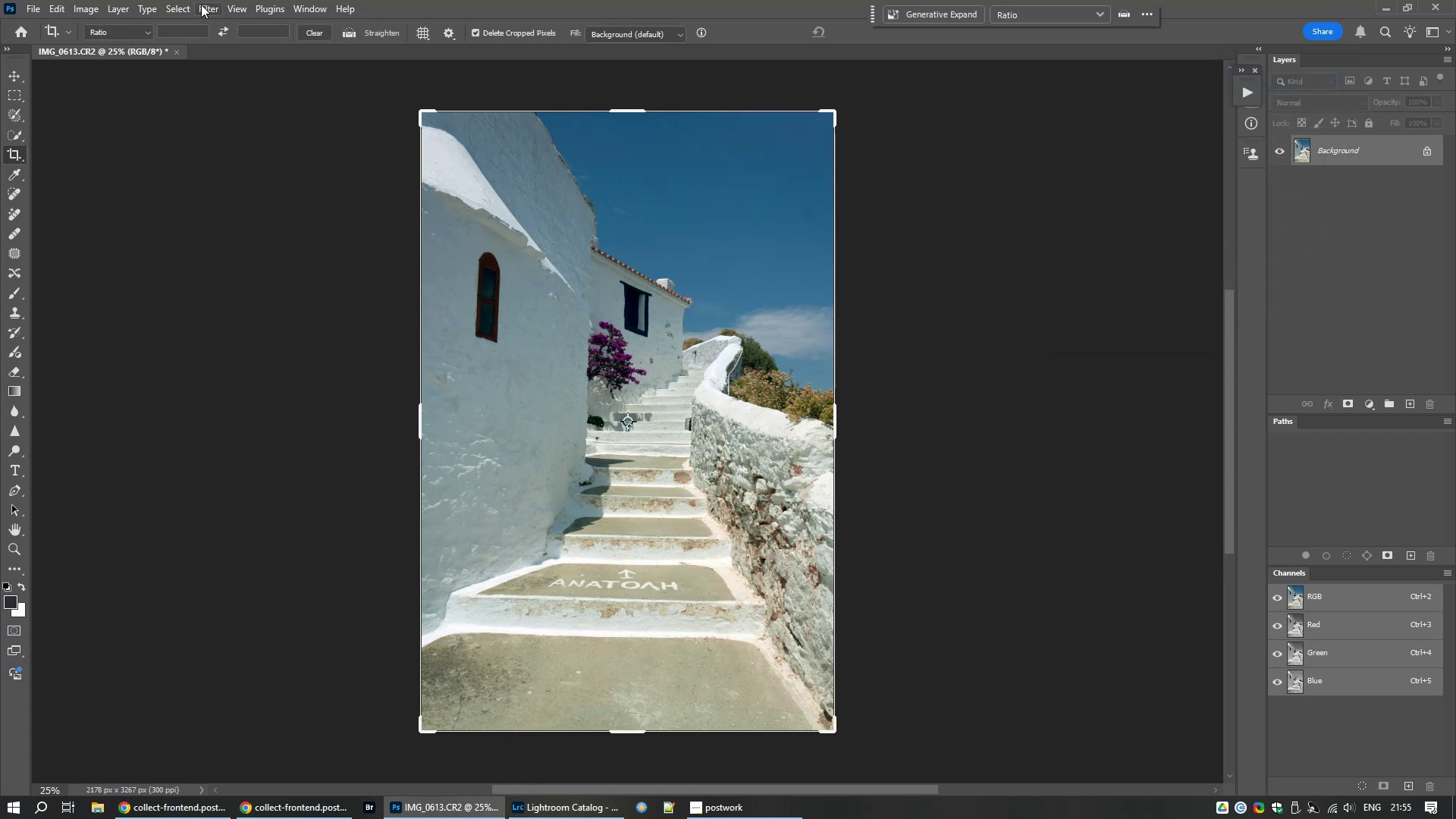 
left_click([201, 5])
 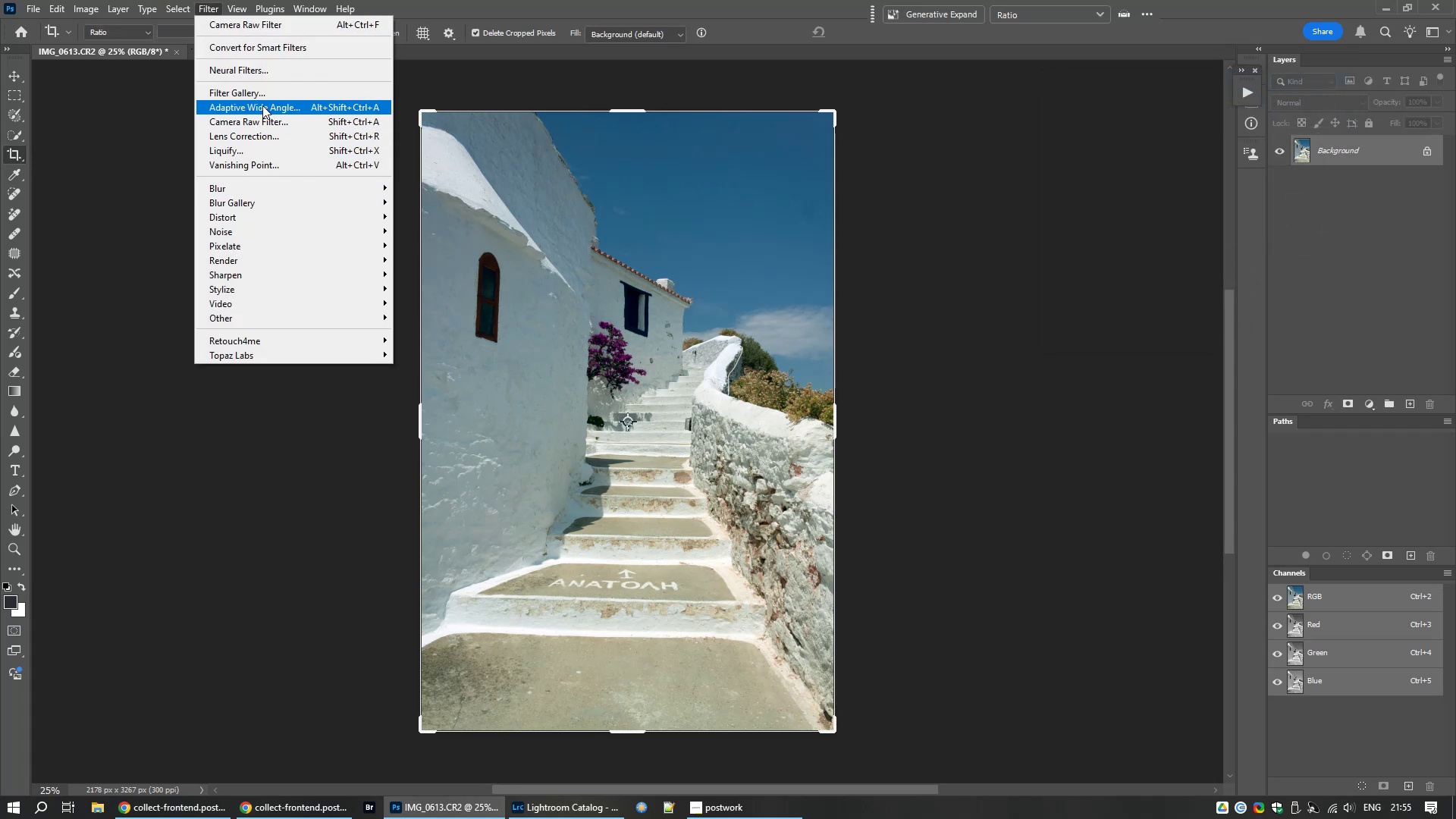 
left_click([251, 125])
 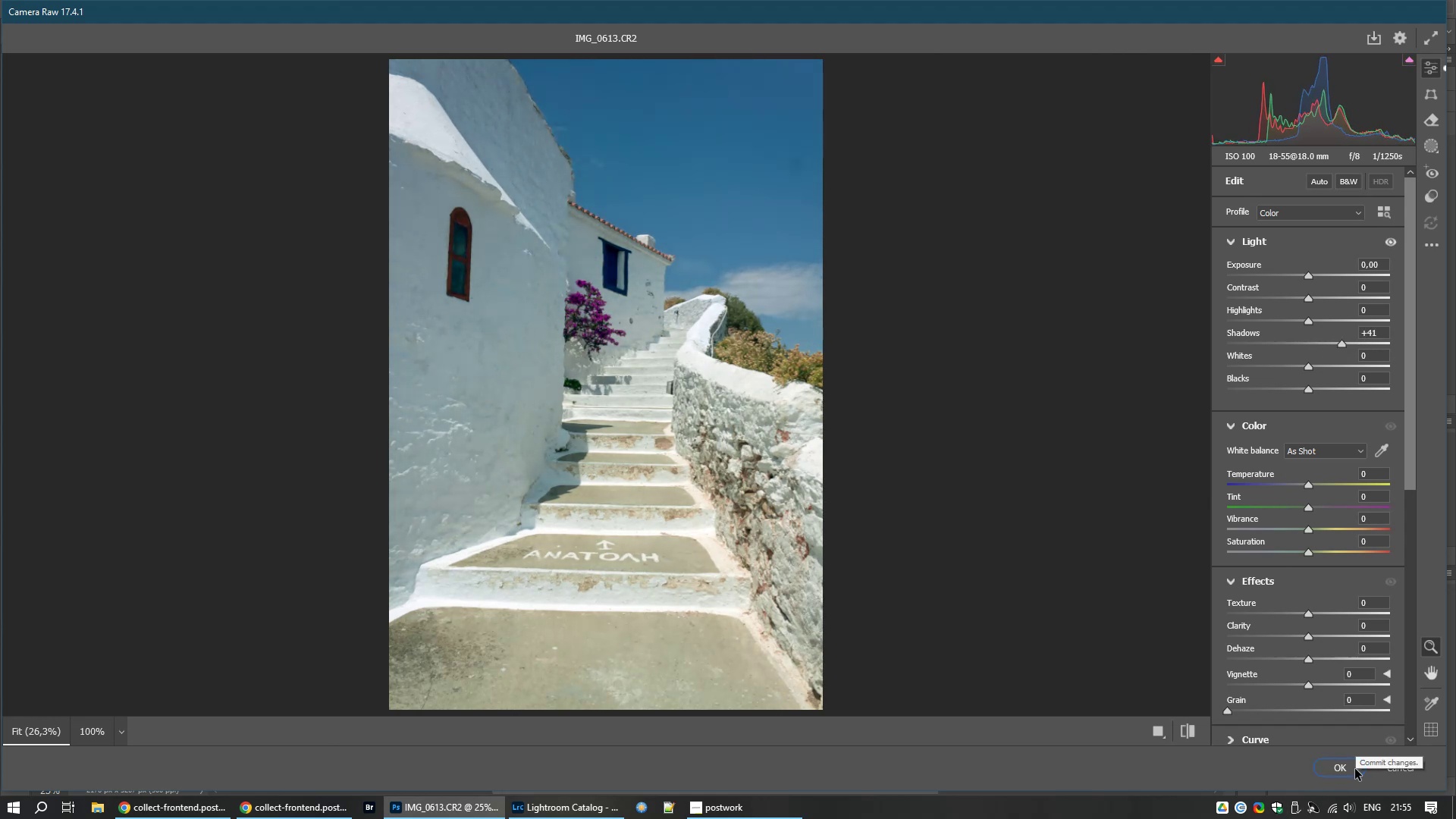 
wait(21.18)
 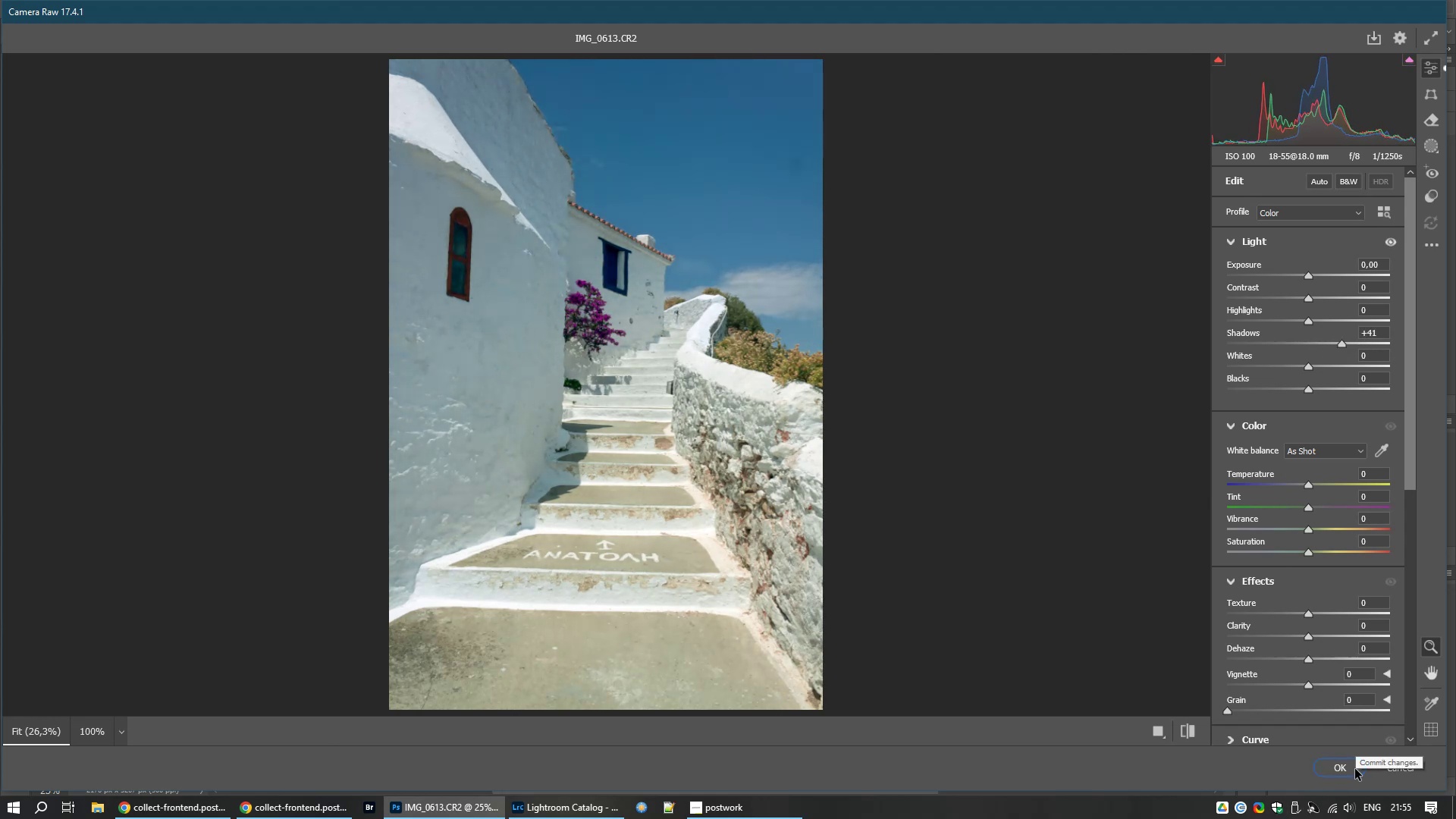 
left_click([1340, 767])
 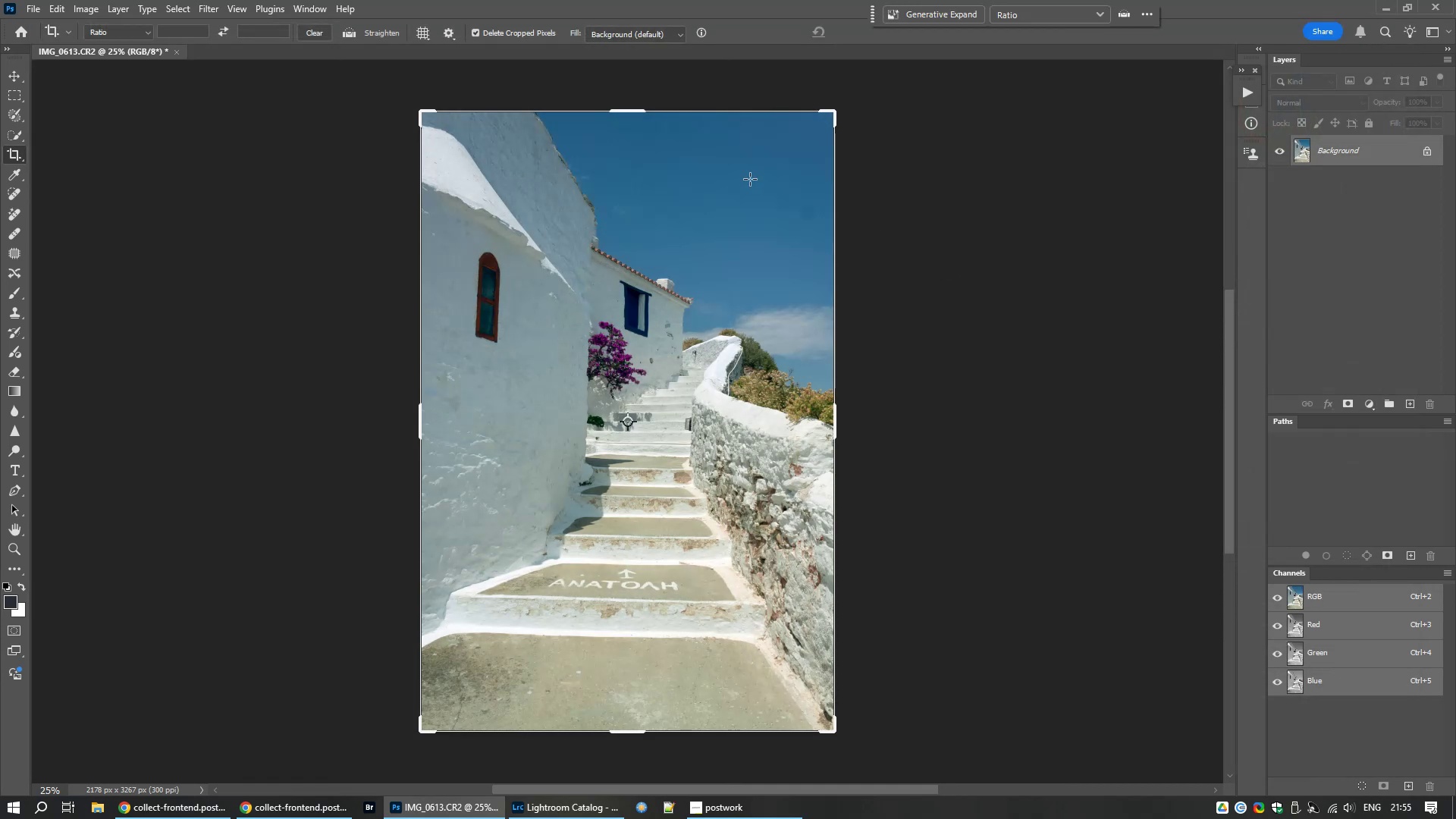 
scroll: coordinate [992, 239], scroll_direction: up, amount: 11.0
 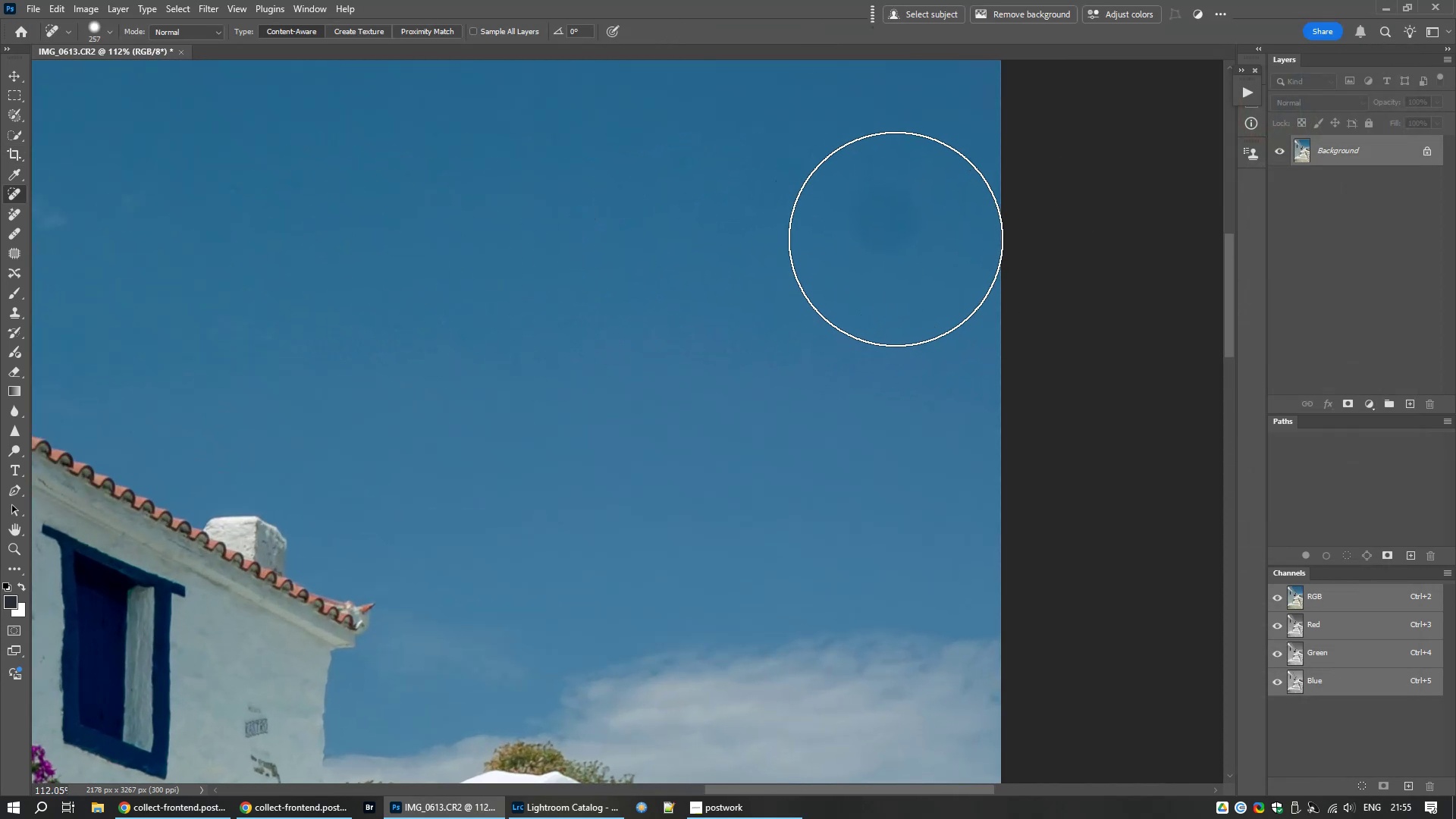 
left_click([871, 225])
 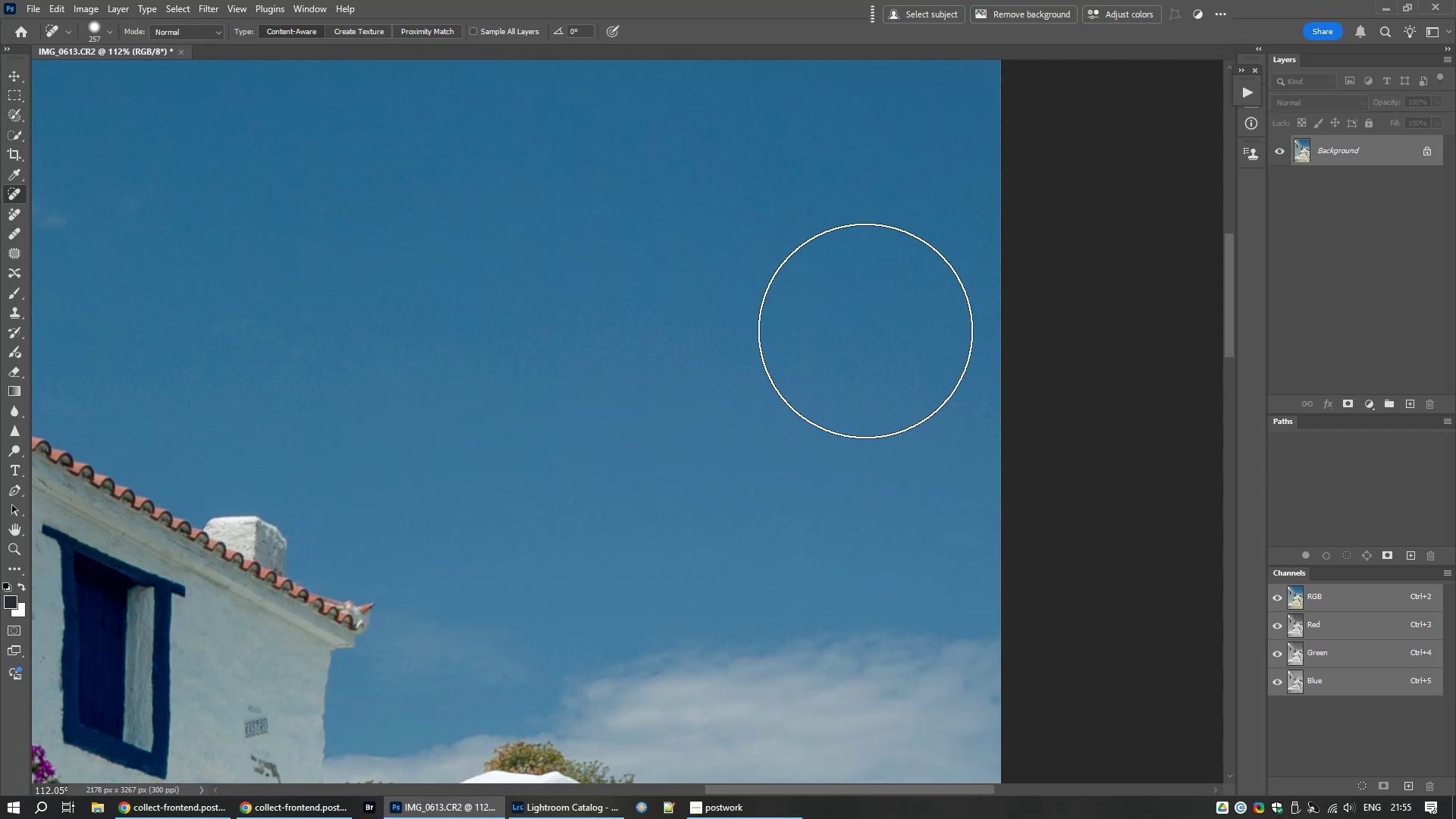 
wait(12.0)
 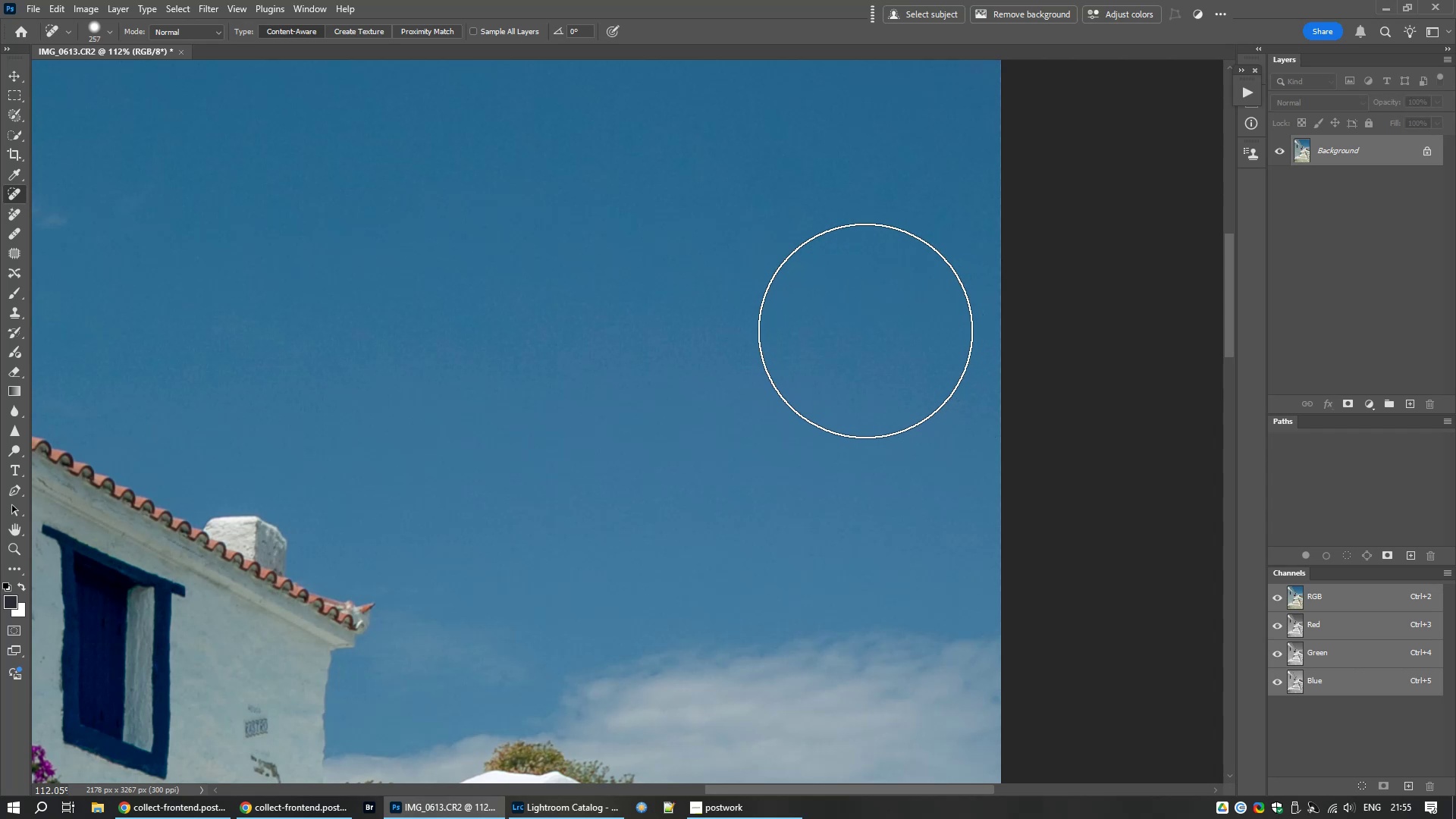 
scroll: coordinate [862, 321], scroll_direction: down, amount: 12.0
 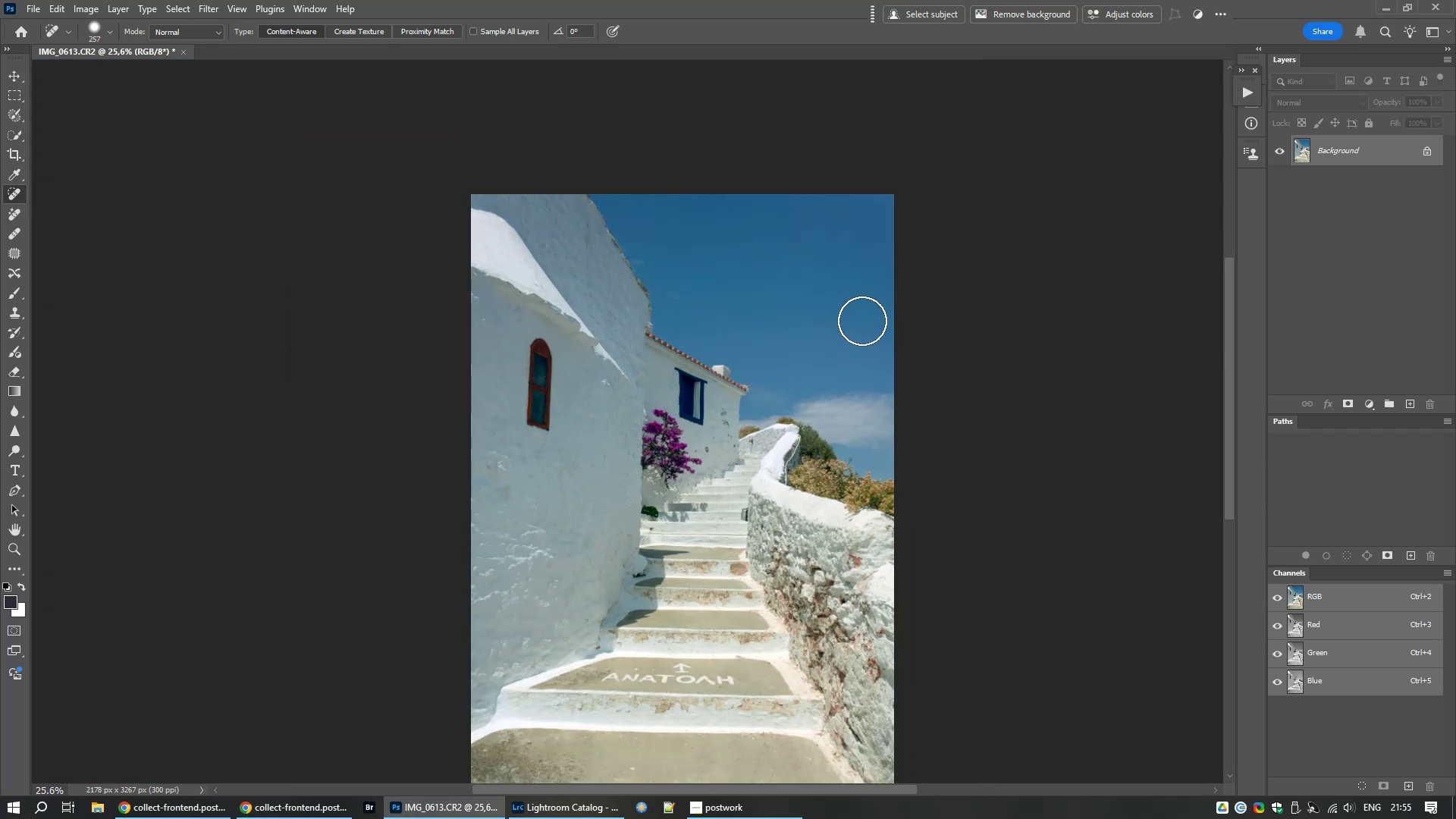 
key(Control+Numpad0)
 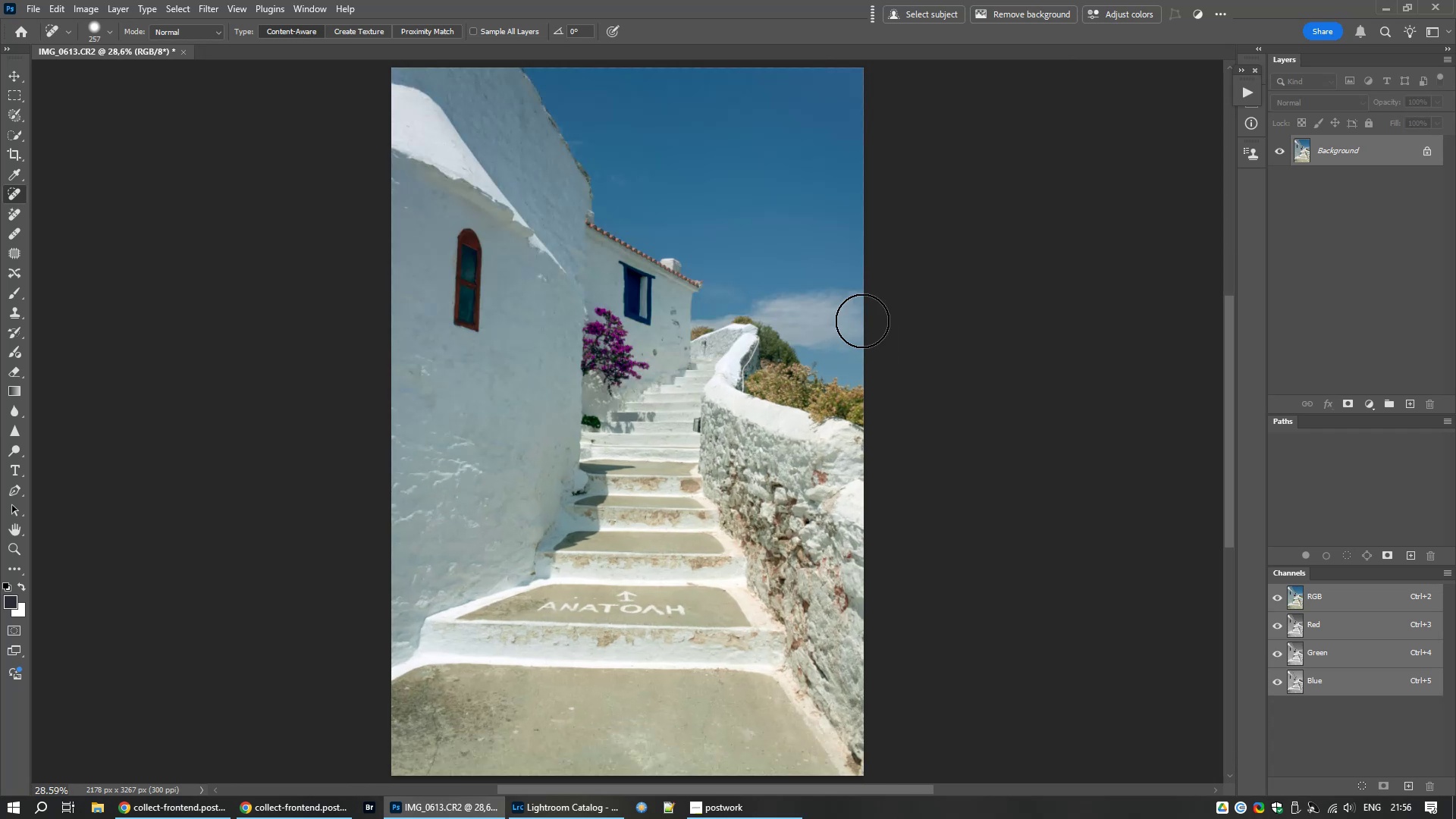 
key(Control+S)
 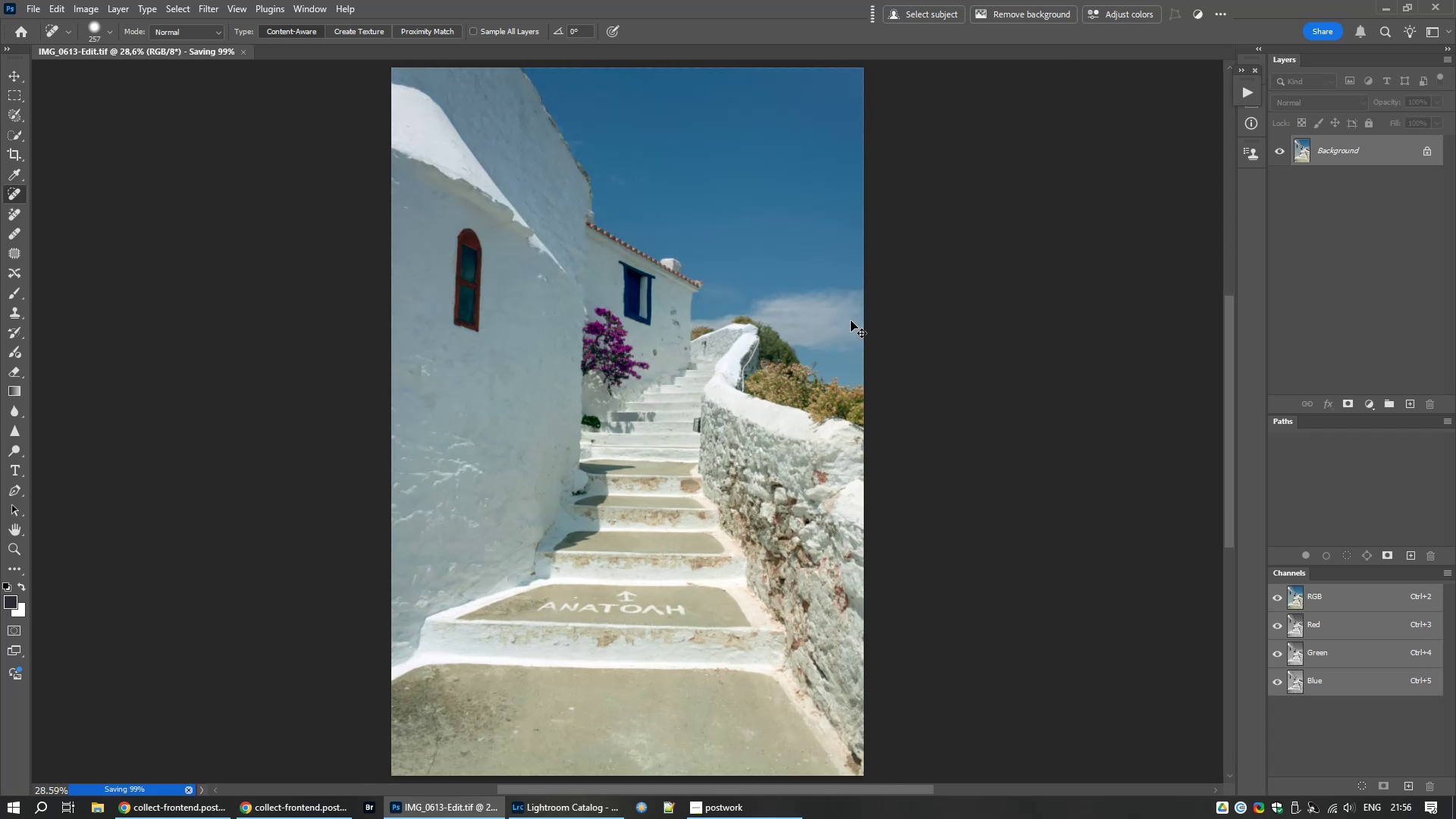 
wait(9.2)
 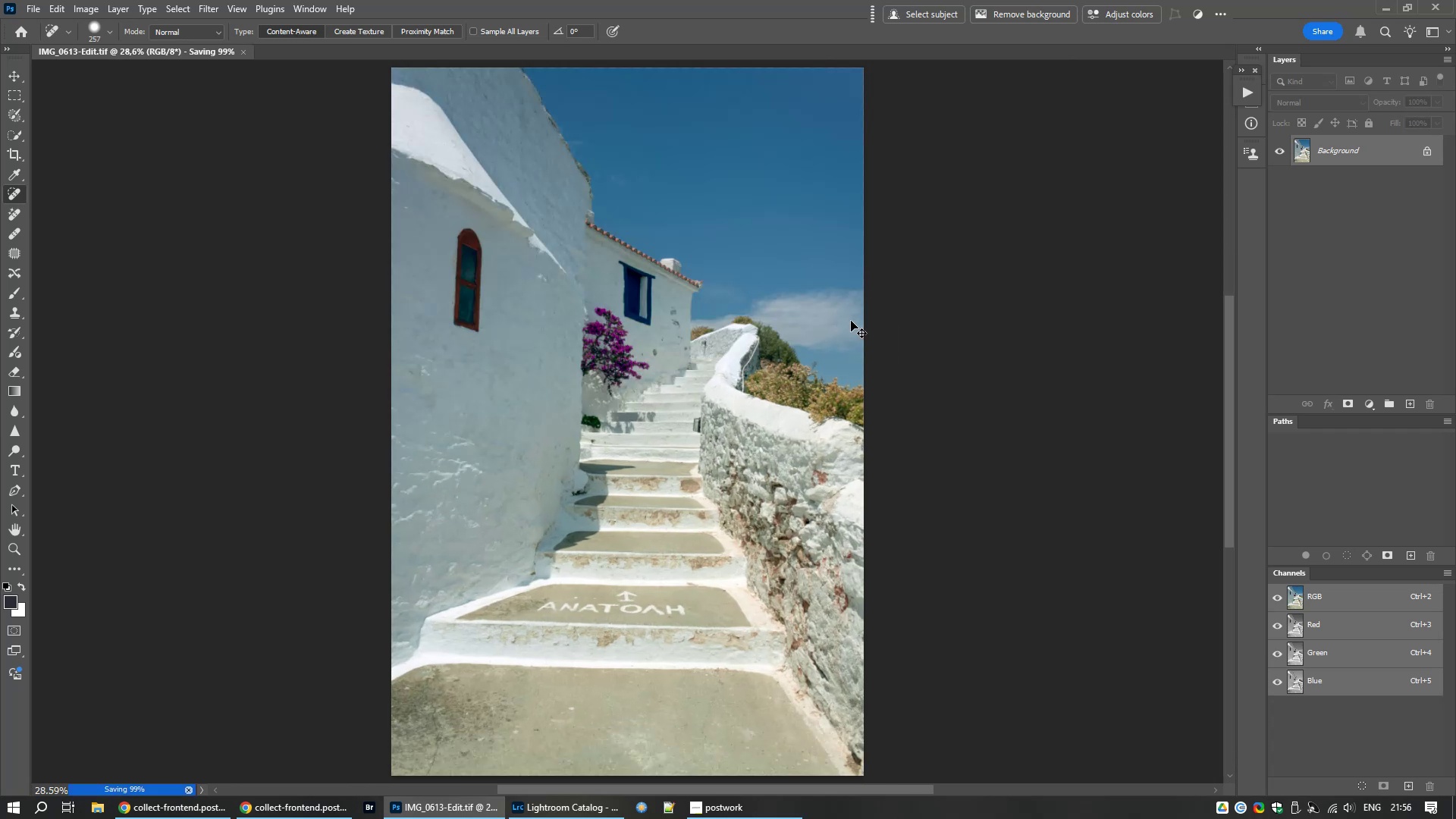 
key(Control+W)
 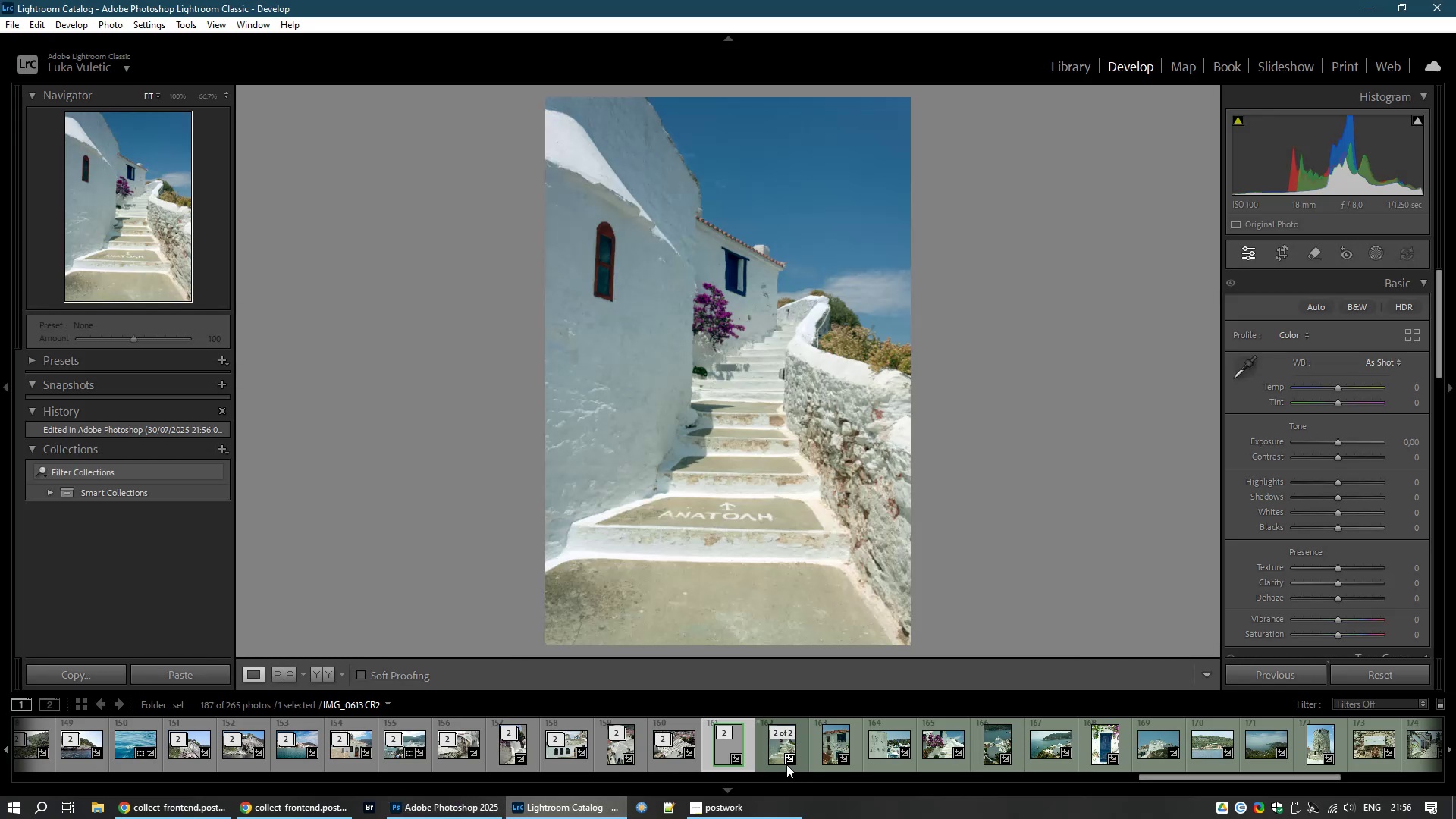 
wait(6.64)
 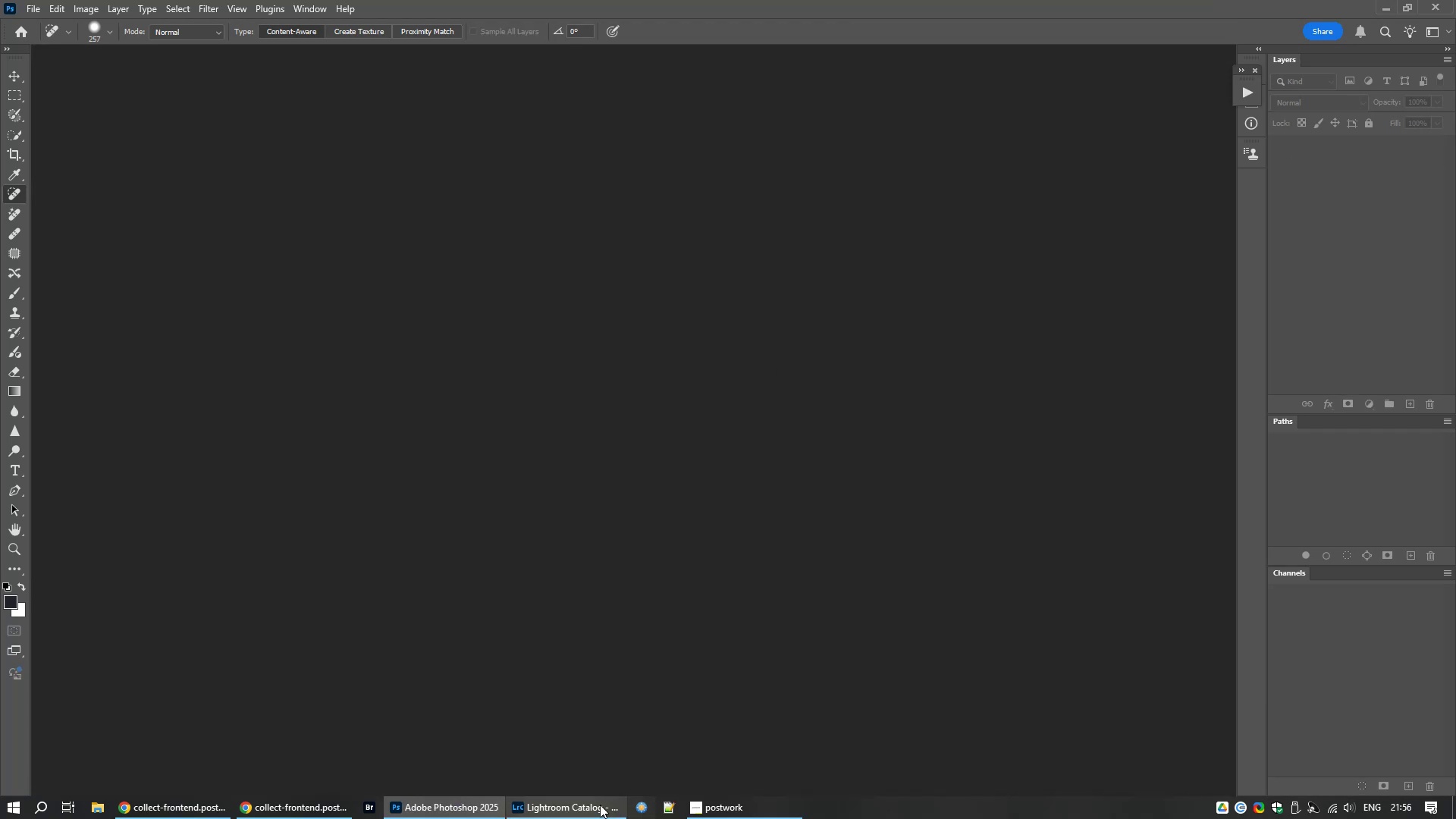 
left_click([774, 748])
 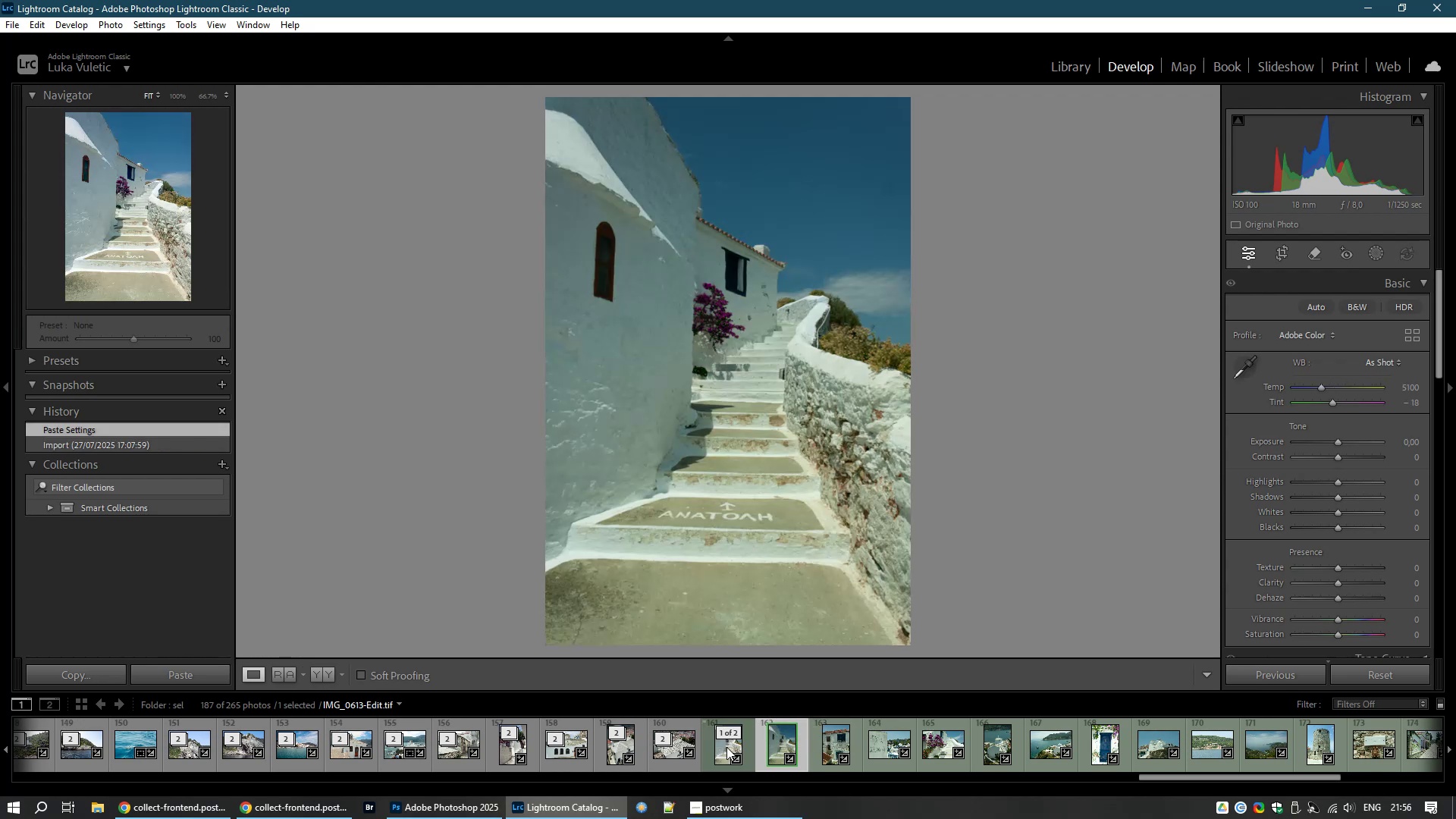 
left_click([726, 747])
 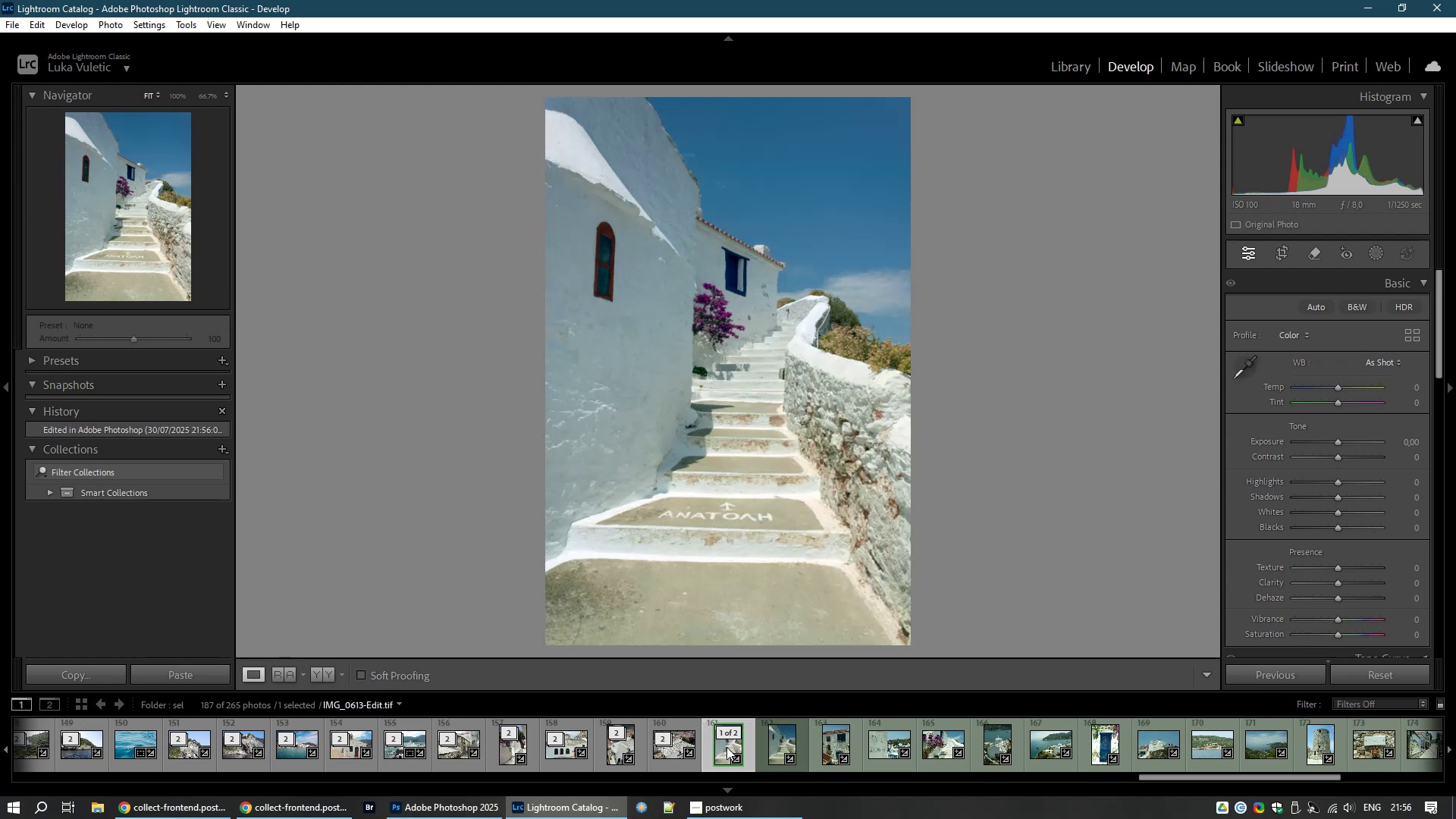 
right_click([726, 747])
 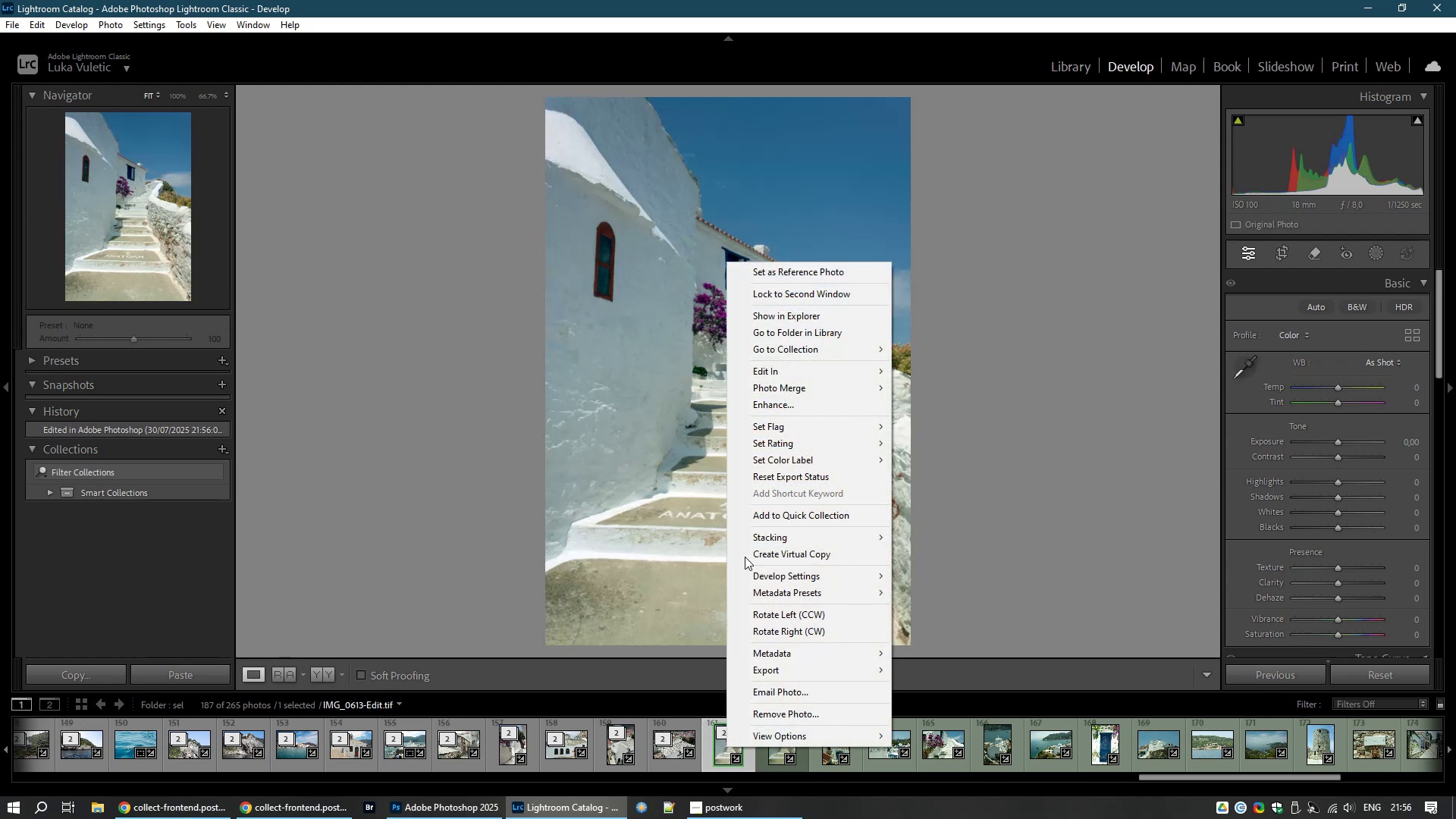 
mouse_move([774, 480])
 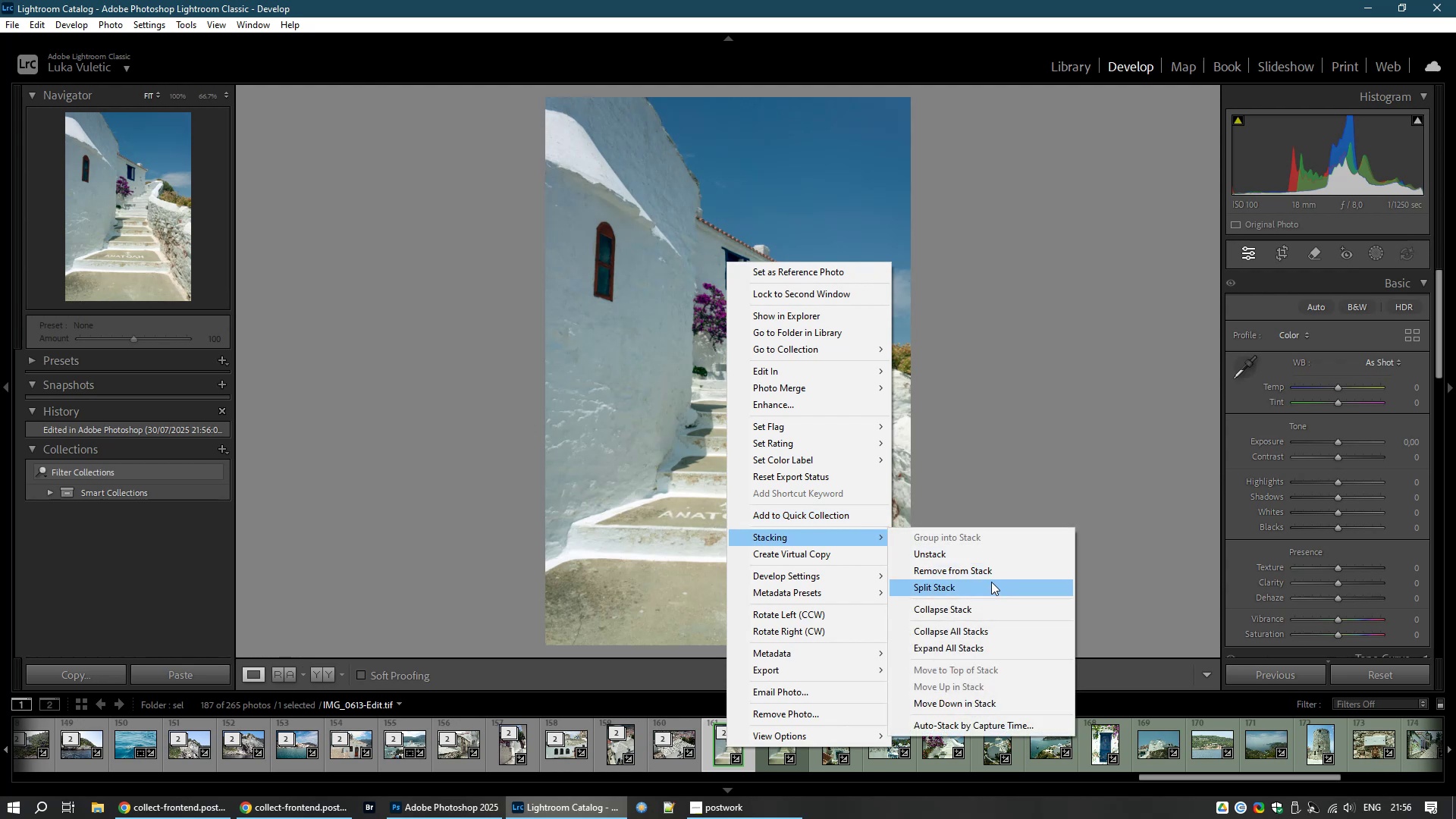 
left_click([974, 617])
 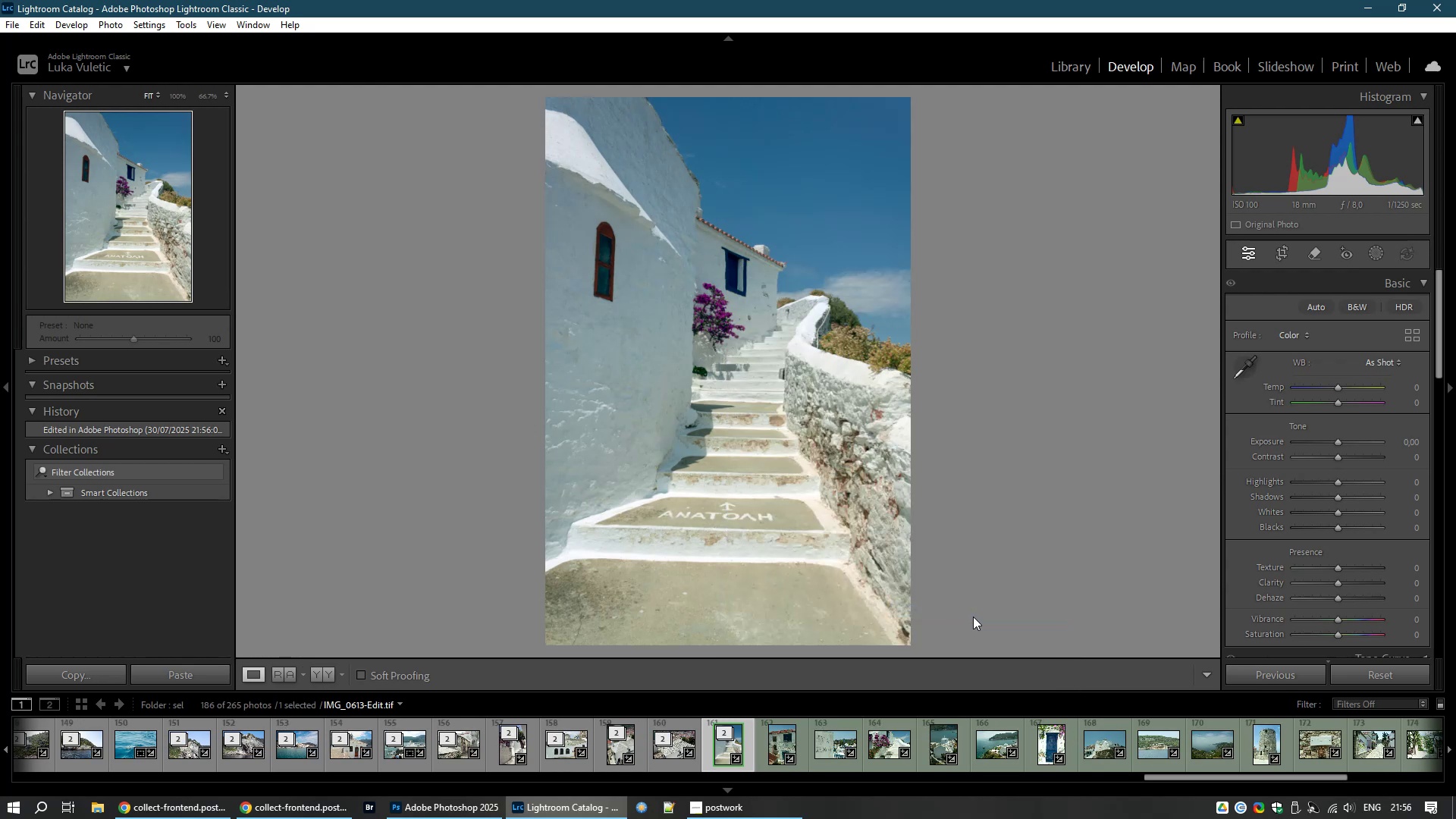 
key(8)
 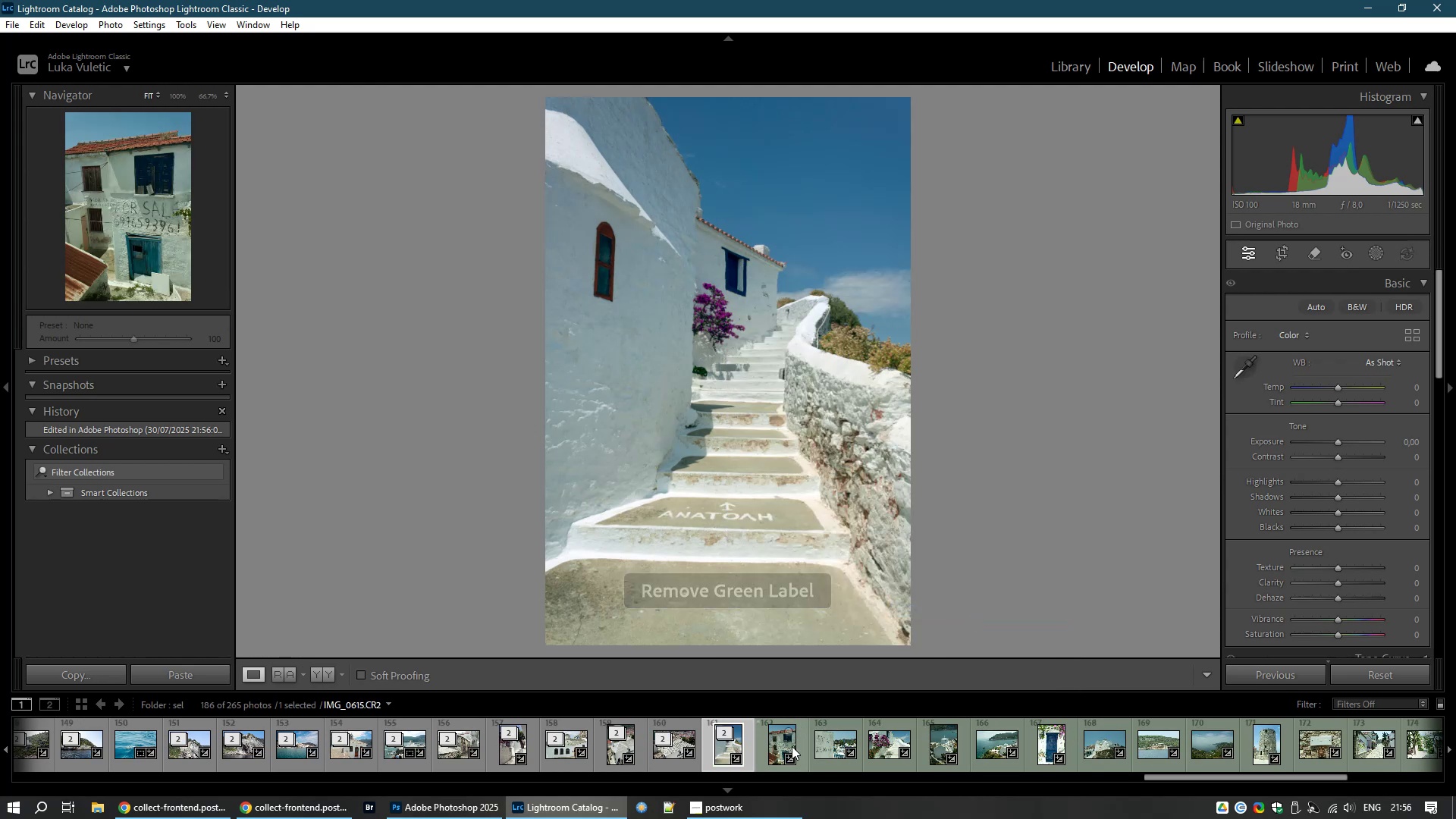 
left_click([783, 739])
 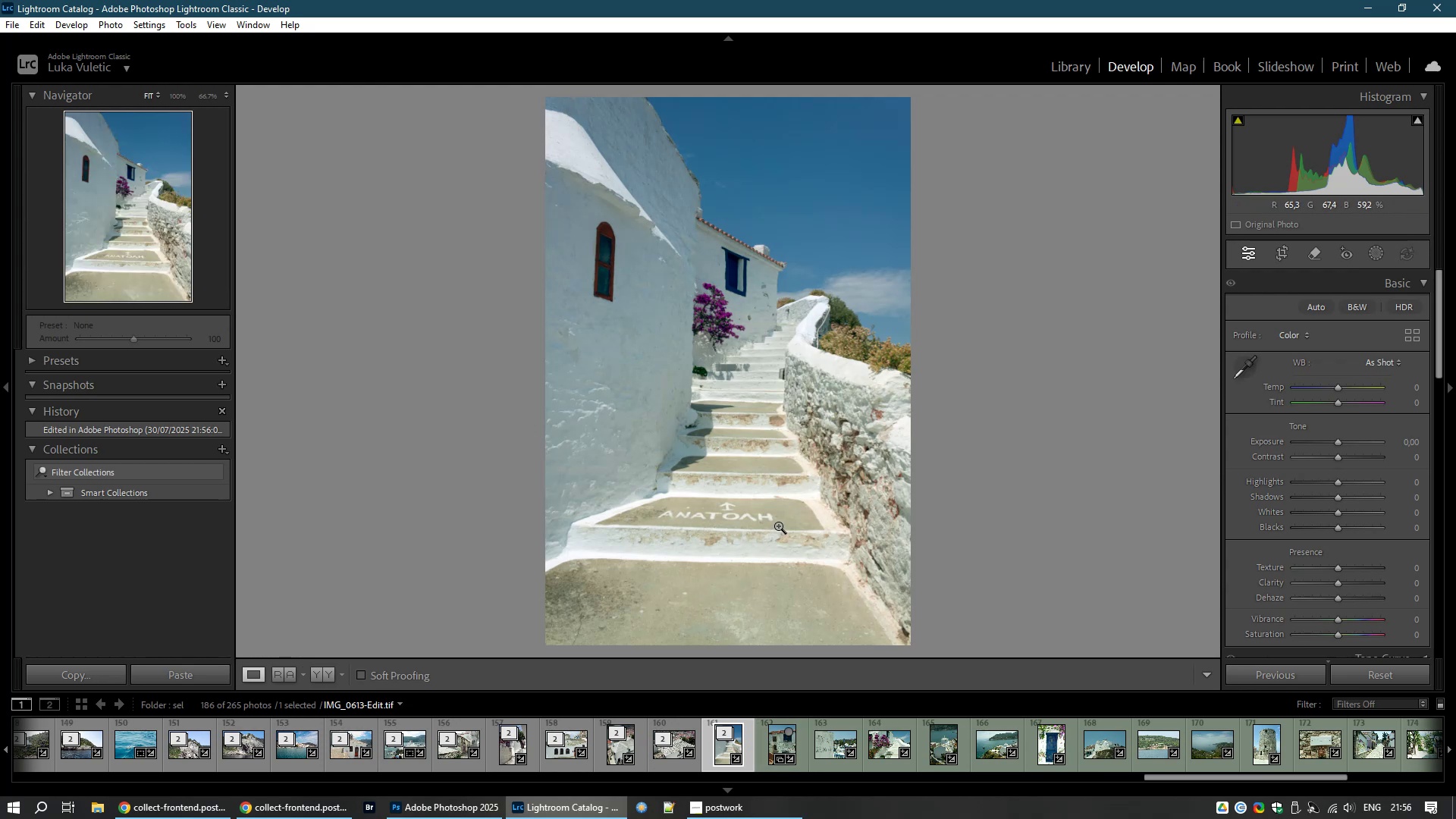 
mouse_move([774, 726])
 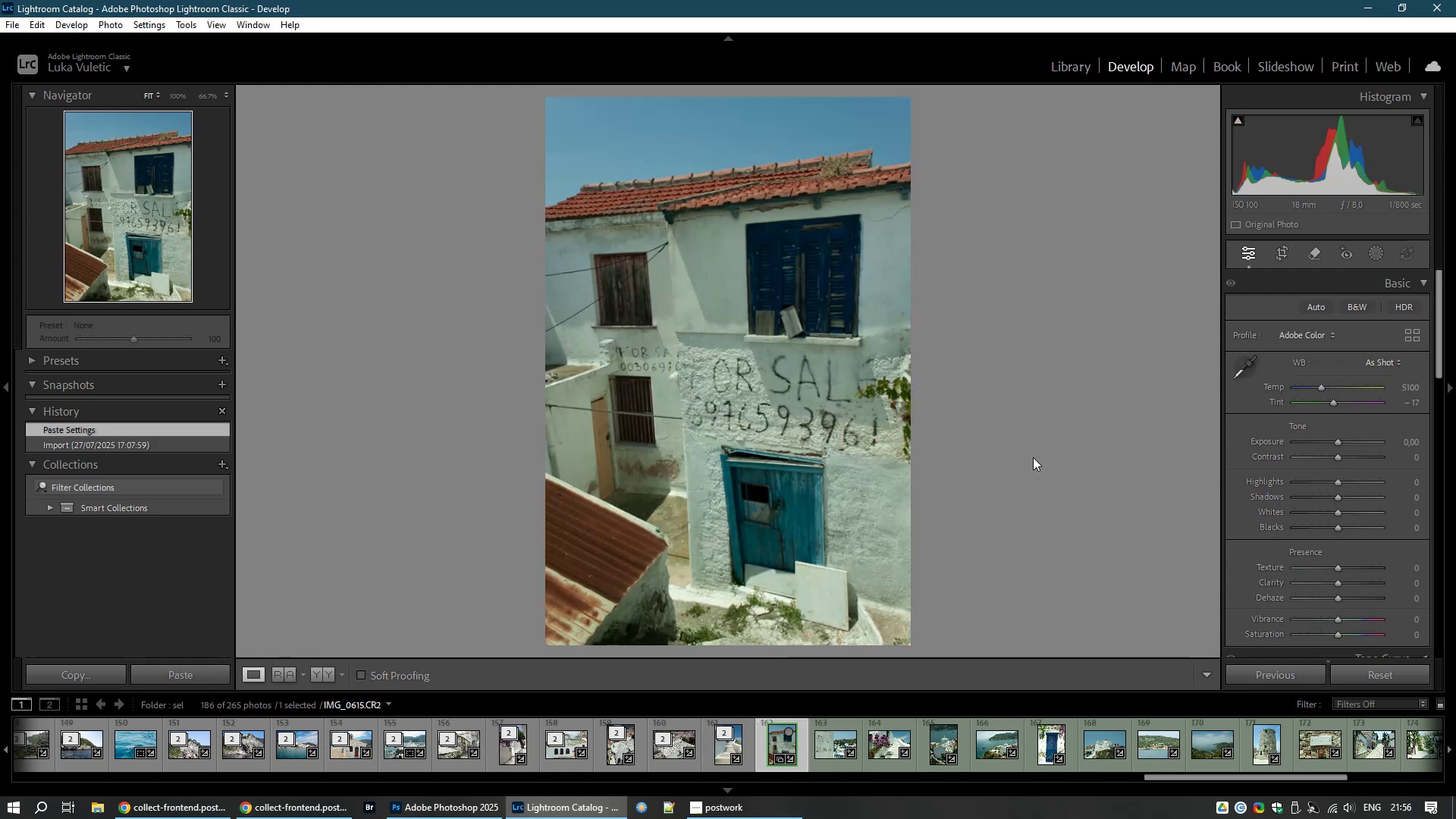 
wait(9.19)
 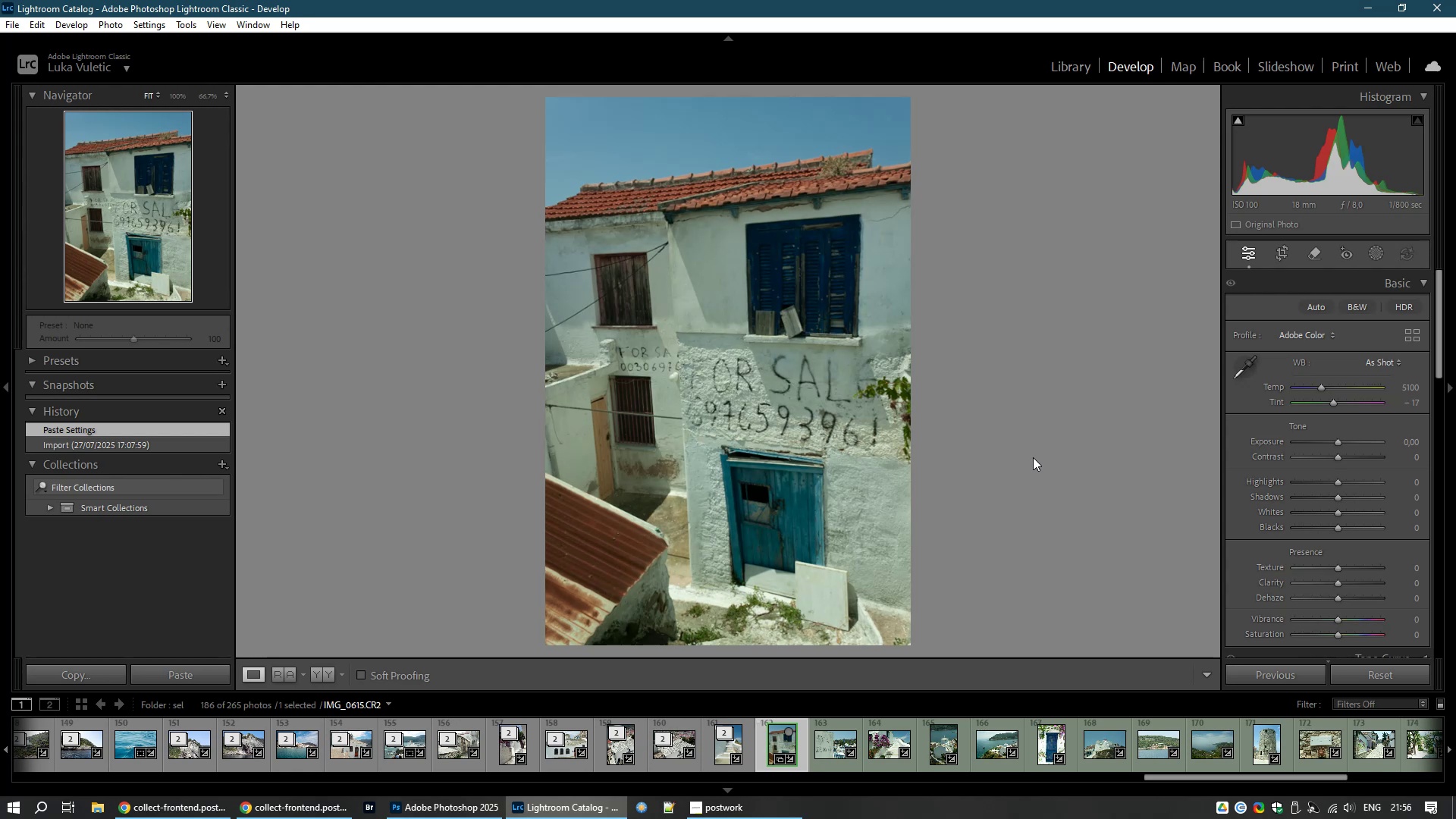 
key(Control+E)
 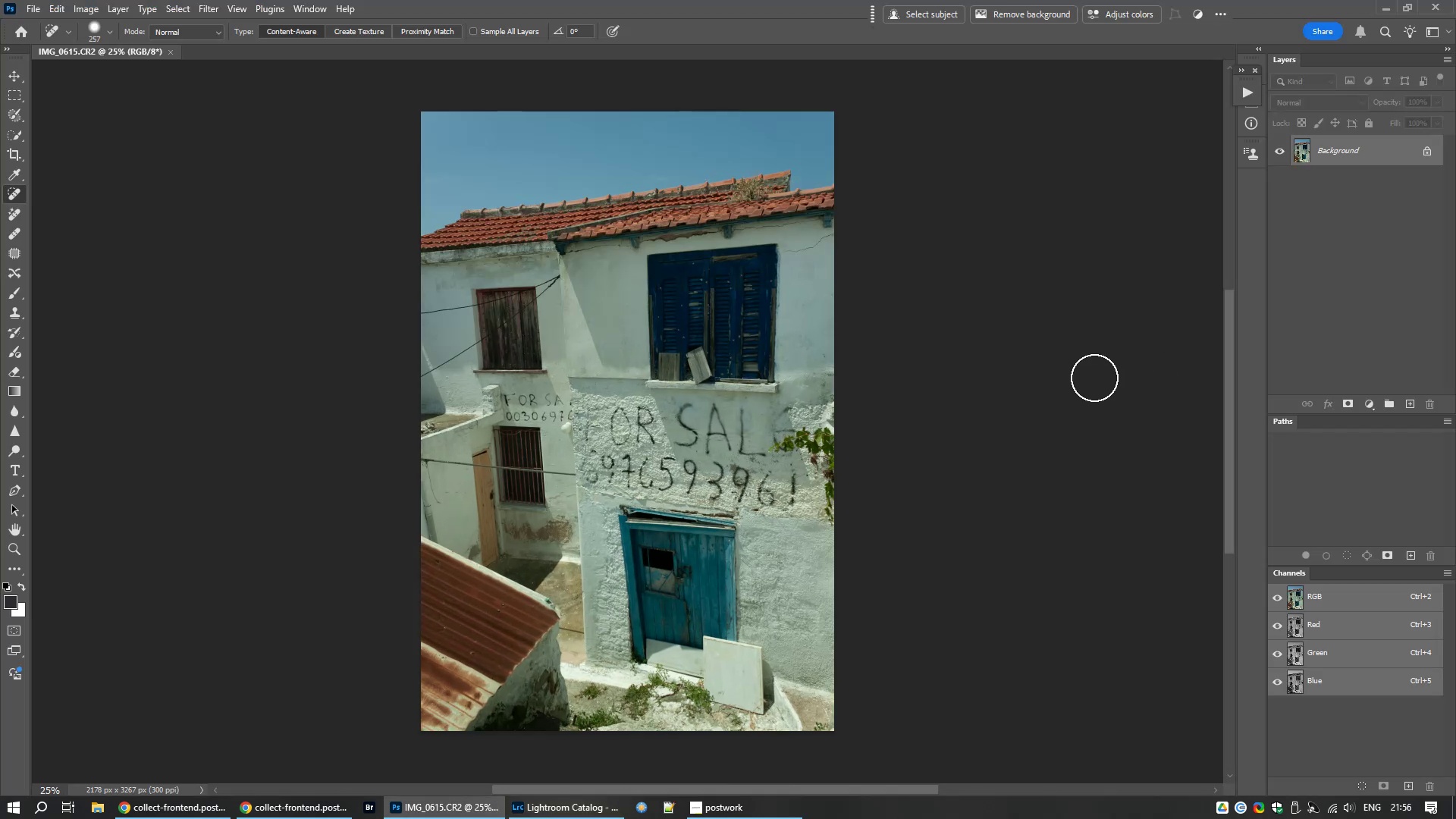 
wait(6.05)
 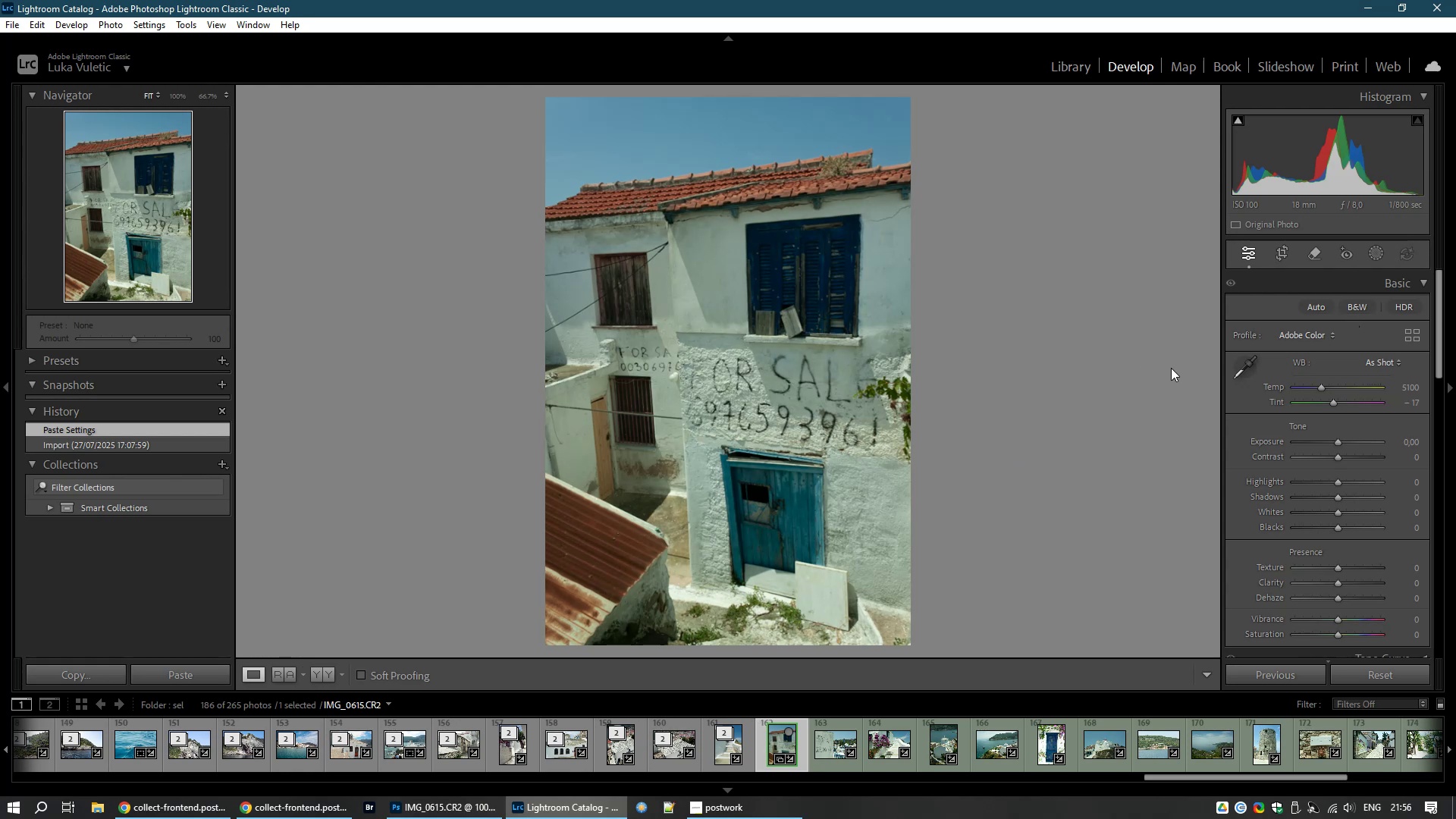 
key(Control+L)
 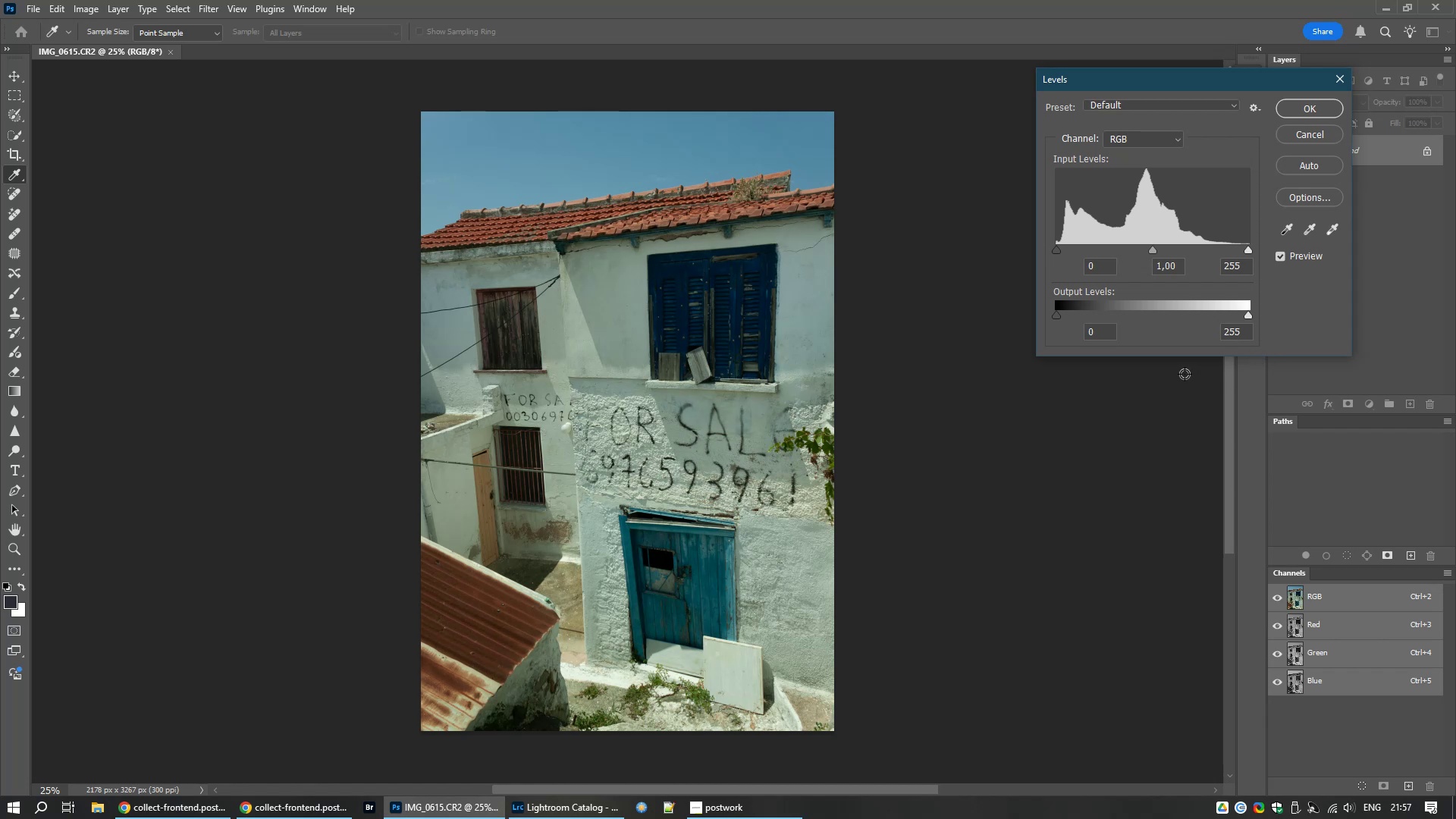 
wait(17.59)
 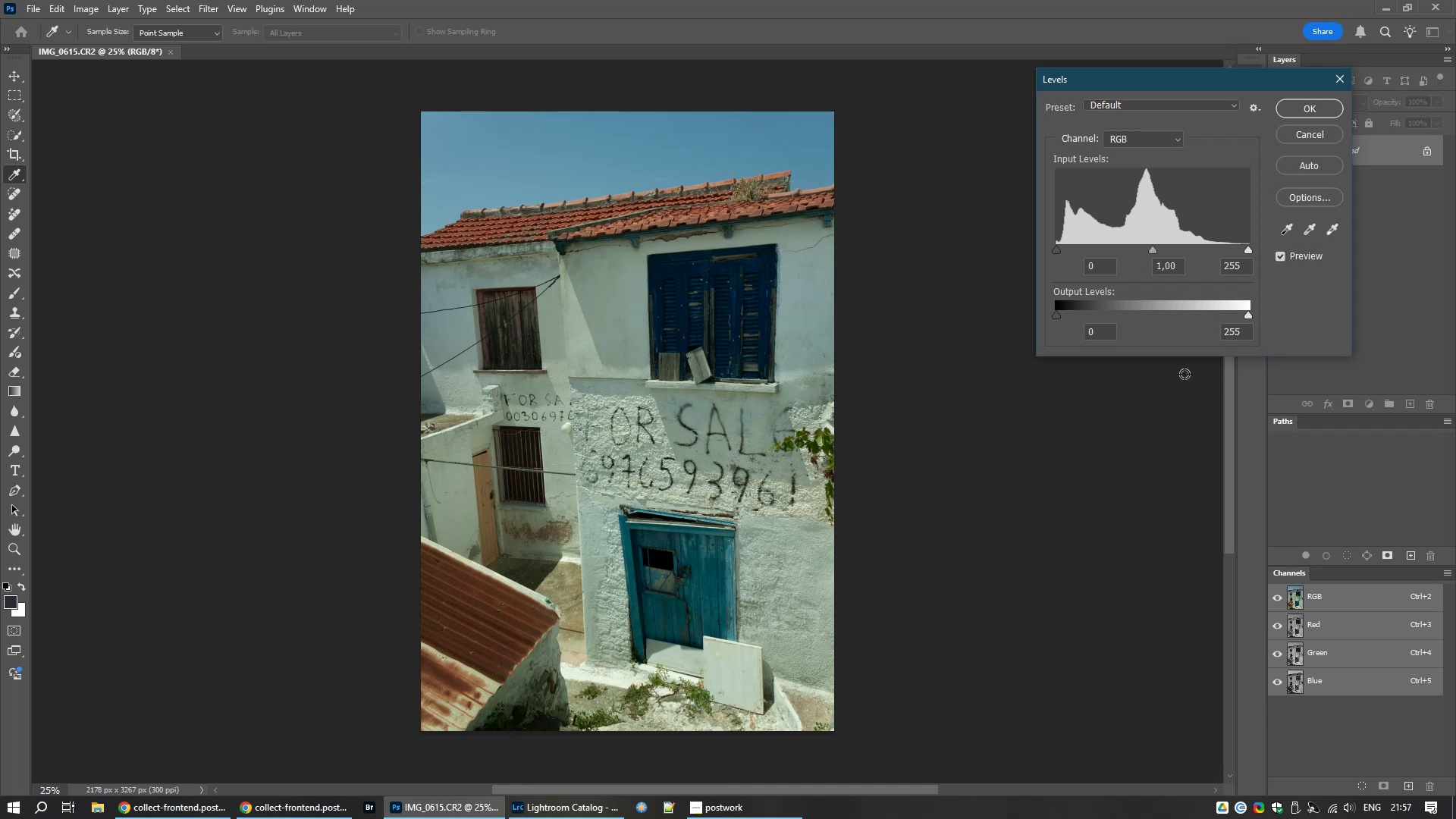 
left_click([1315, 194])
 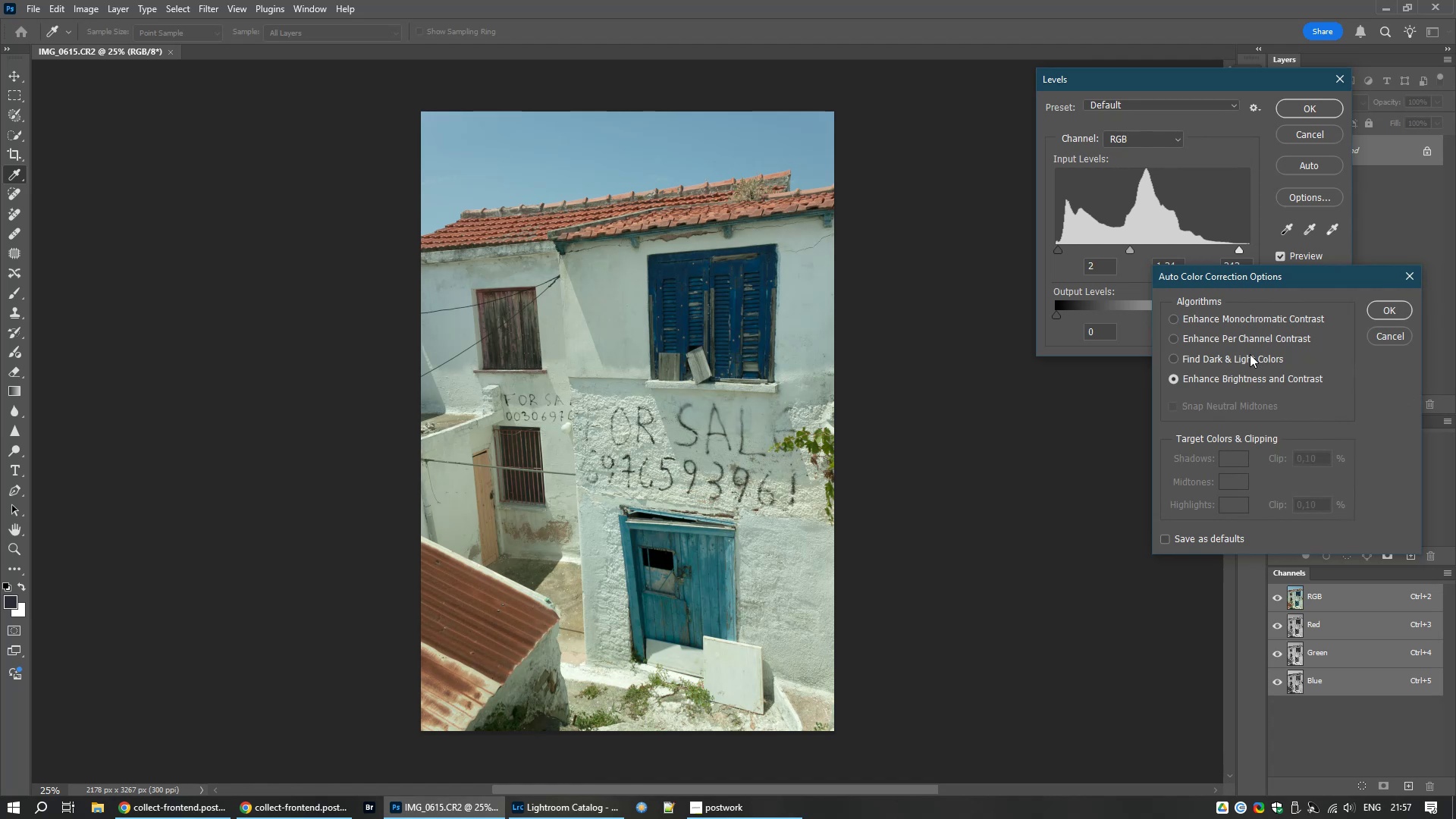 
left_click([1250, 353])
 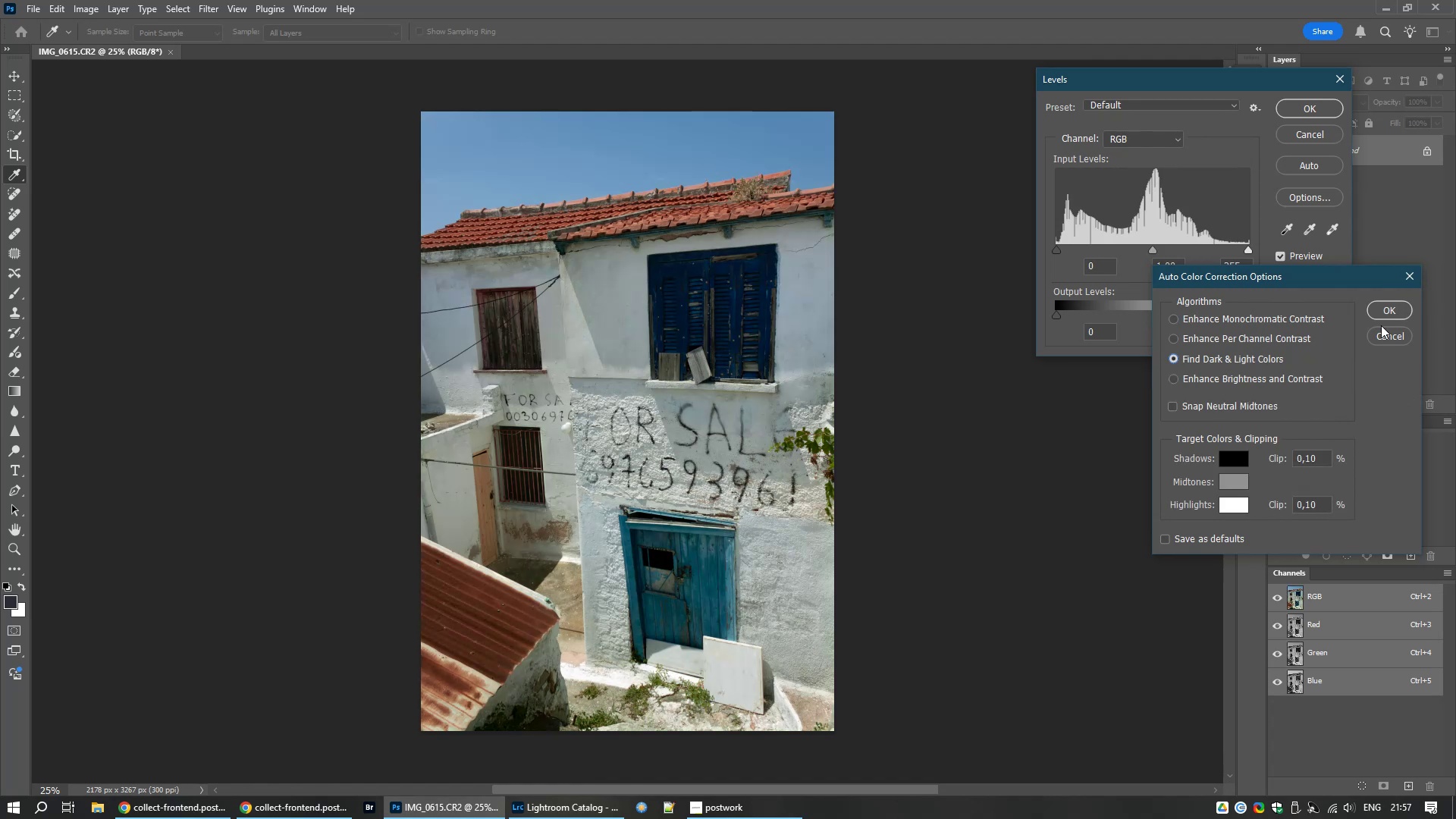 
left_click([1388, 304])
 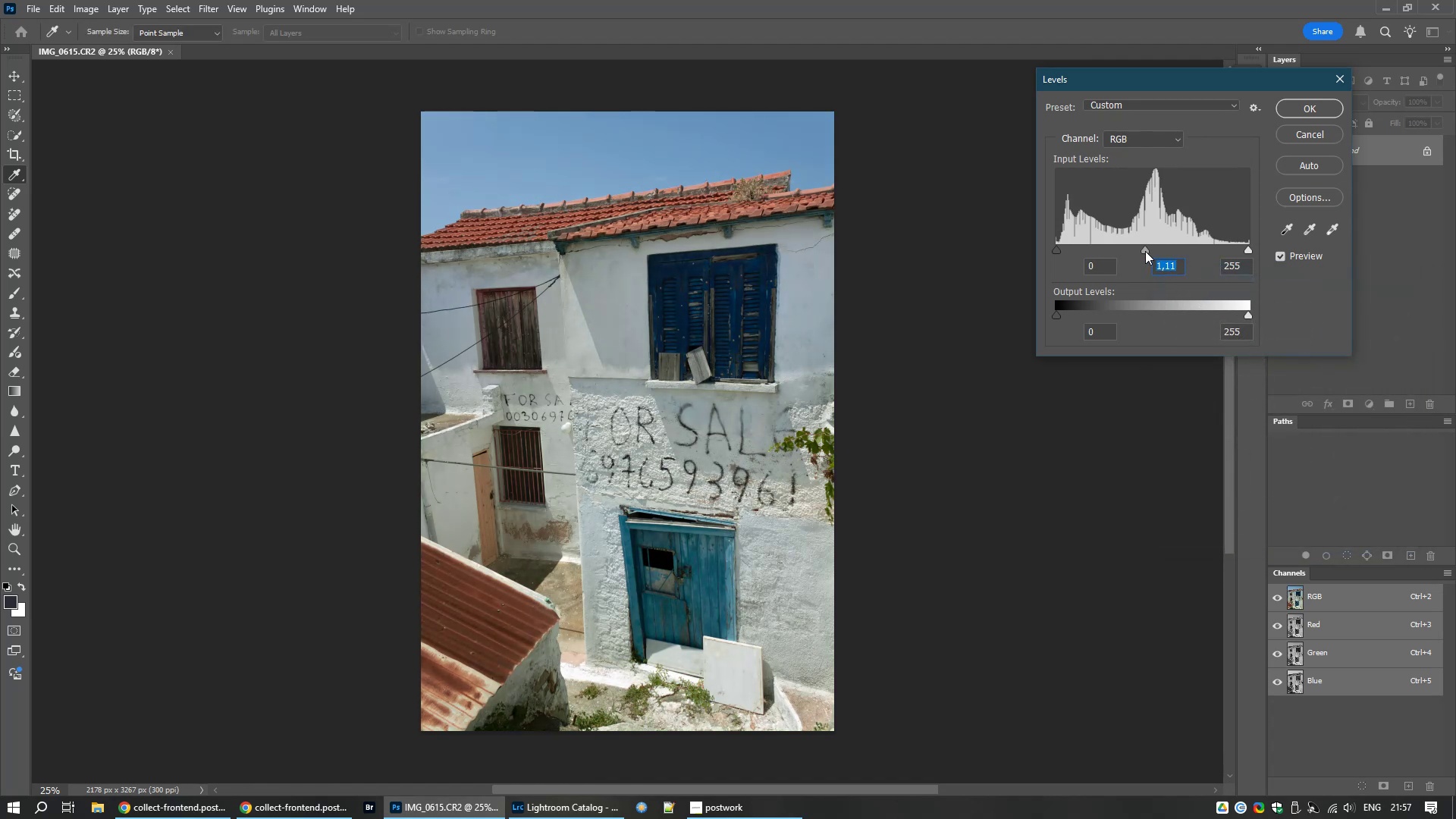 
wait(6.38)
 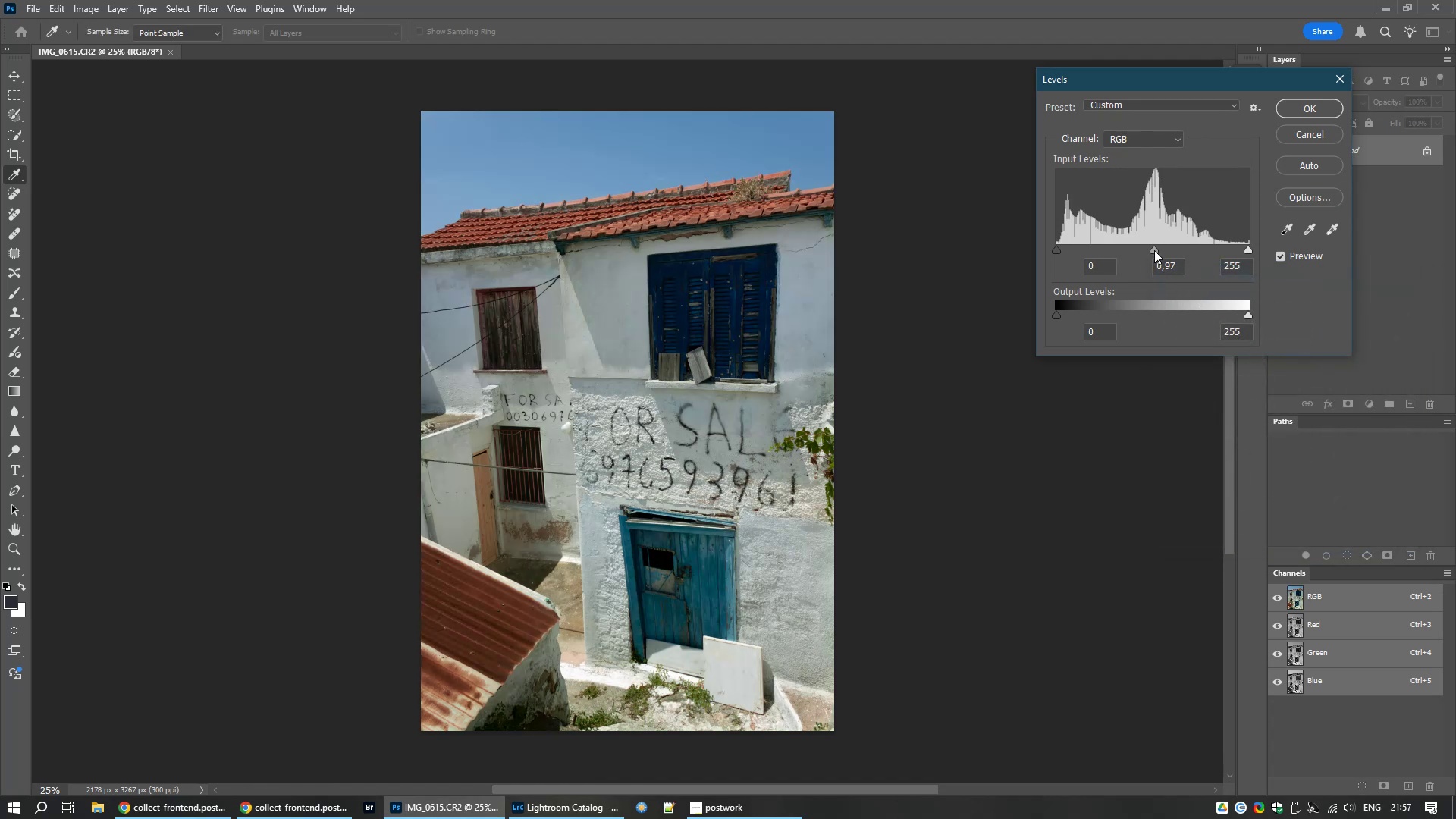 
left_click([1315, 108])
 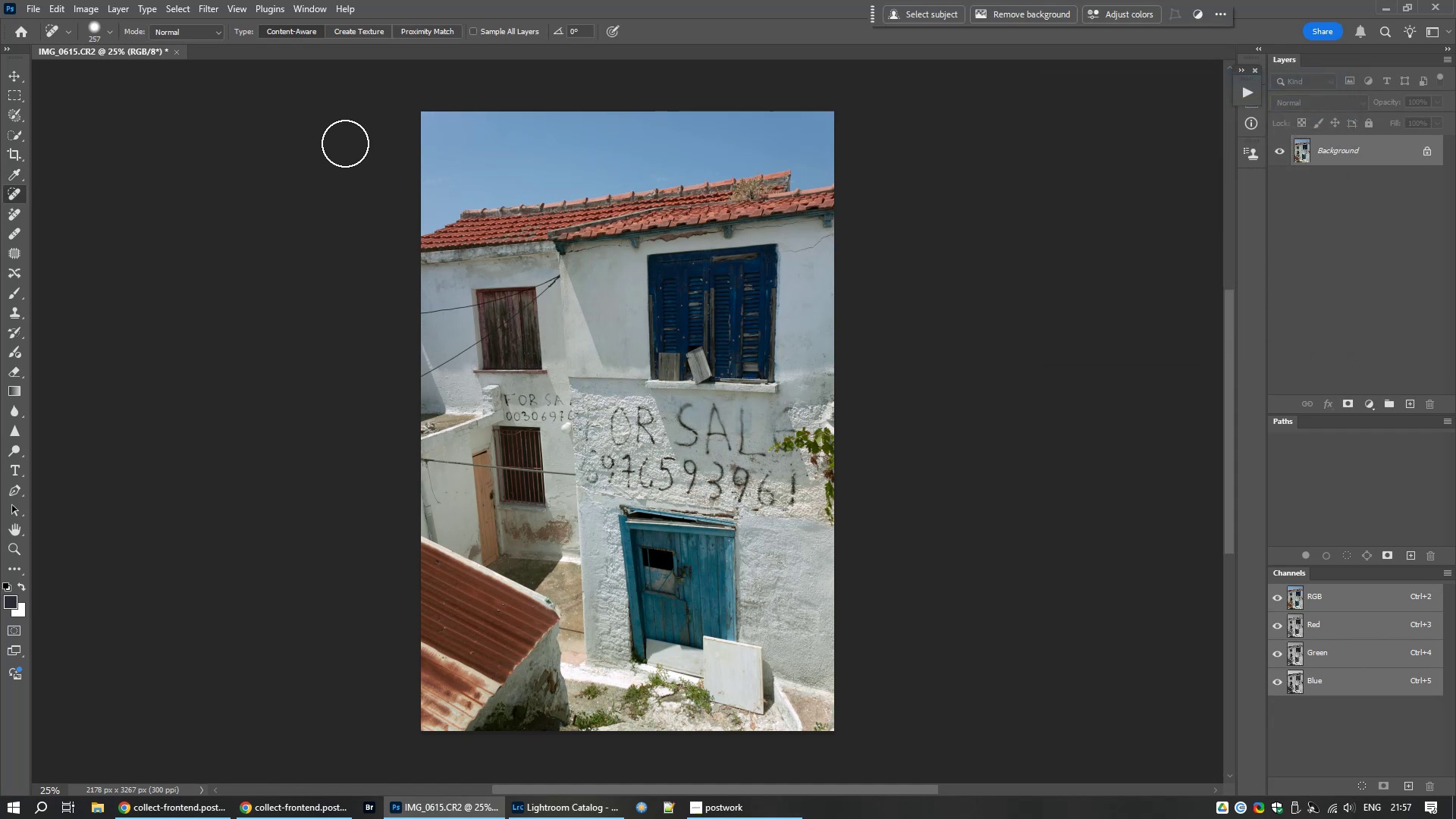 
mouse_move([182, 47])
 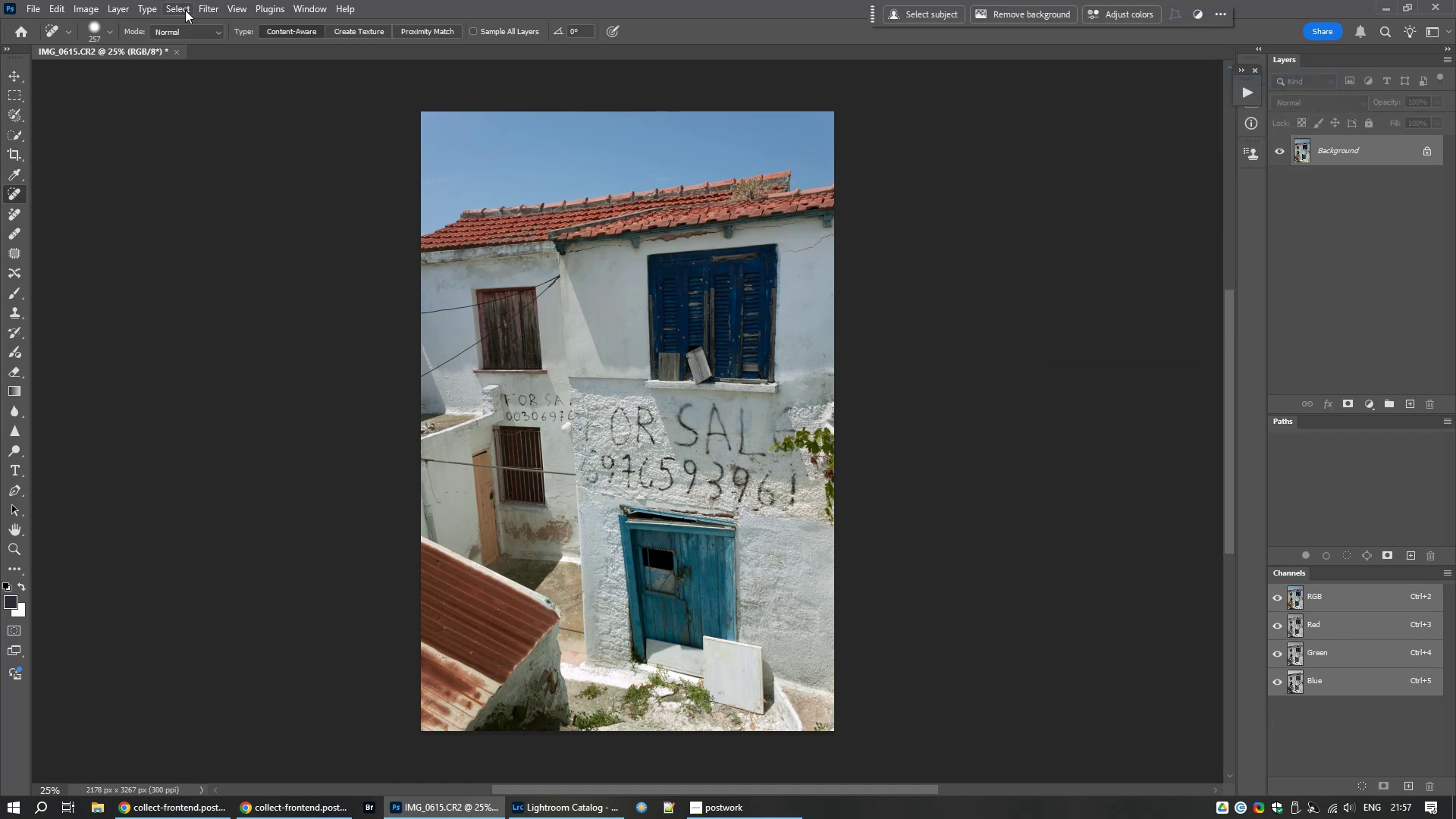 
left_click([185, 10])
 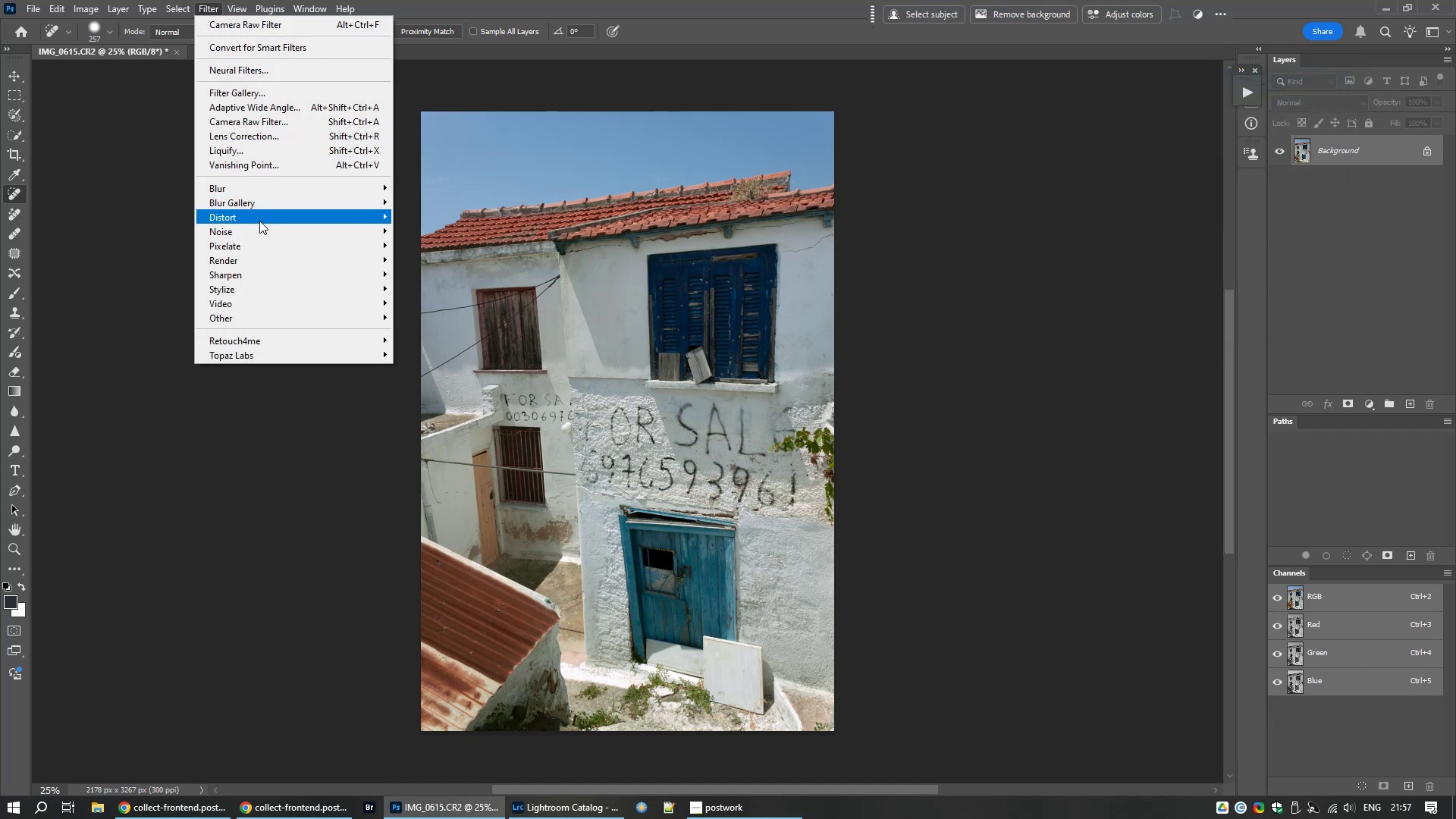 
wait(5.63)
 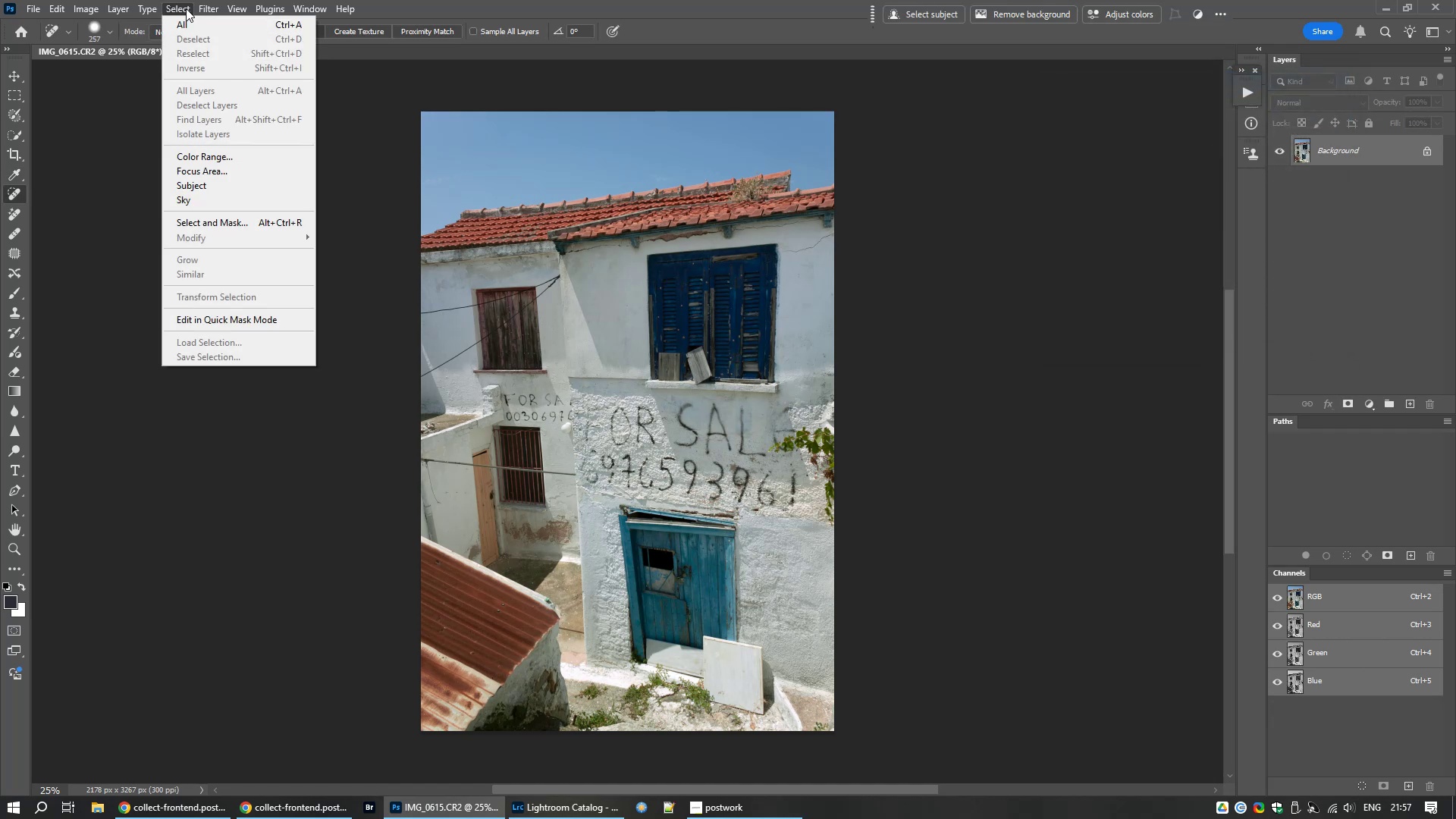 
left_click([287, 121])
 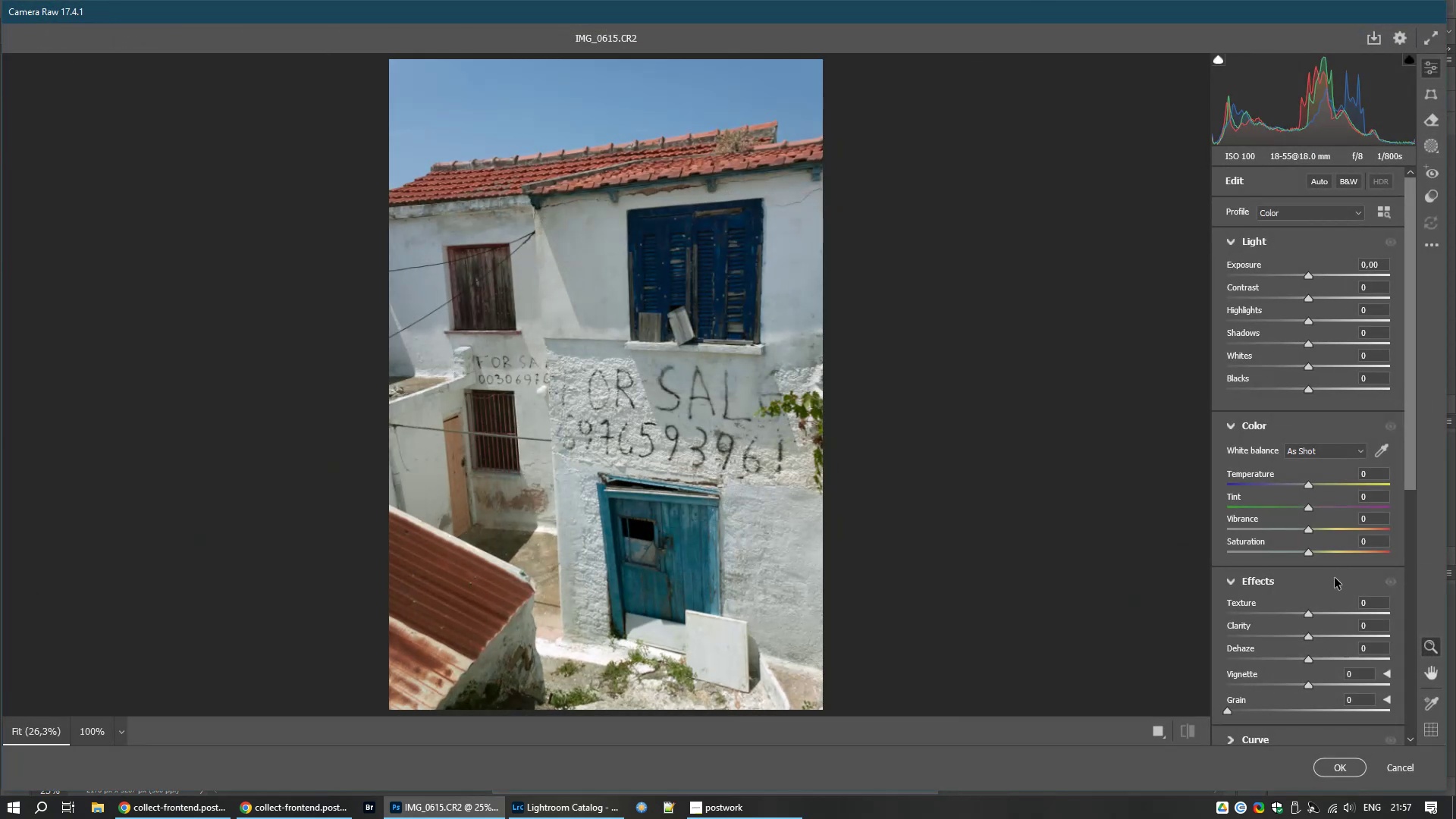 
wait(9.2)
 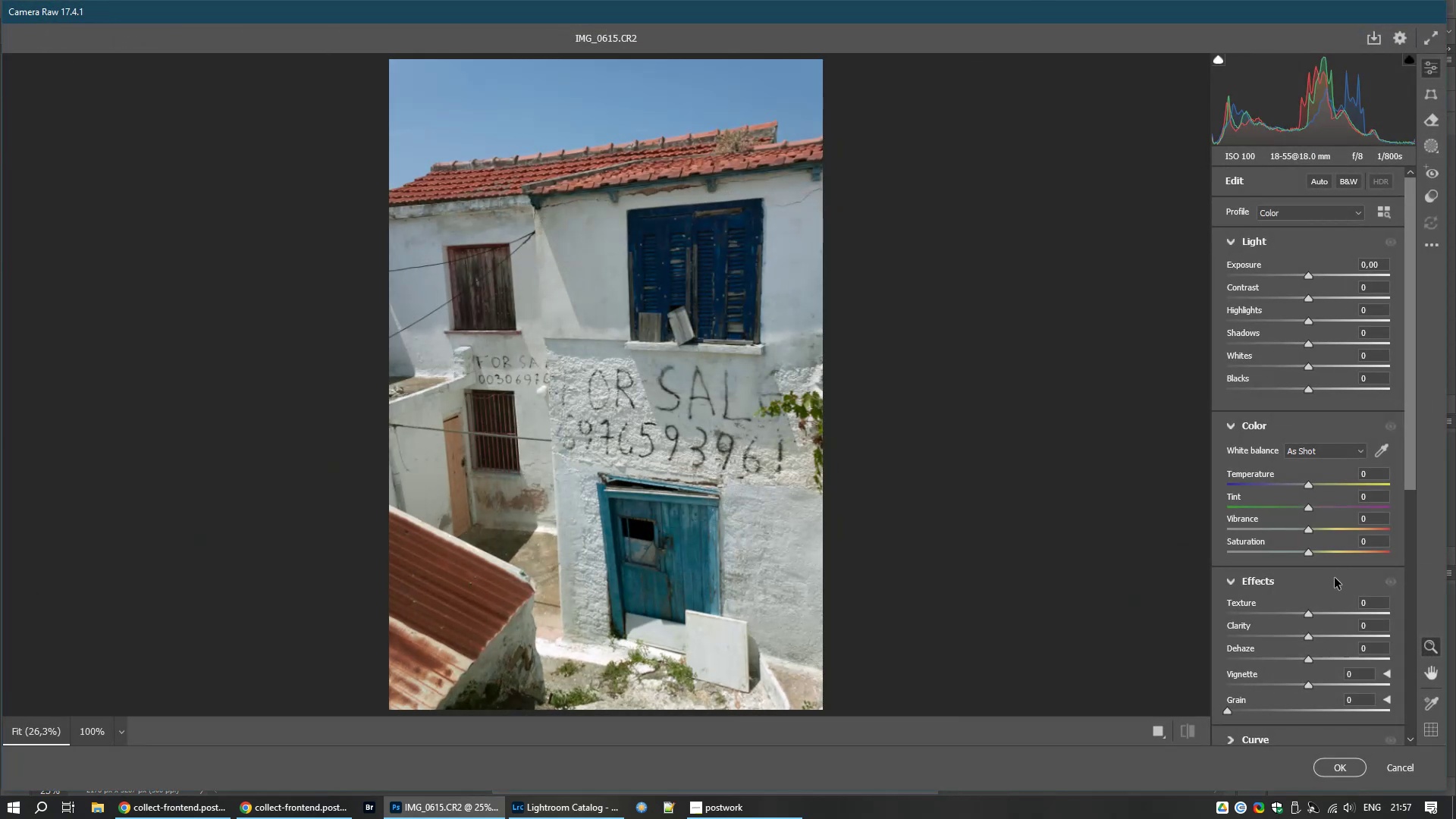 
left_click_drag(start_coordinate=[1307, 278], to_coordinate=[1310, 284])
 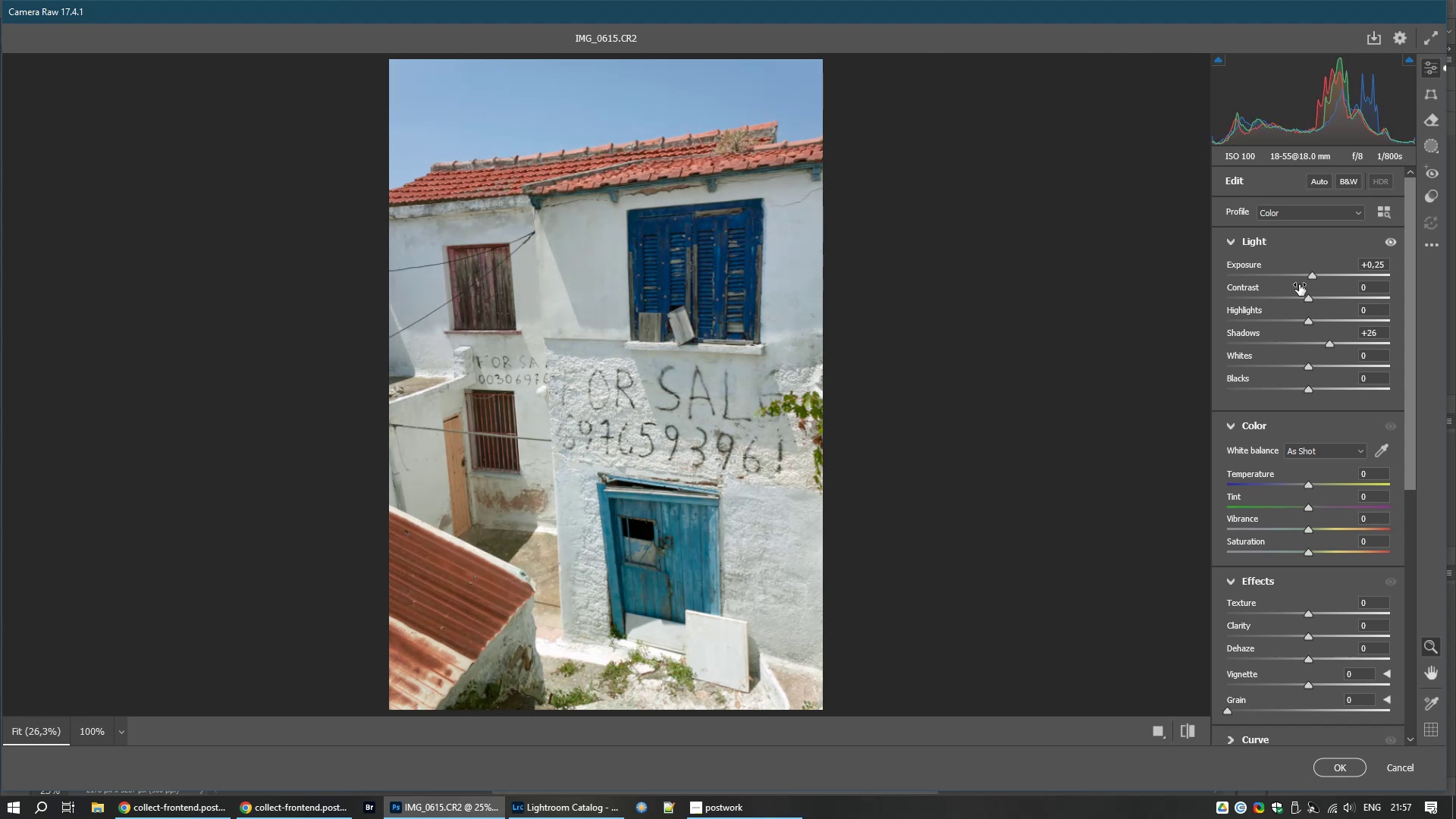 
wait(12.14)
 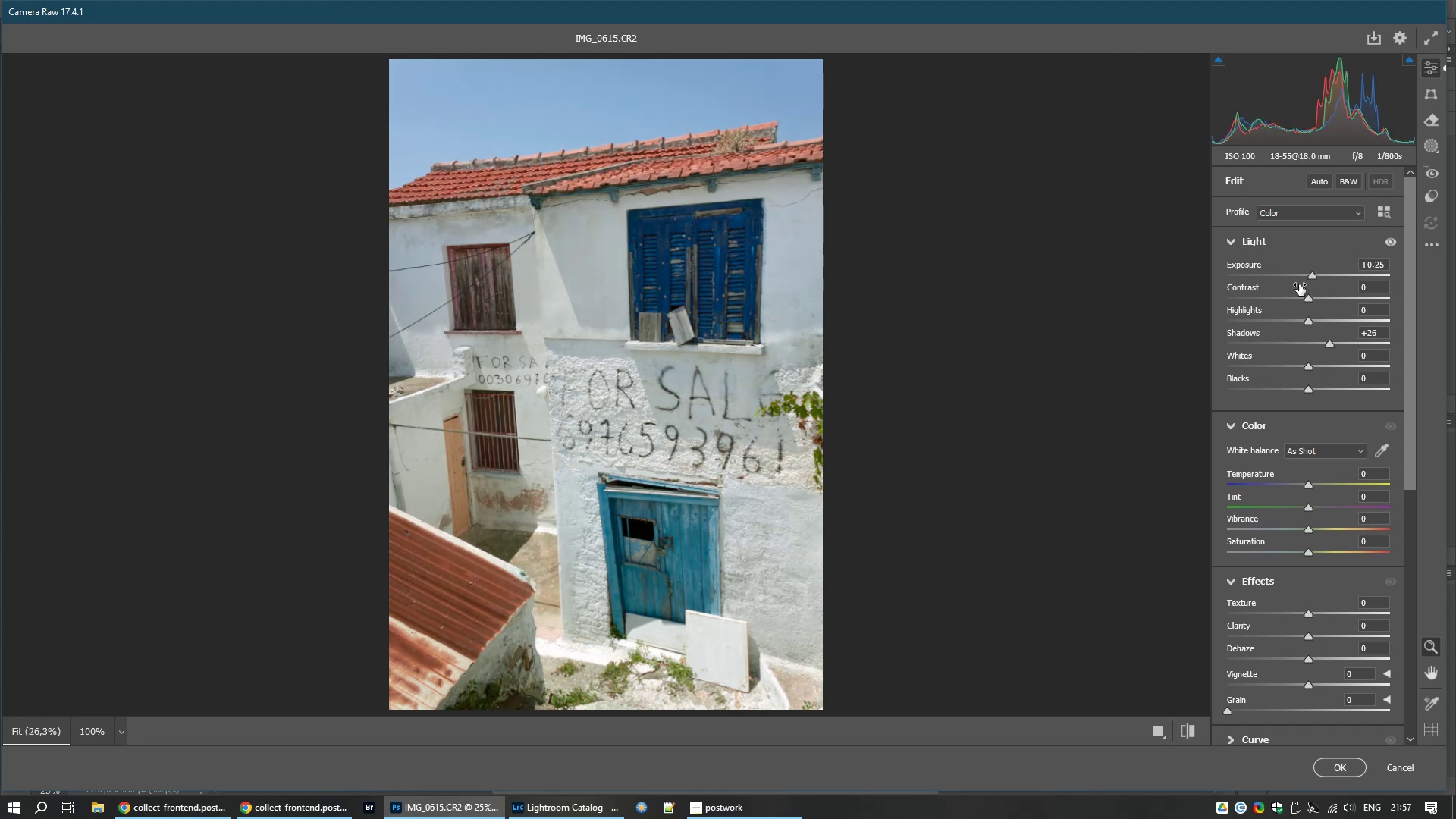 
left_click([1337, 758])
 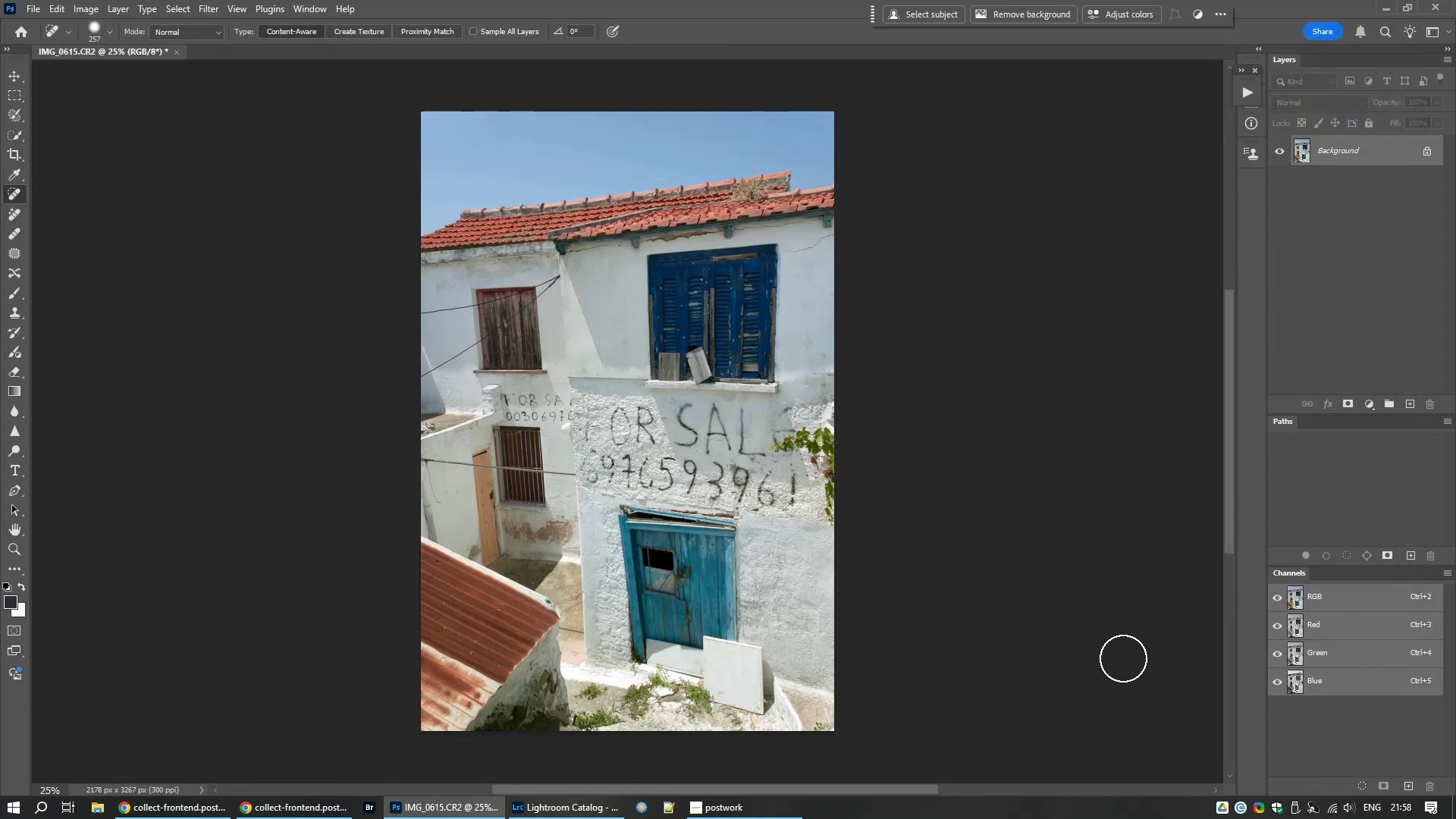 
key(Control+S)
 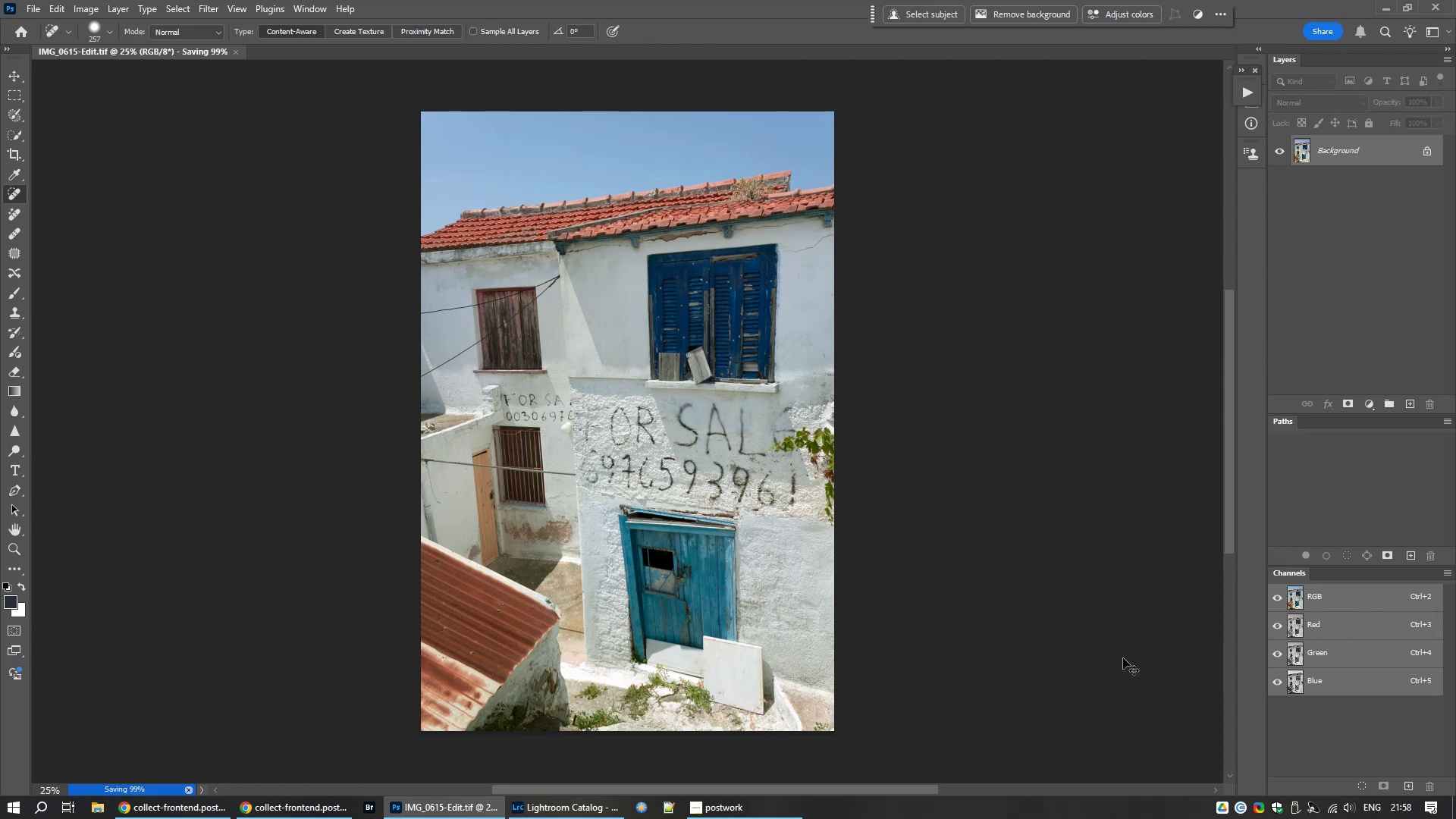 
key(Control+W)
 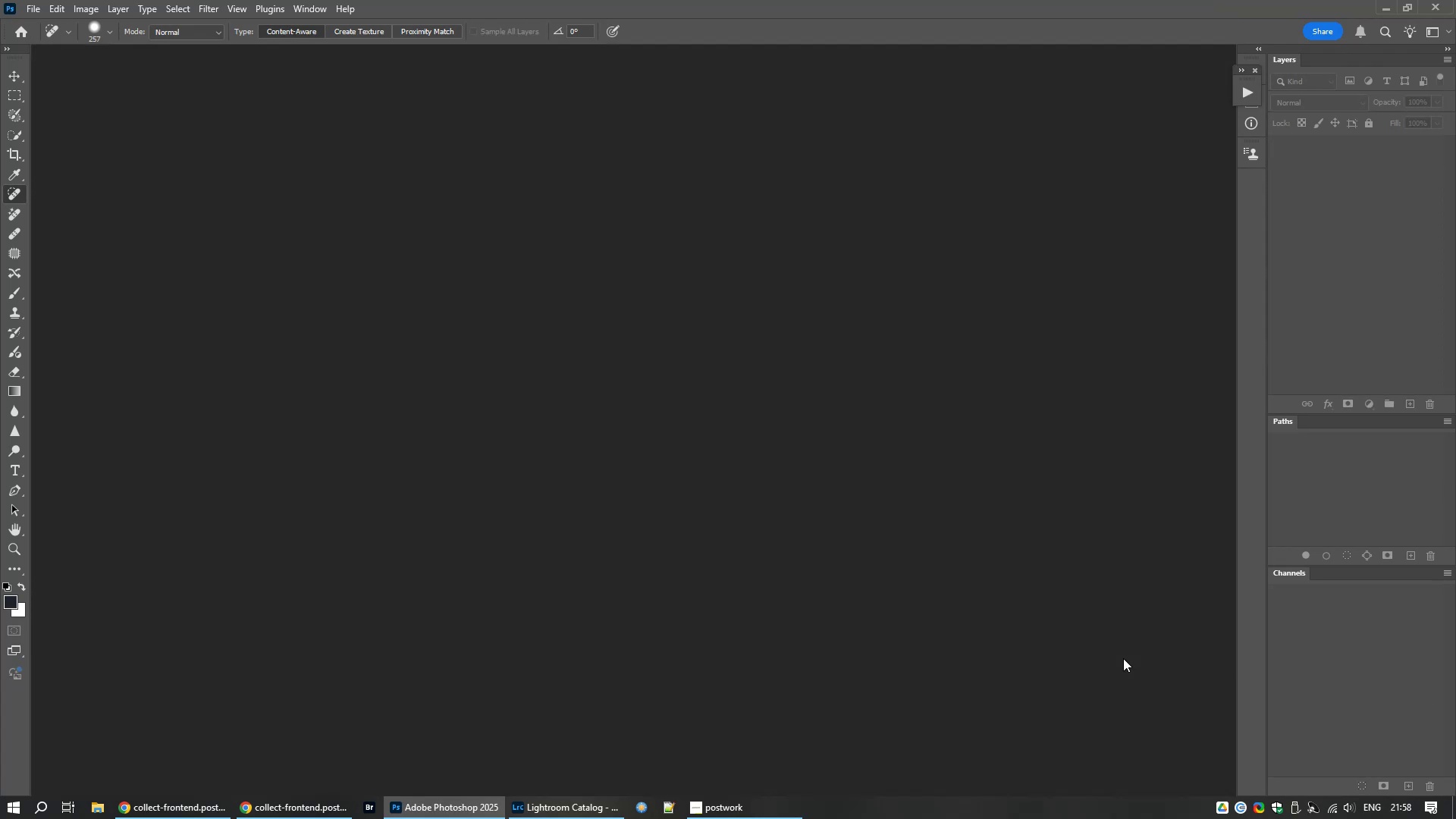 
wait(6.27)
 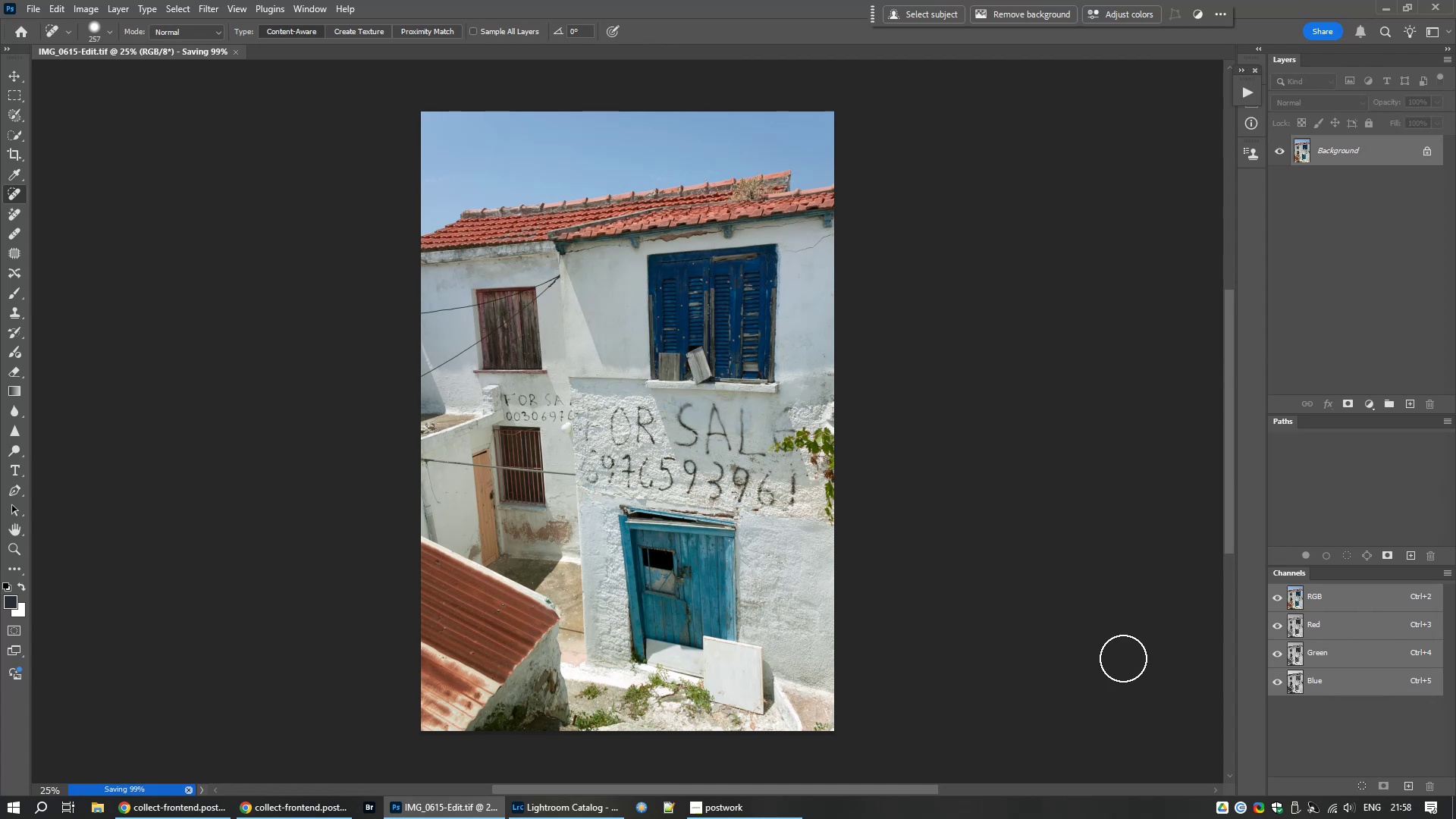 
left_click([572, 817])
 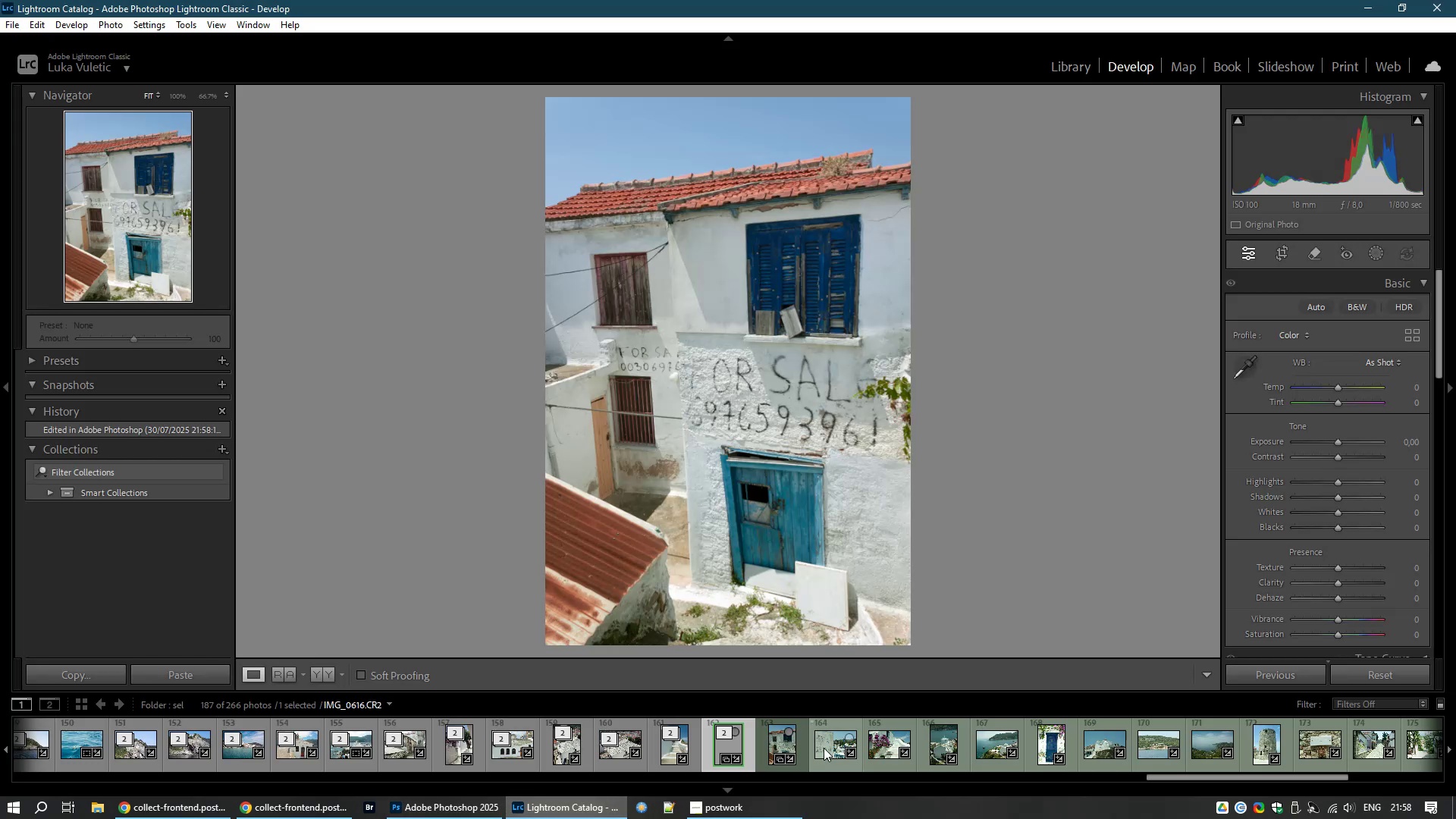 
left_click([775, 744])
 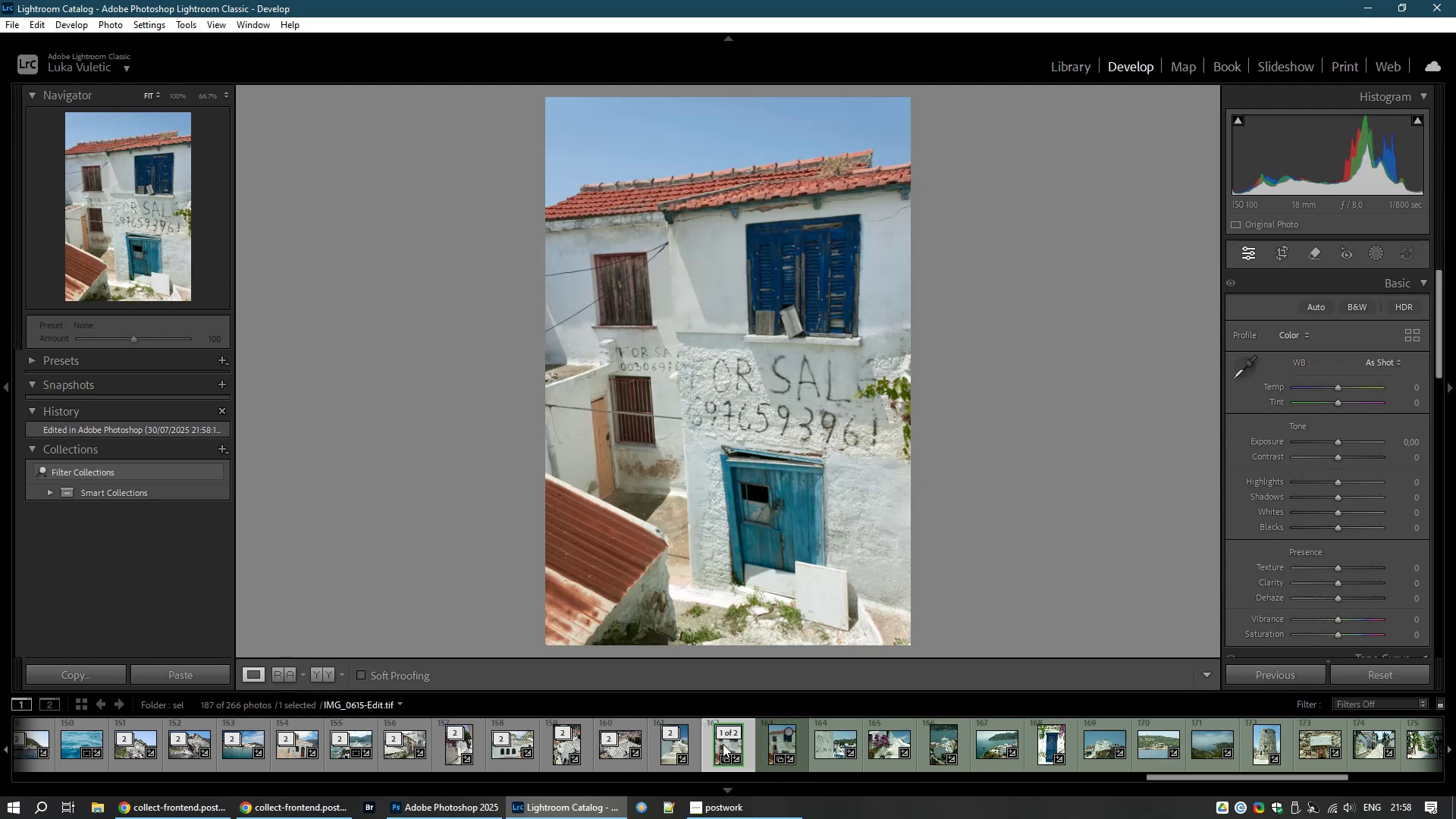 
right_click([723, 744])
 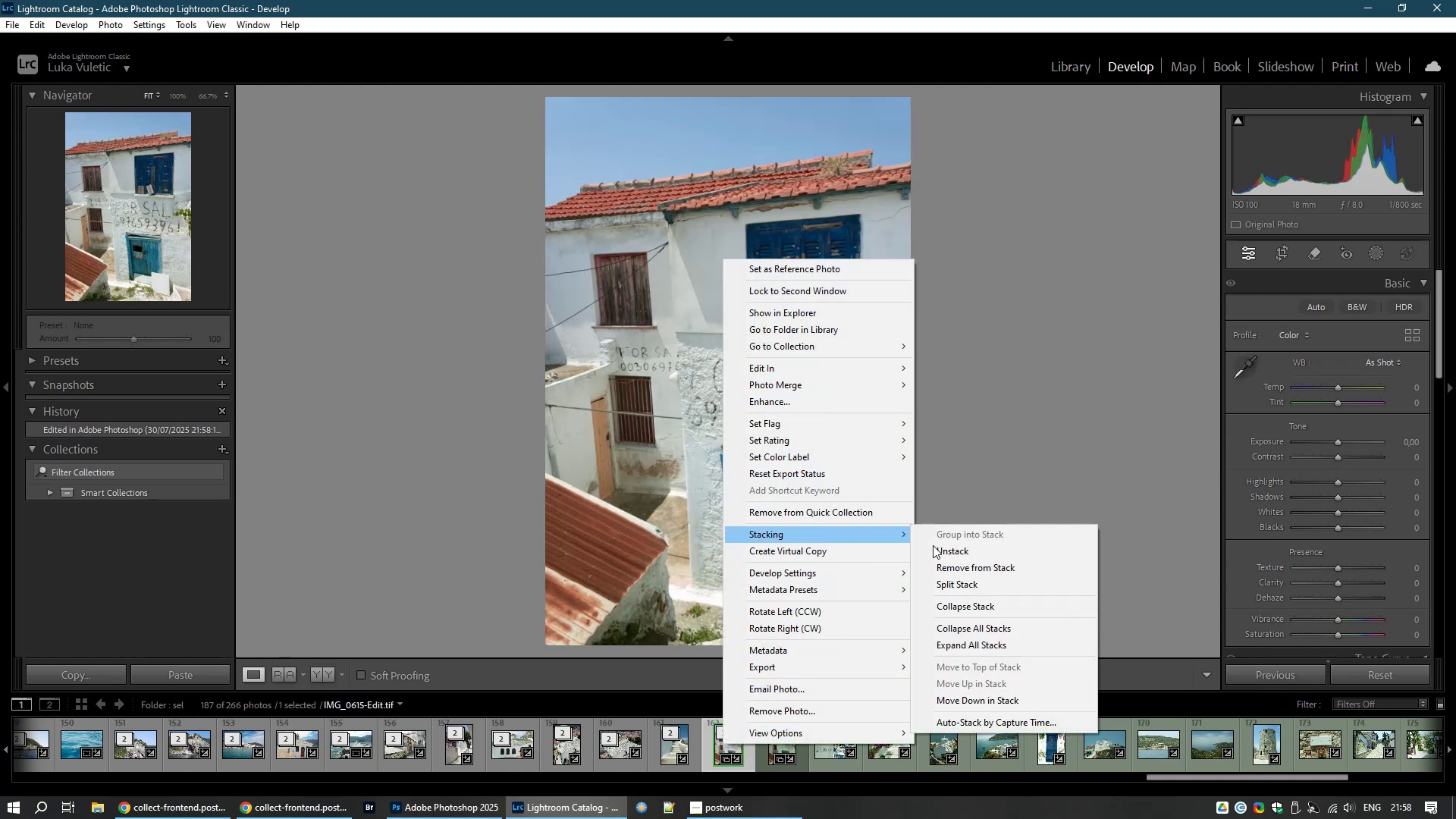 
wait(7.02)
 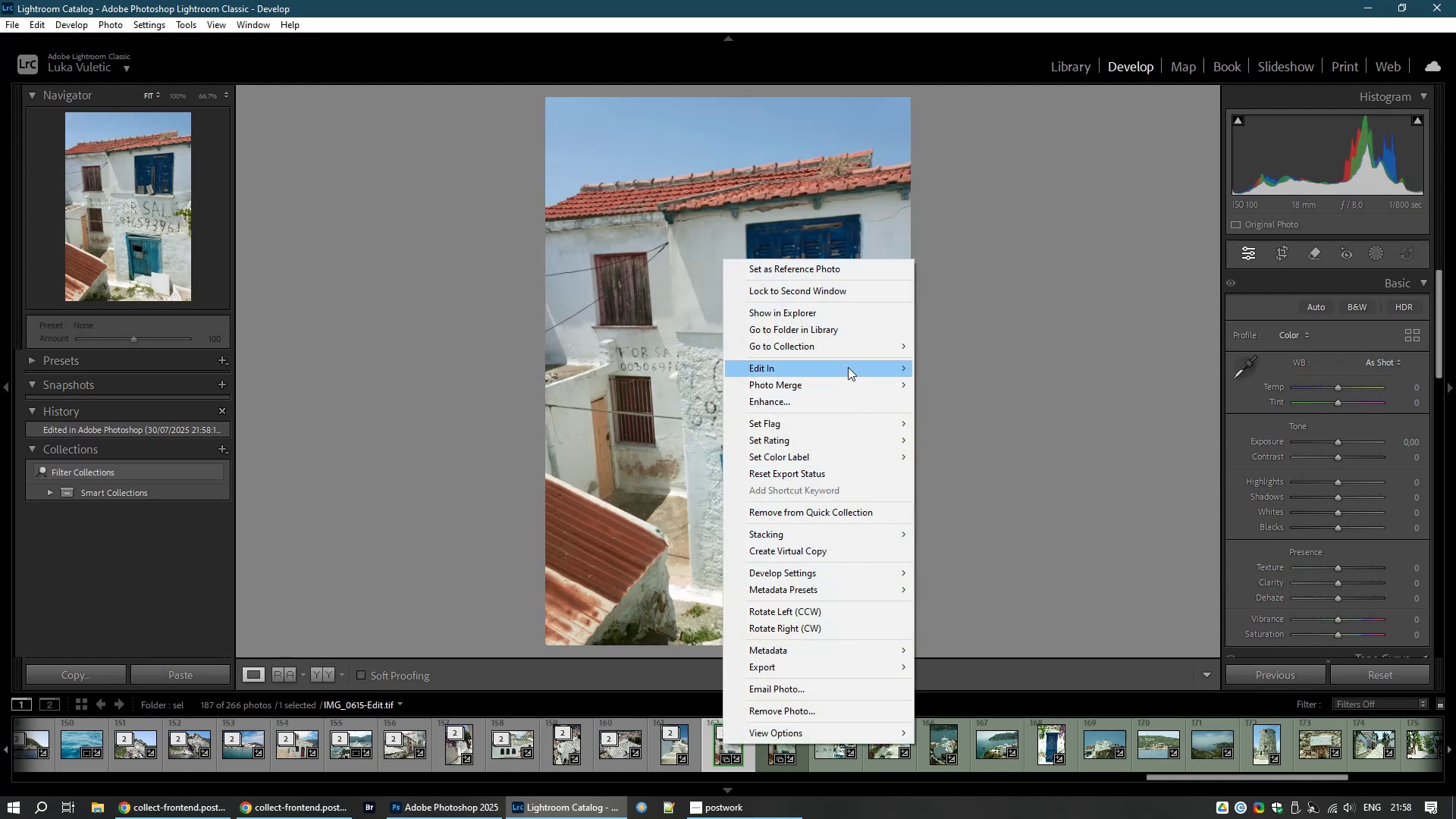 
left_click([993, 614])
 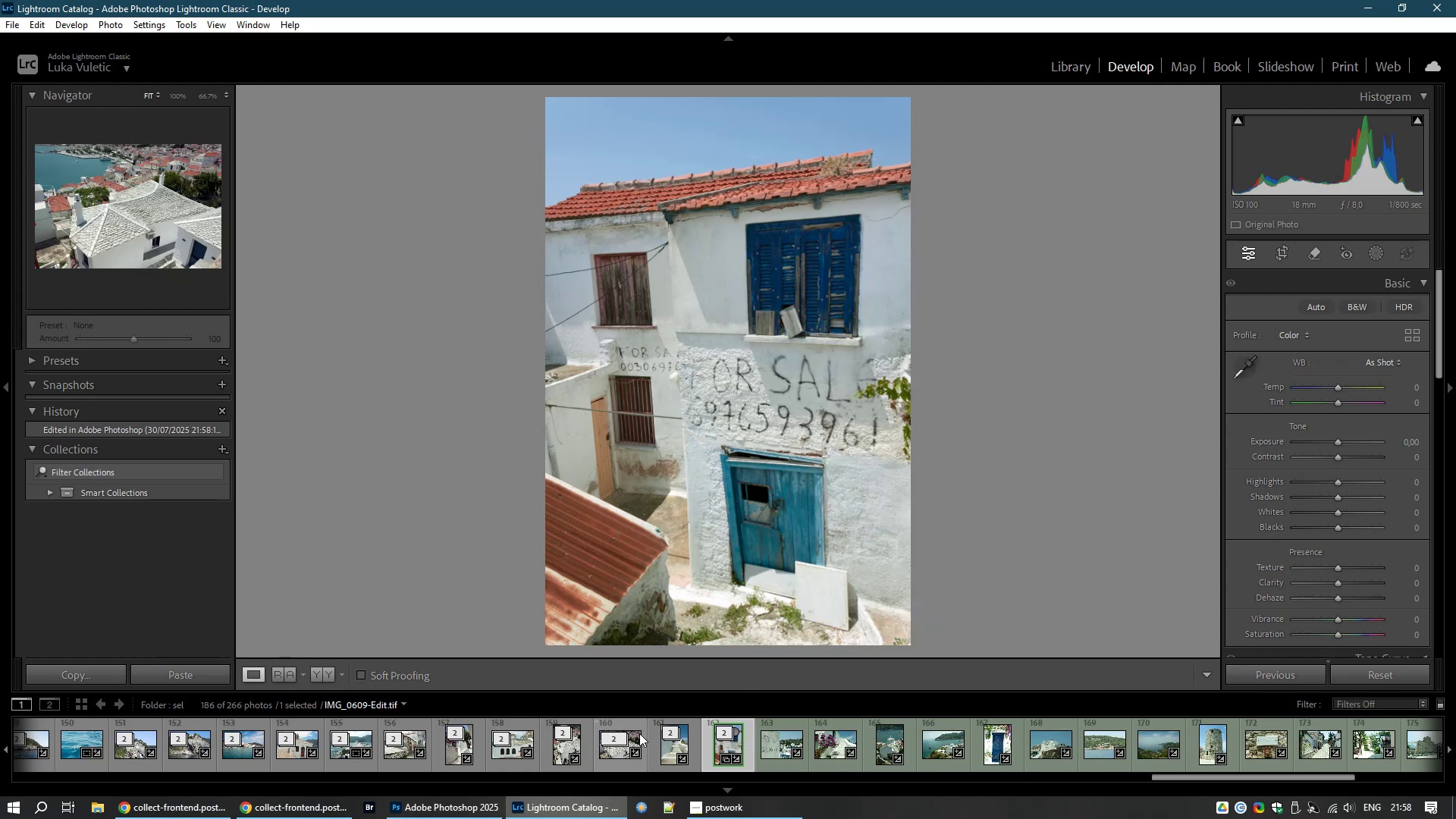 
key(8)
 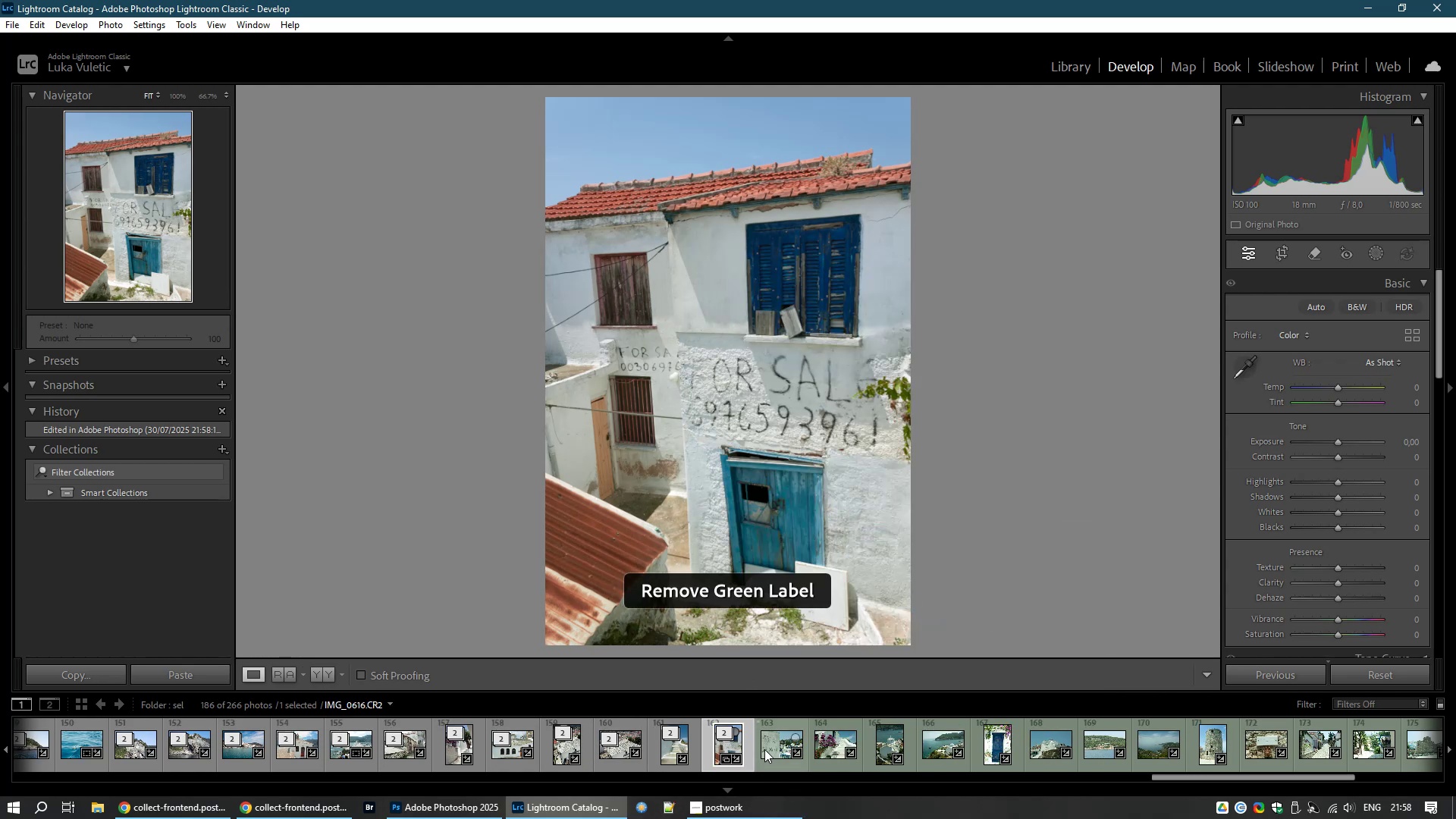 
left_click([764, 748])
 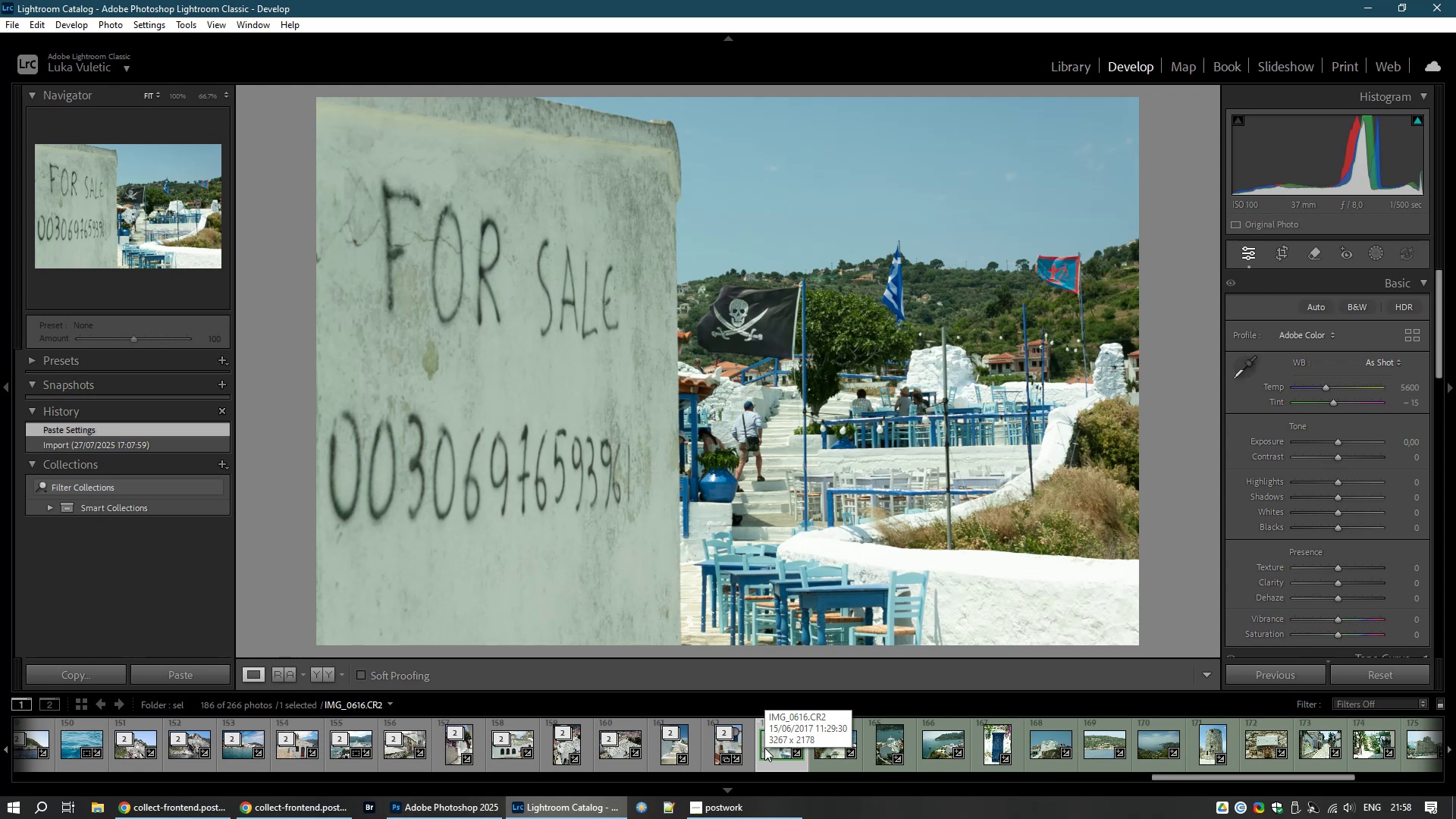 
wait(14.49)
 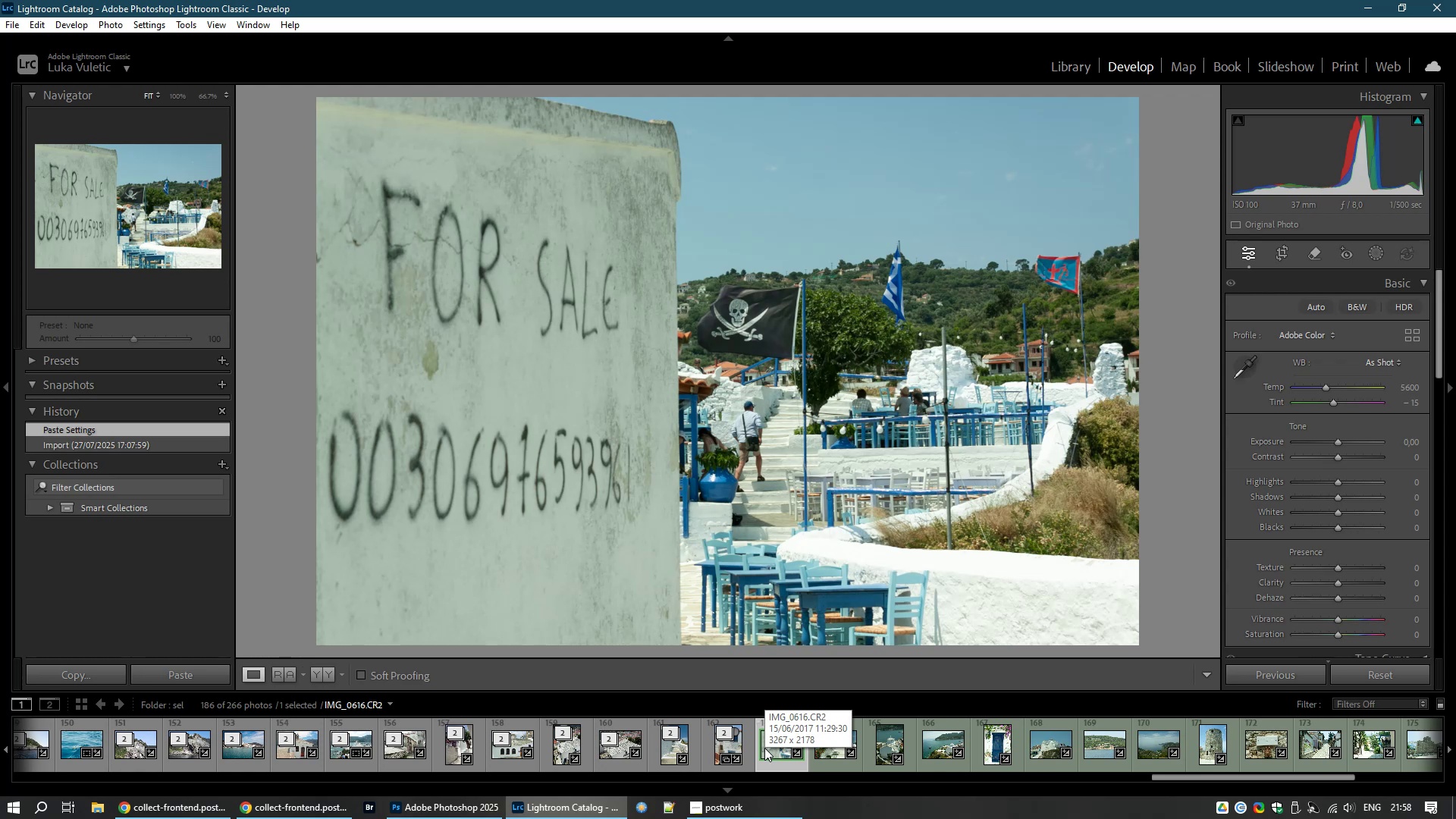 
mouse_move([1303, 259])
 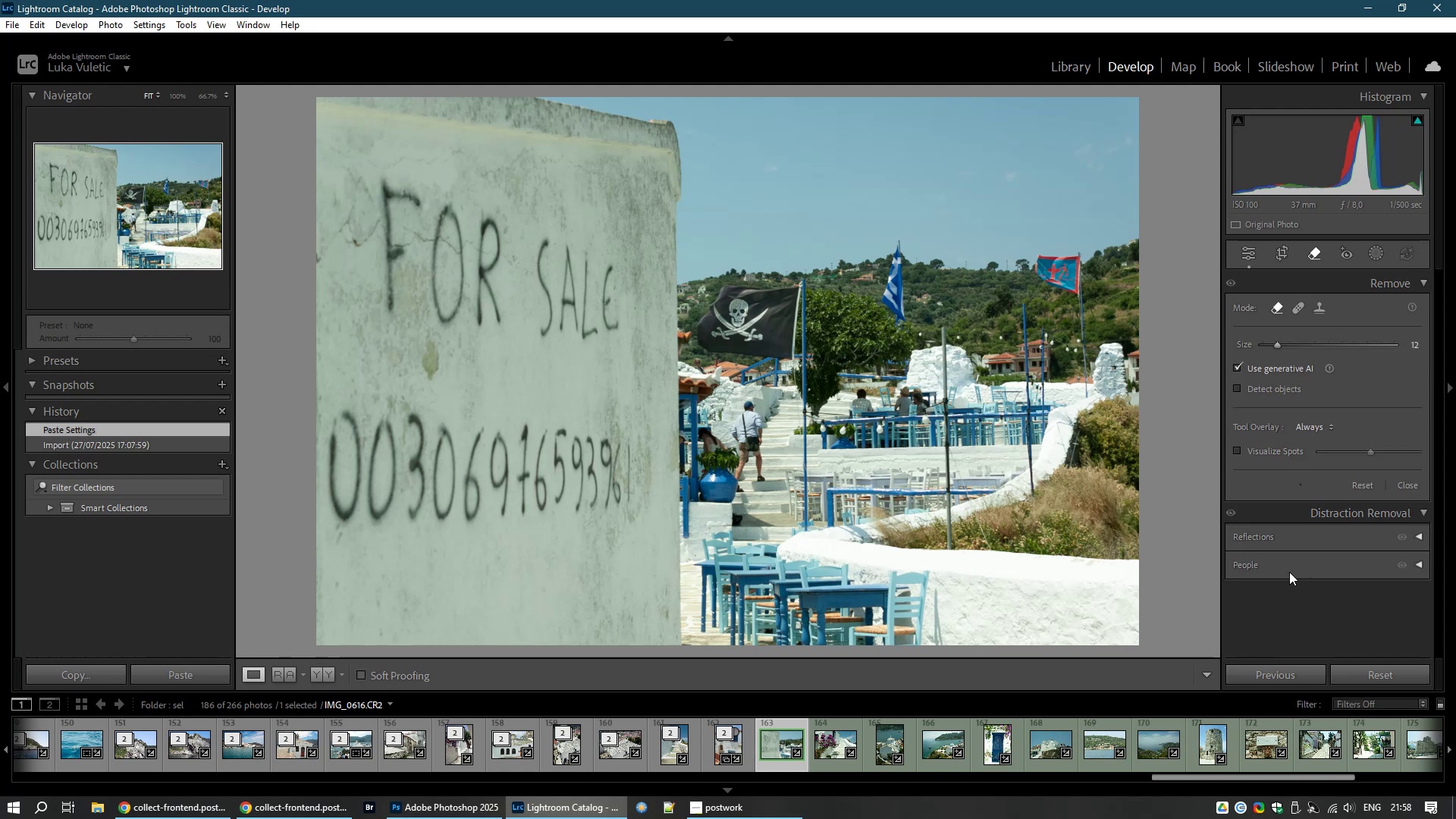 
left_click([1276, 568])
 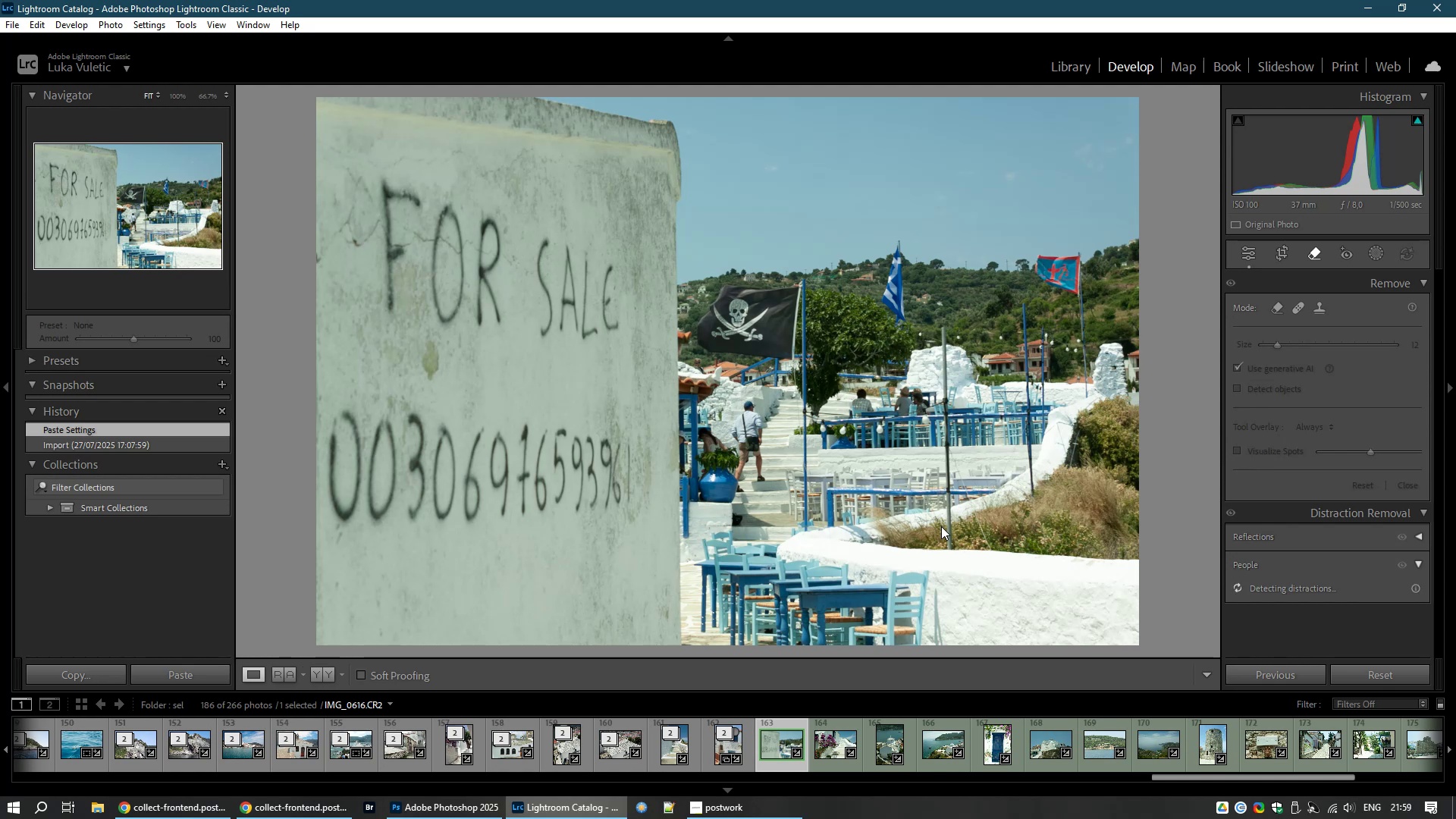 
wait(17.46)
 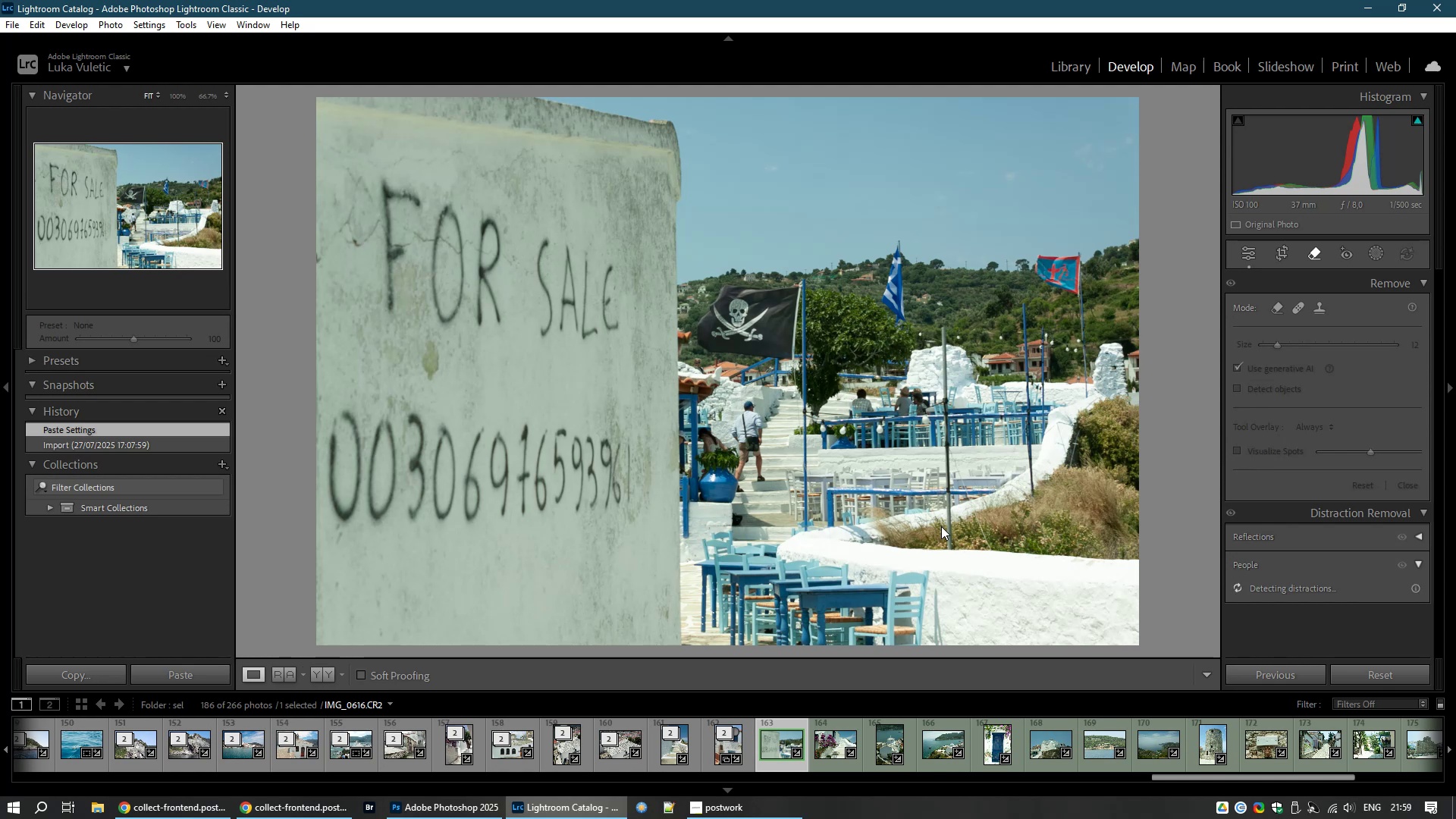 
left_click([1279, 306])
 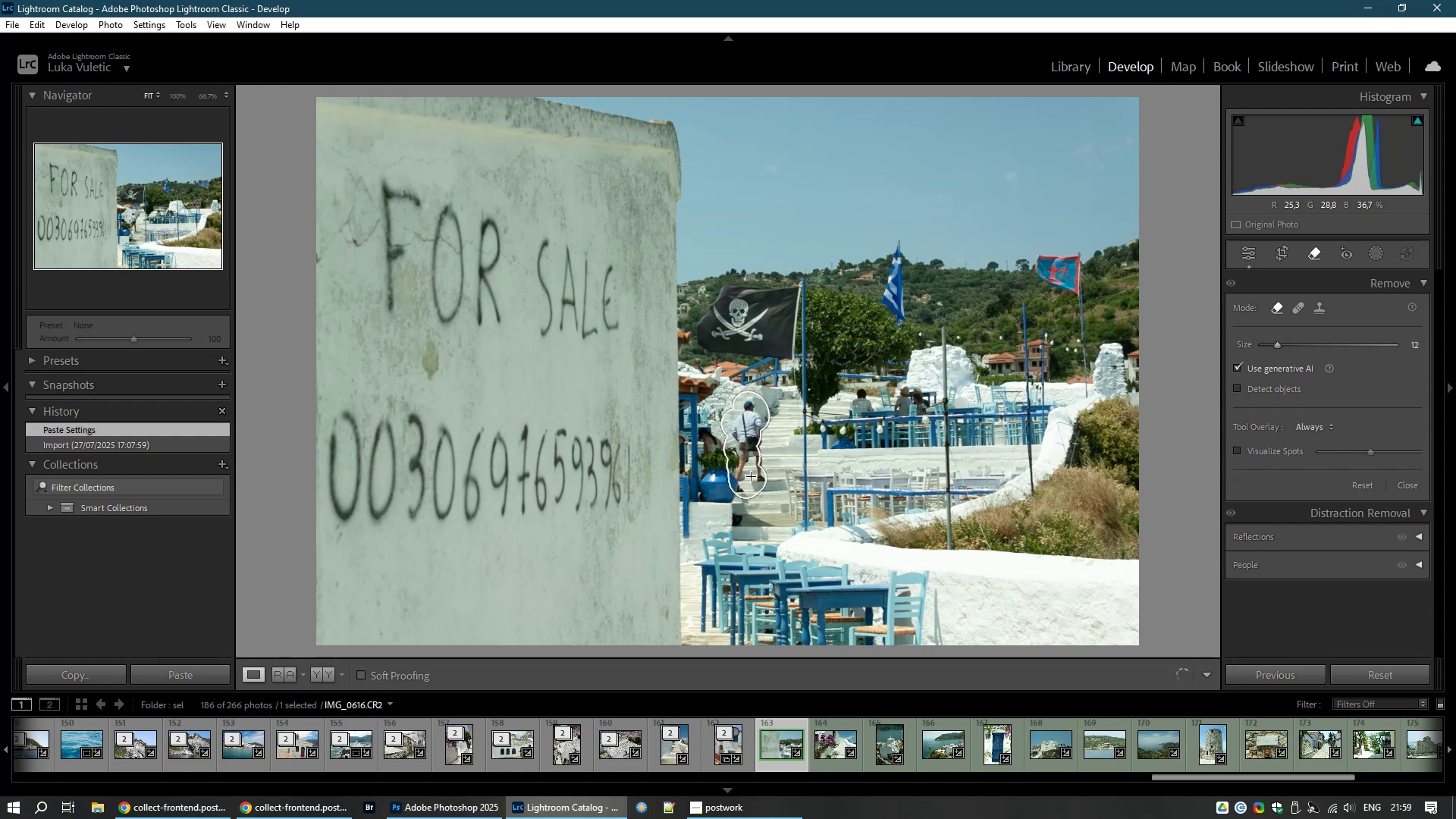 
wait(12.54)
 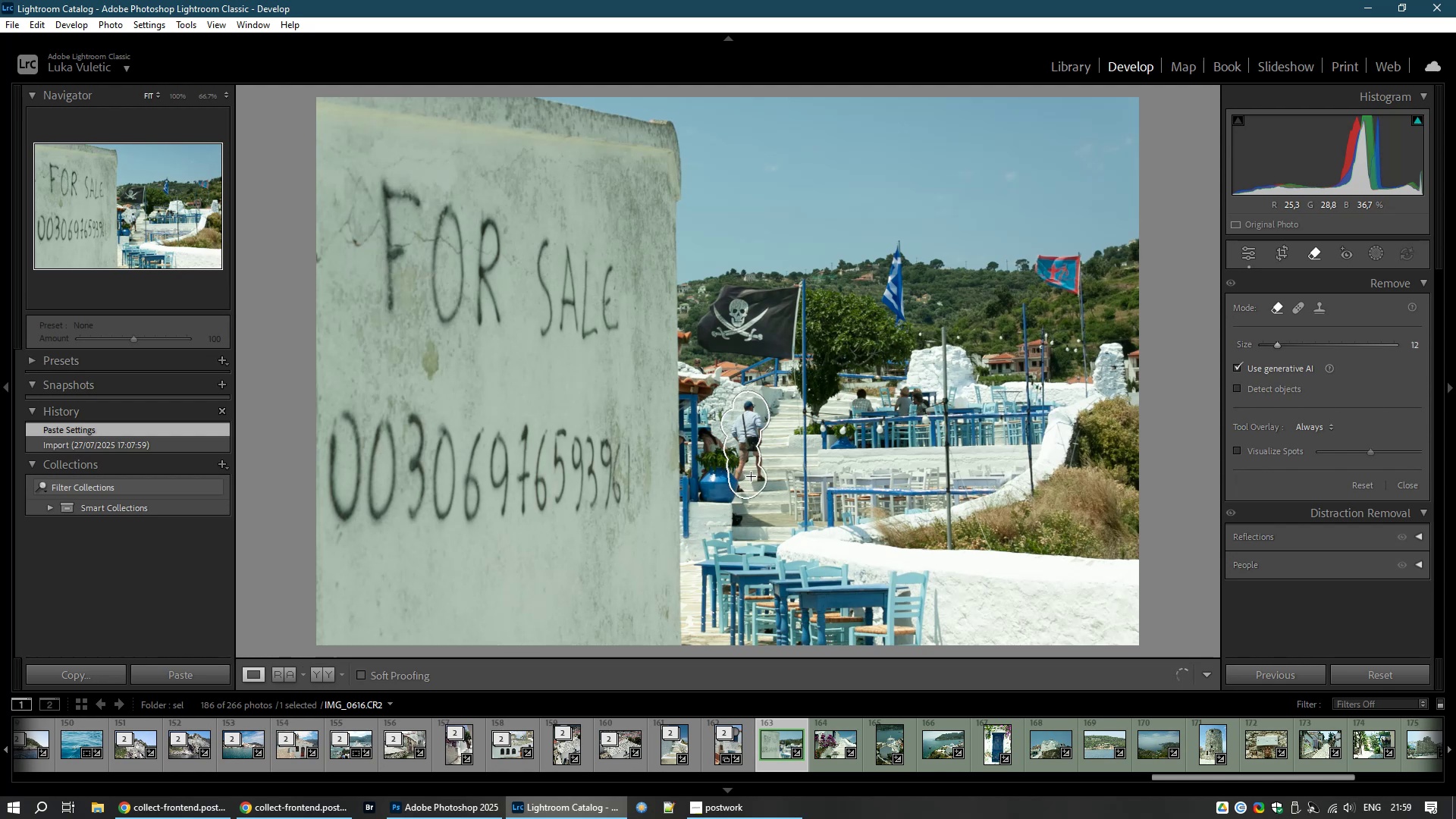 
left_click([1385, 526])
 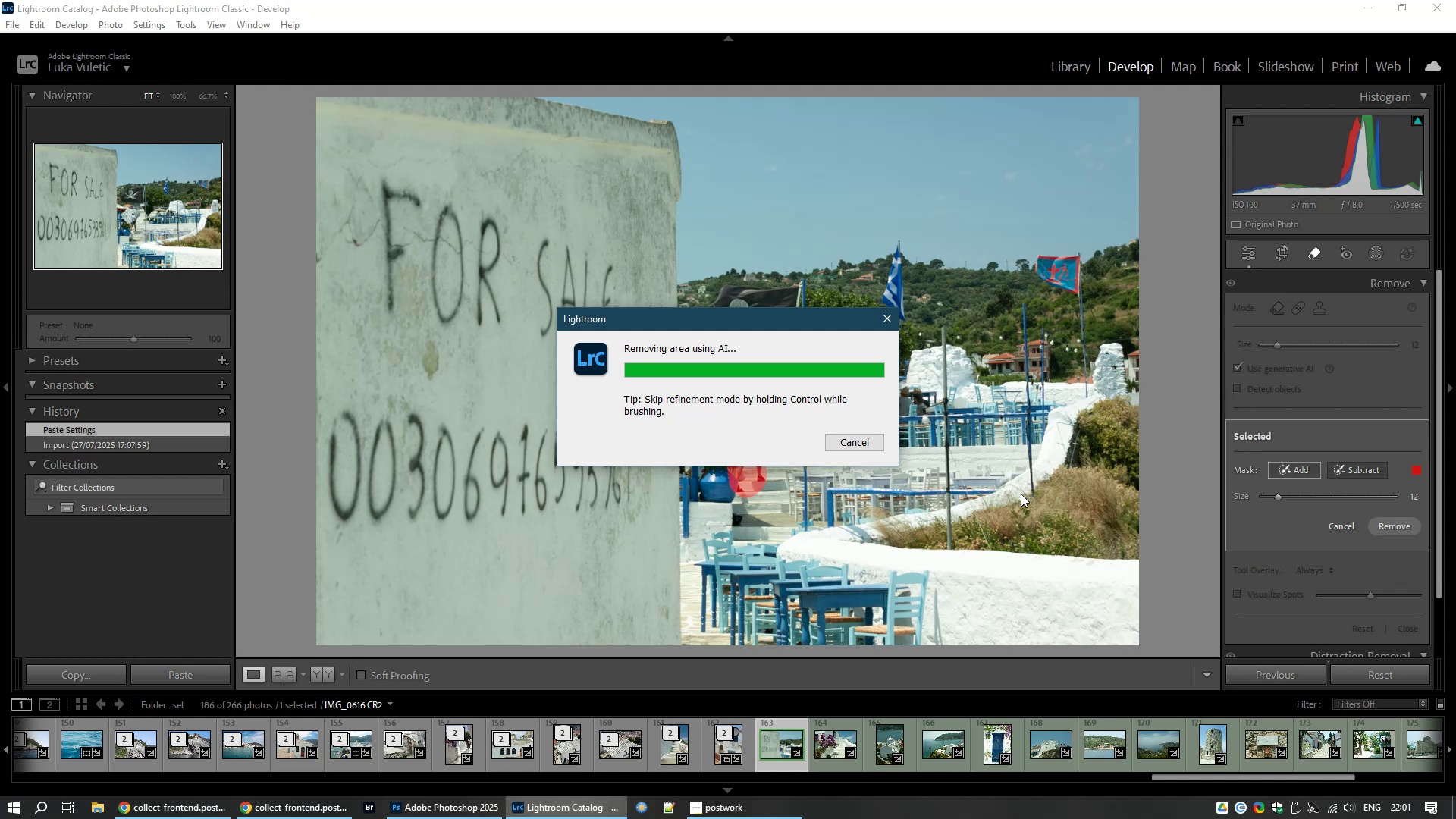 
wait(117.37)
 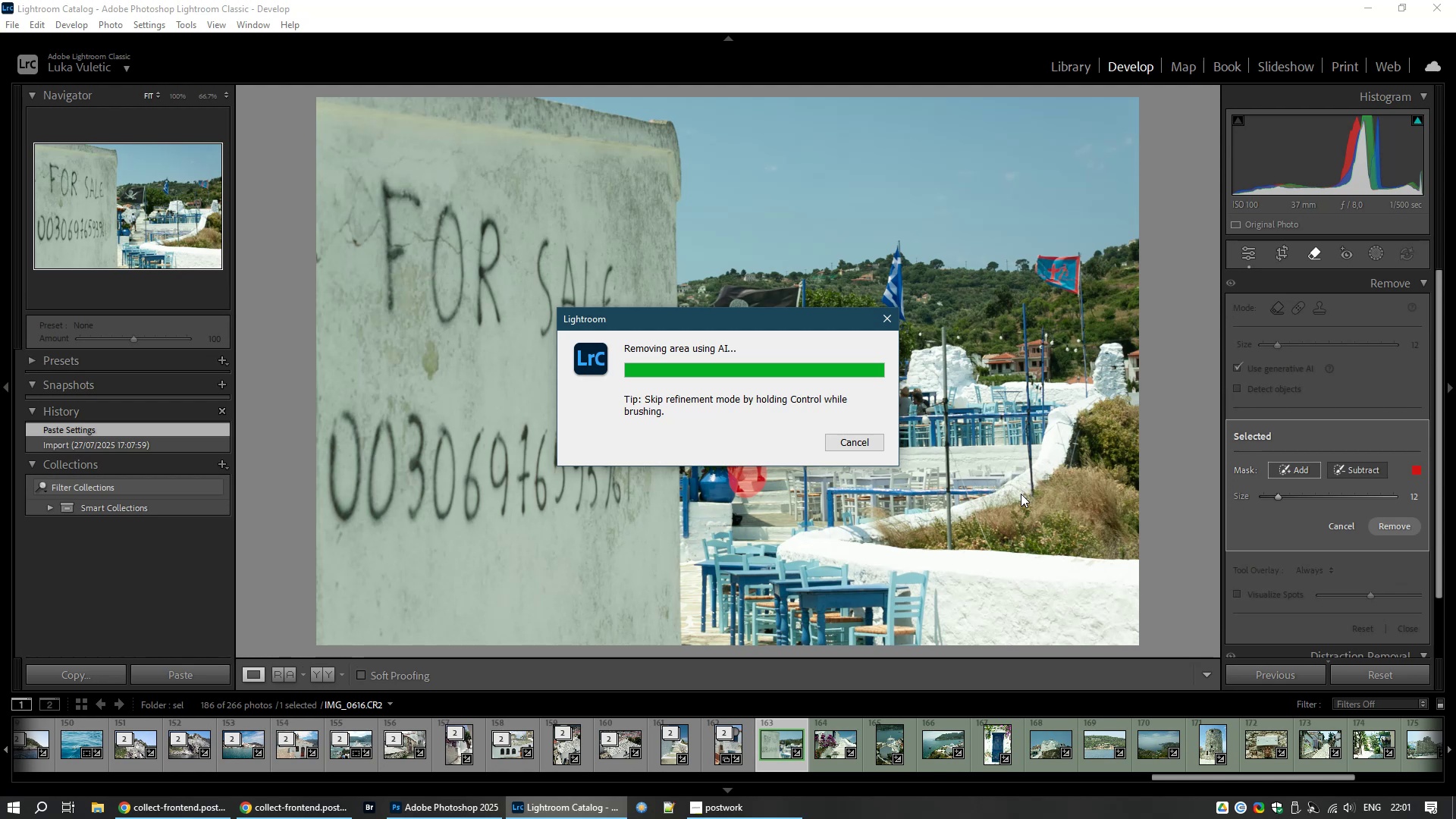 
left_click([427, 802])
 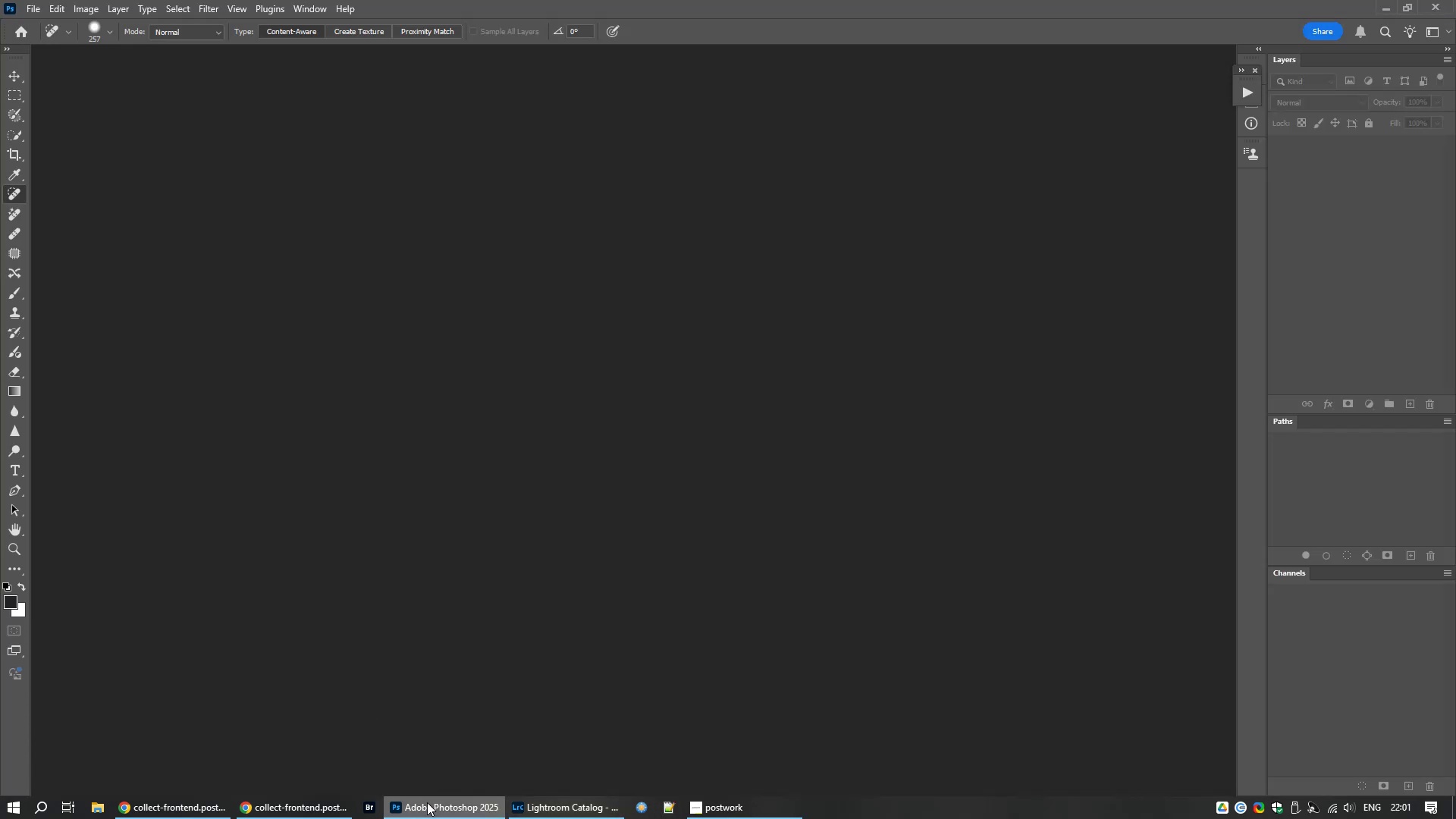 
left_click([427, 802])
 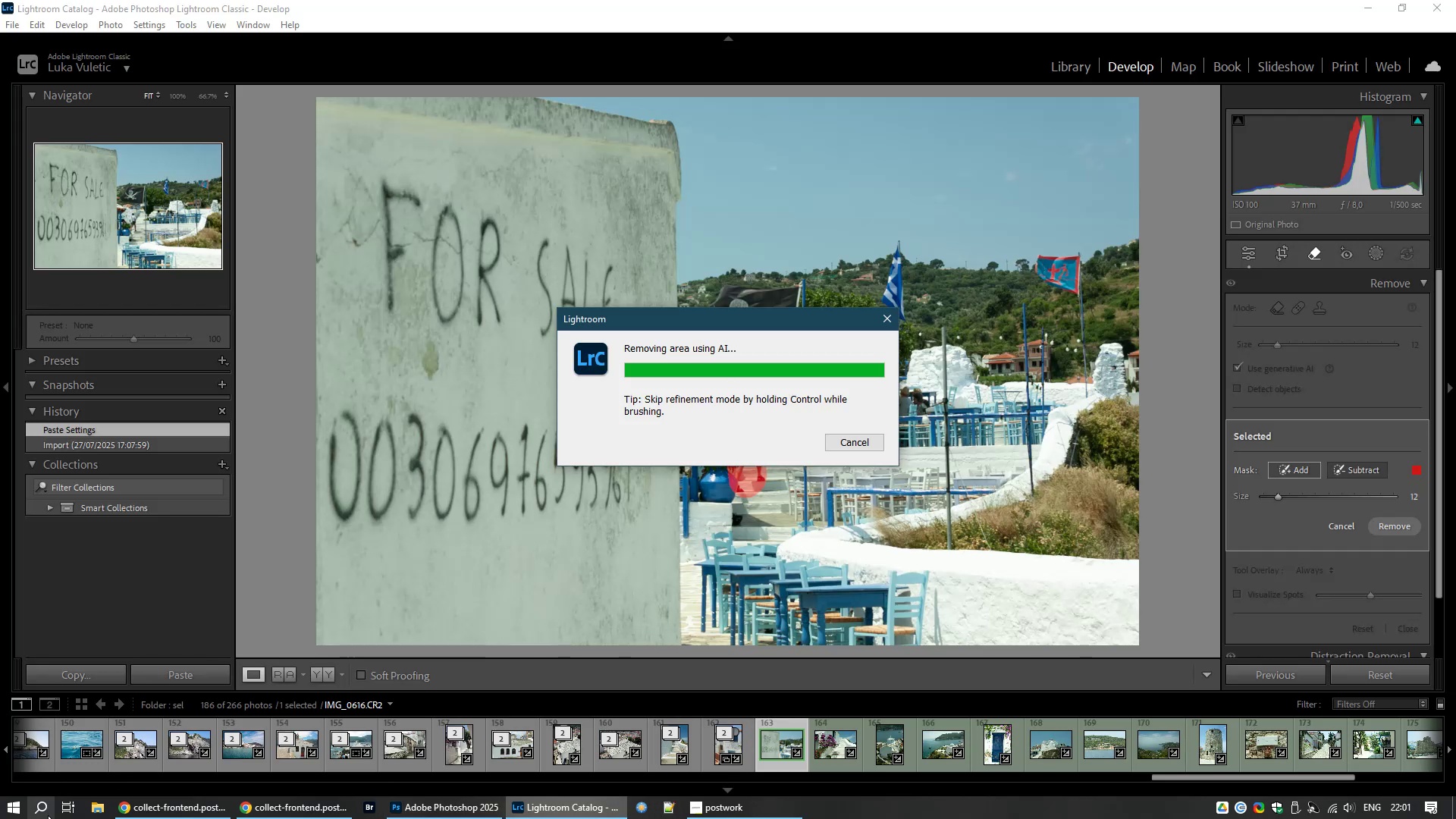 
mouse_move([176, 799])
 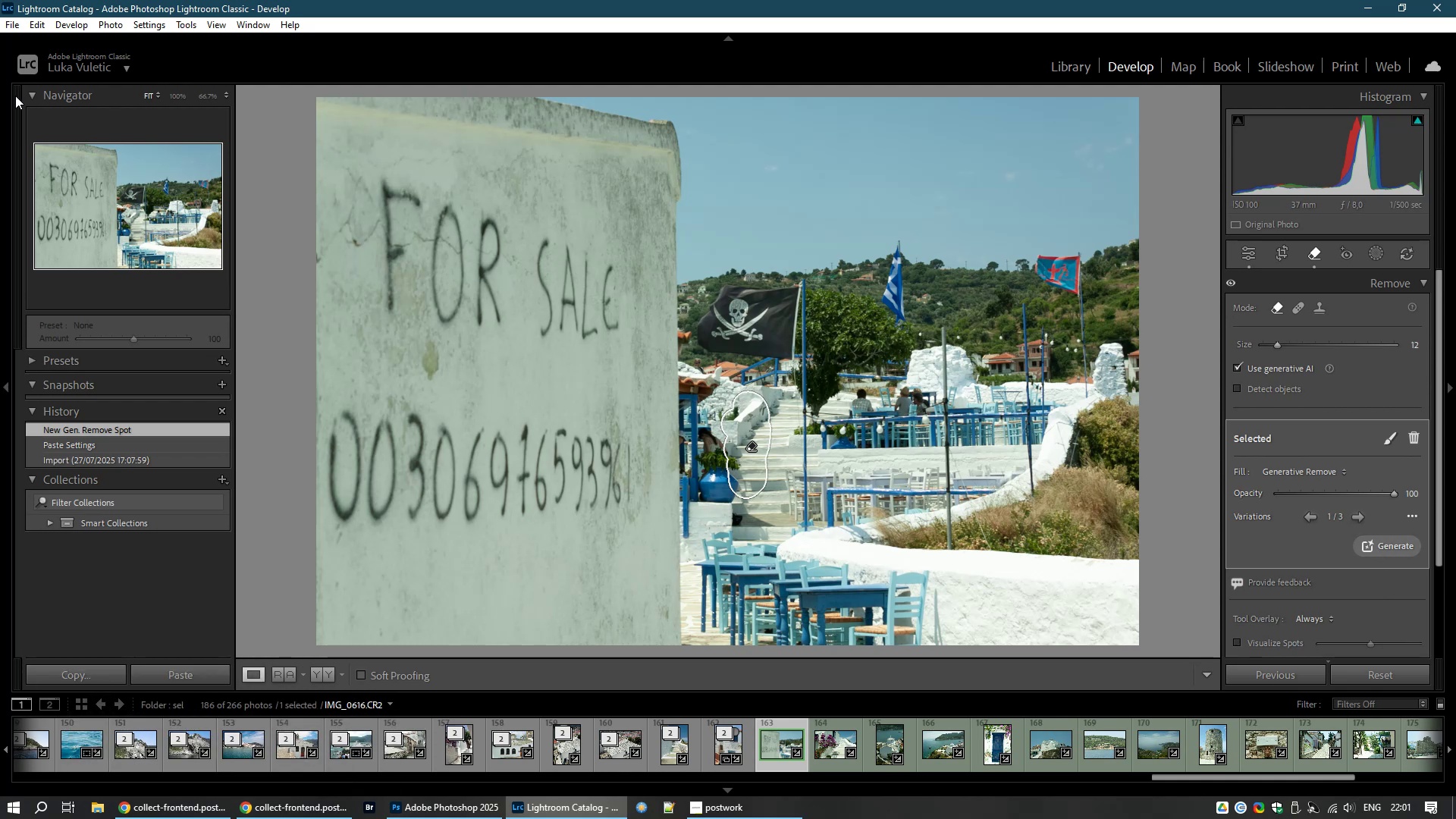 
wait(7.61)
 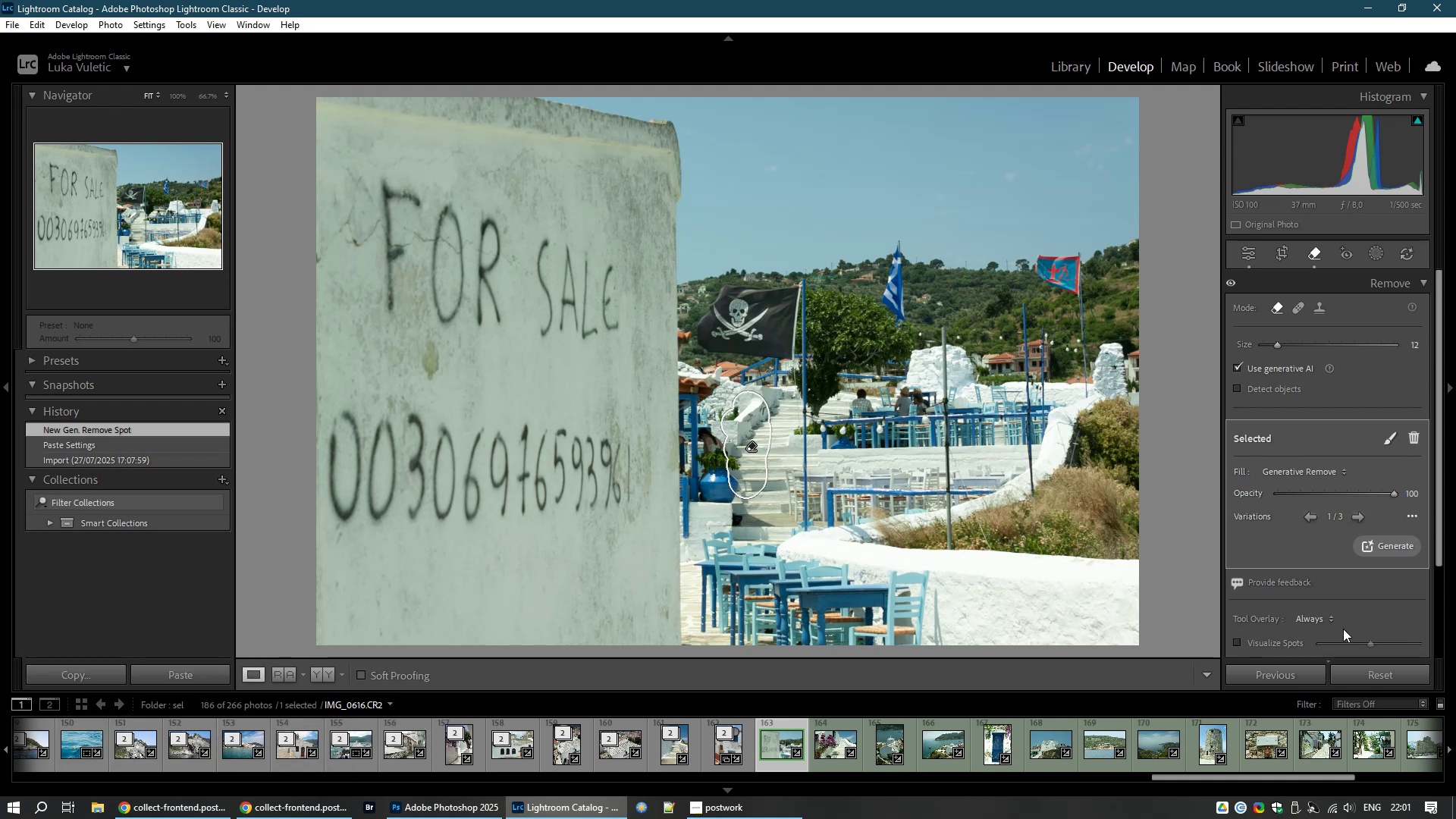 
key(Control+E)
 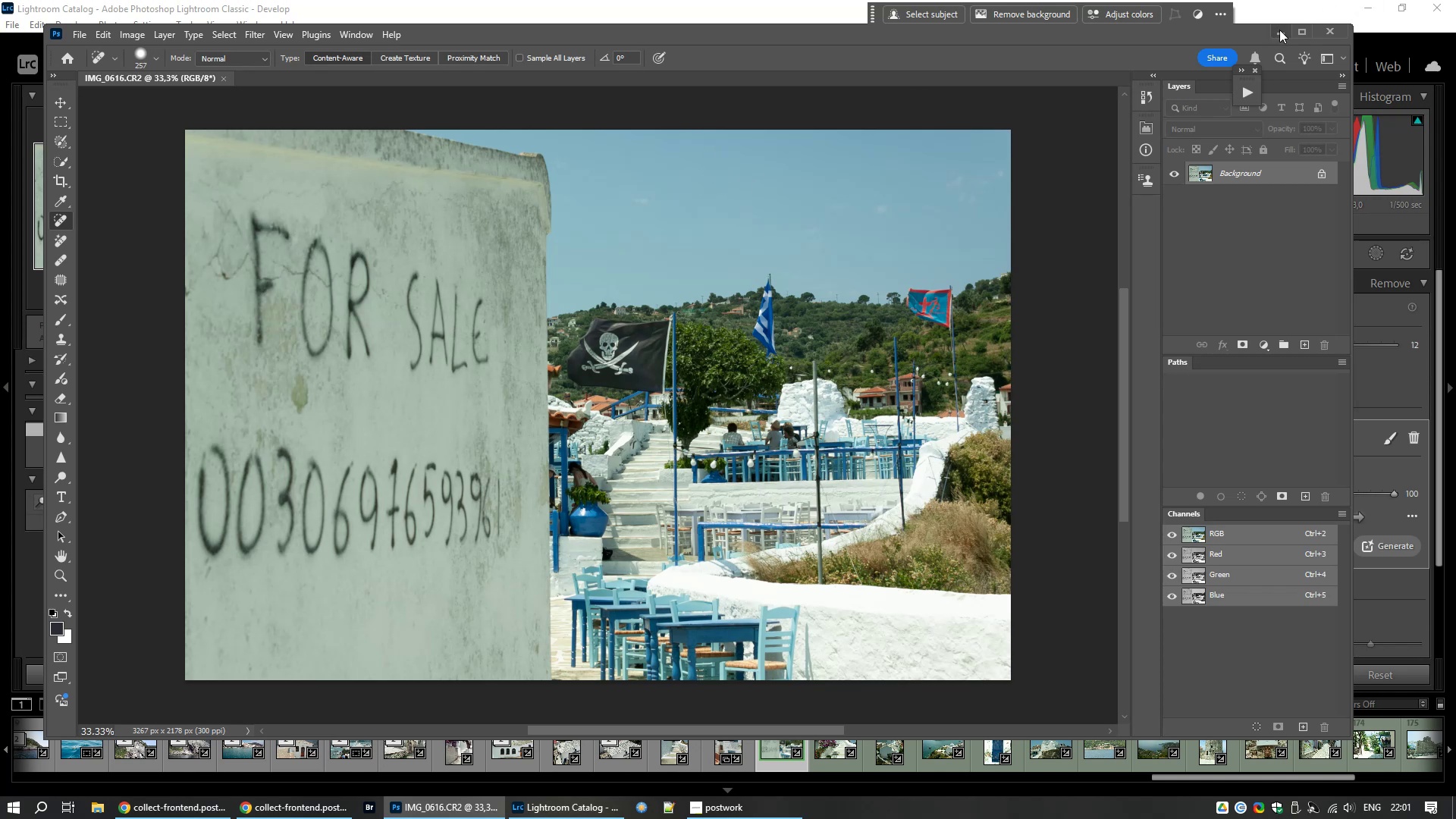 
left_click([1298, 38])
 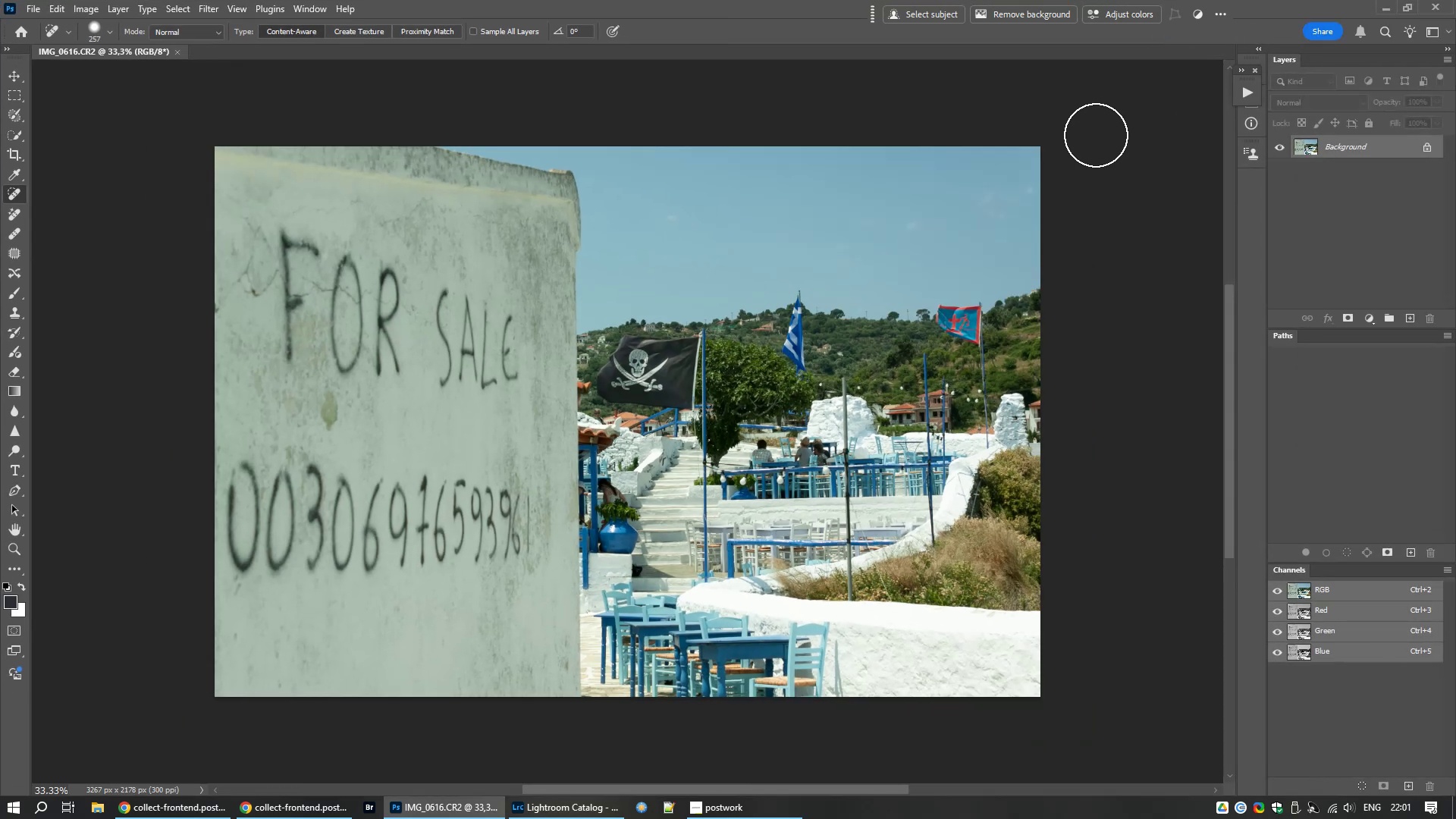 
key(Control+L)
 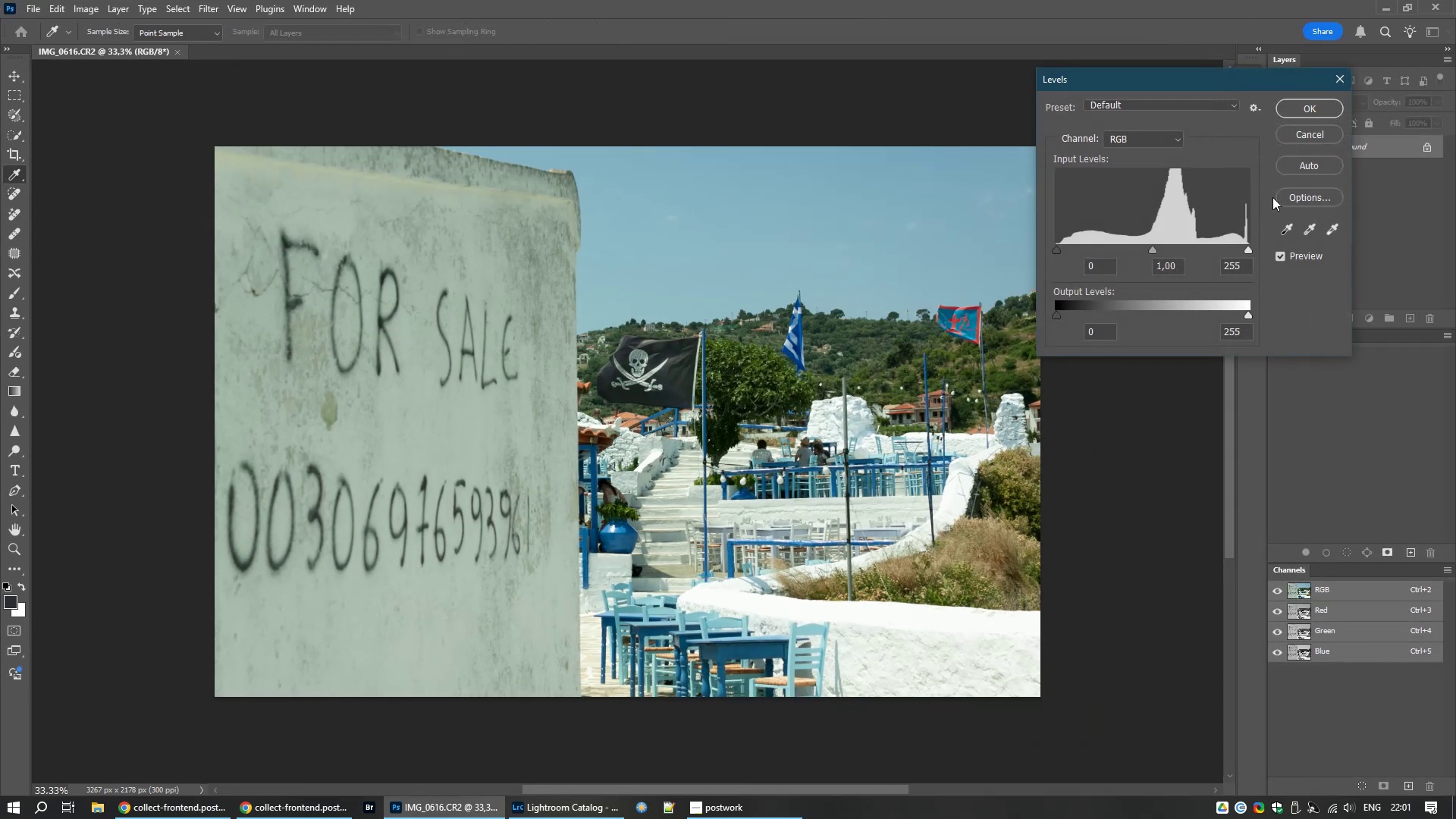 
left_click([1298, 194])
 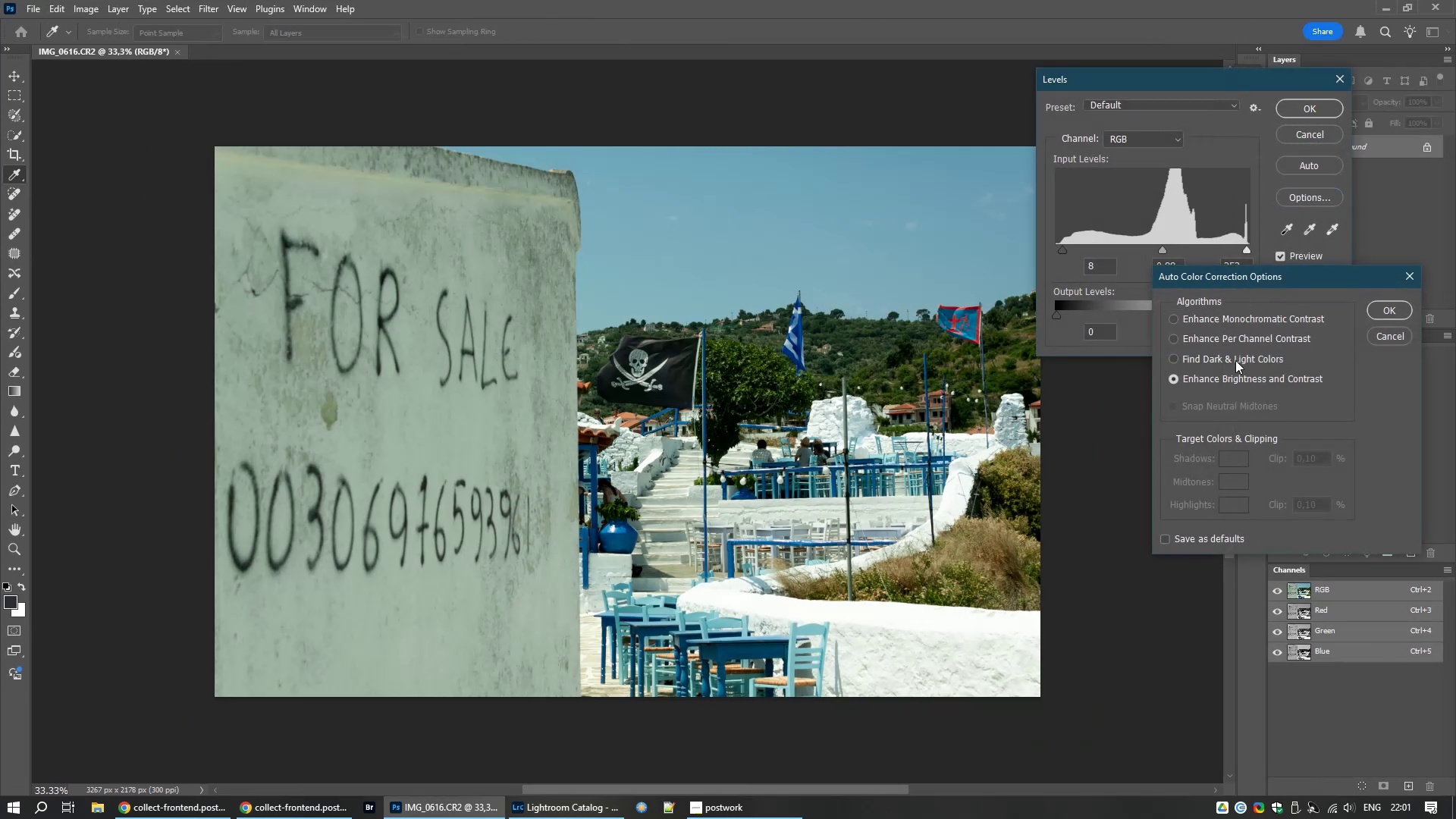 
left_click([1229, 353])
 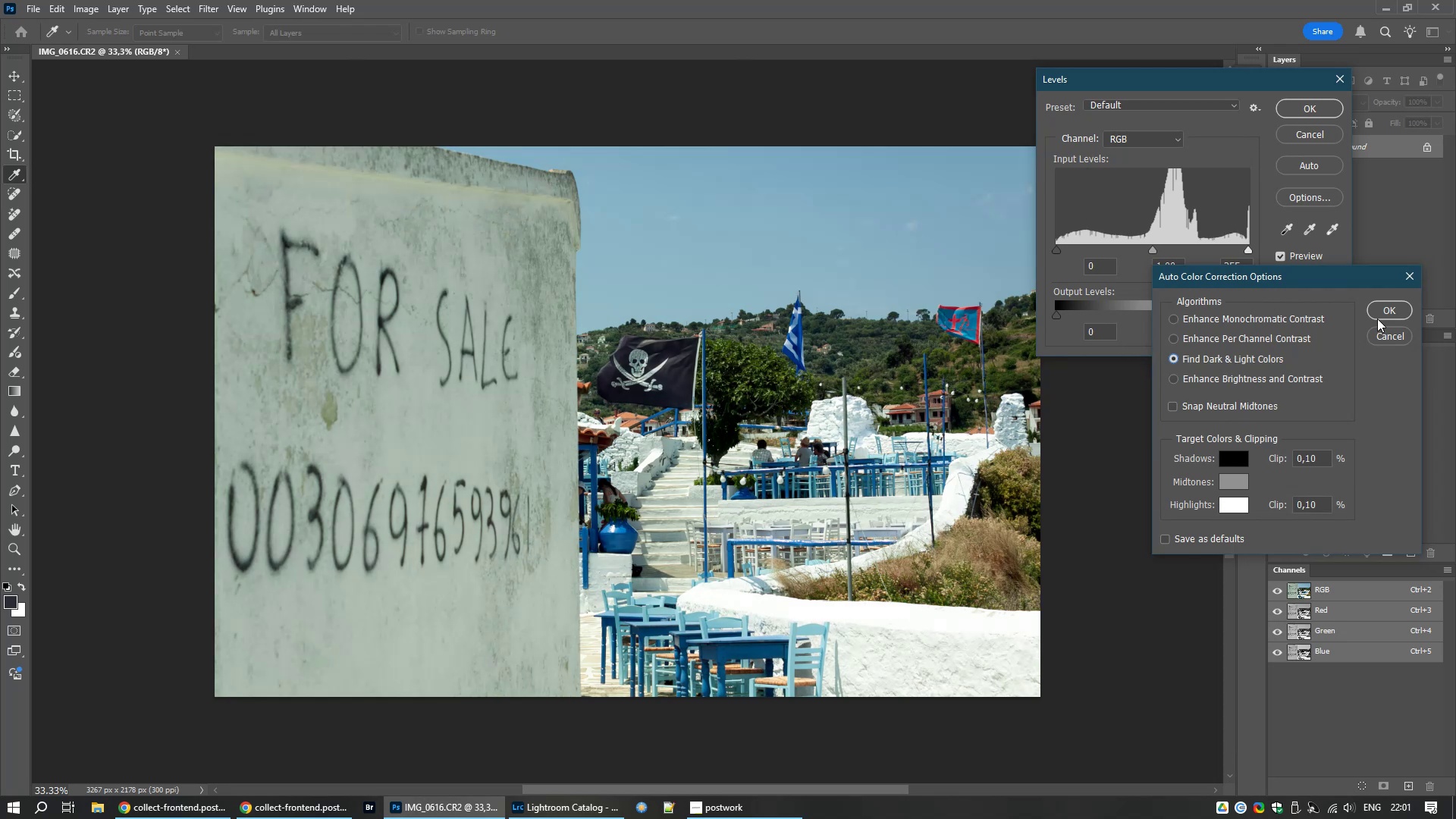 
left_click([1380, 308])
 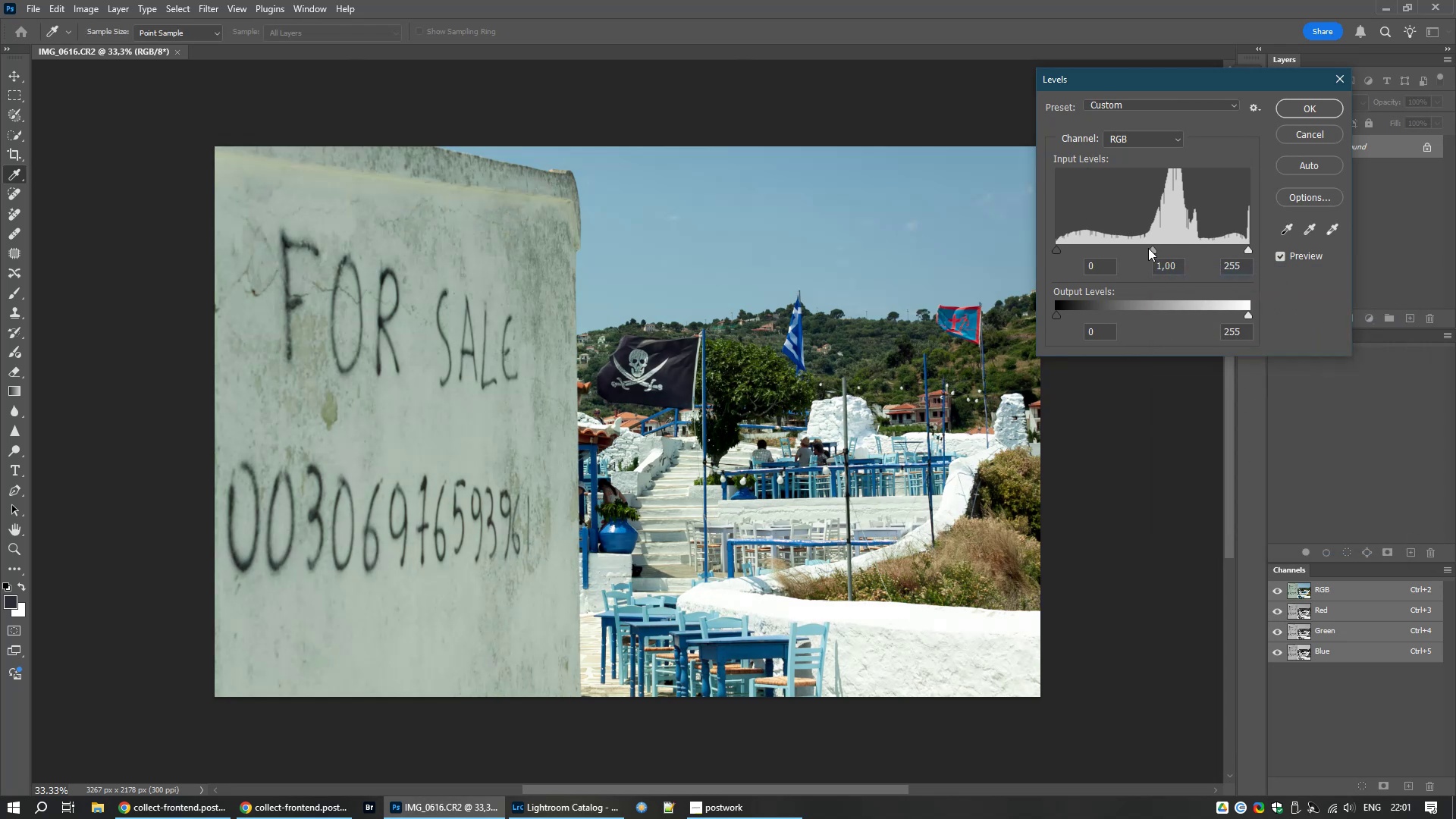 
wait(9.92)
 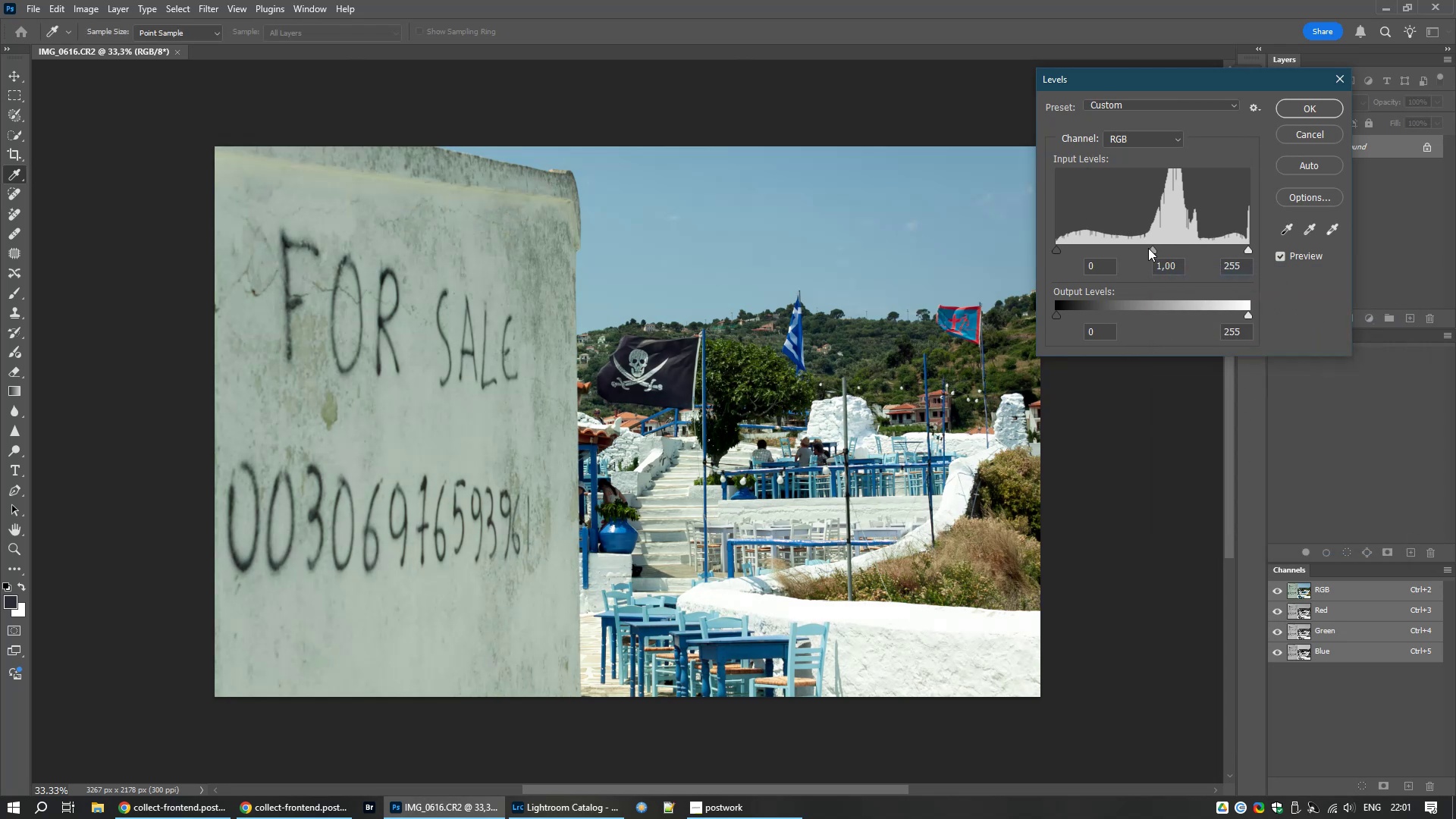 
left_click([1308, 109])
 